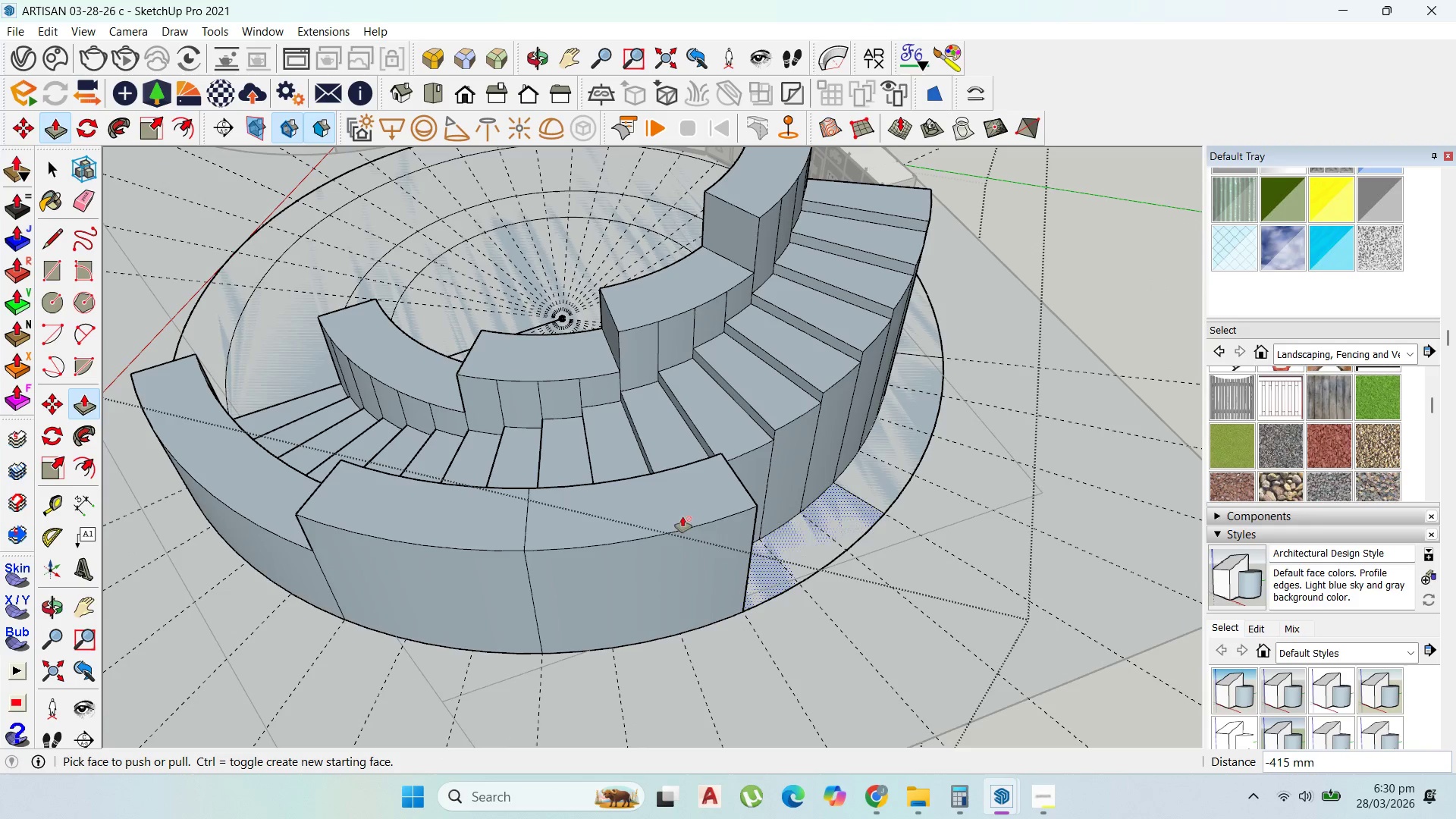 
left_click_drag(start_coordinate=[647, 492], to_coordinate=[627, 420])
 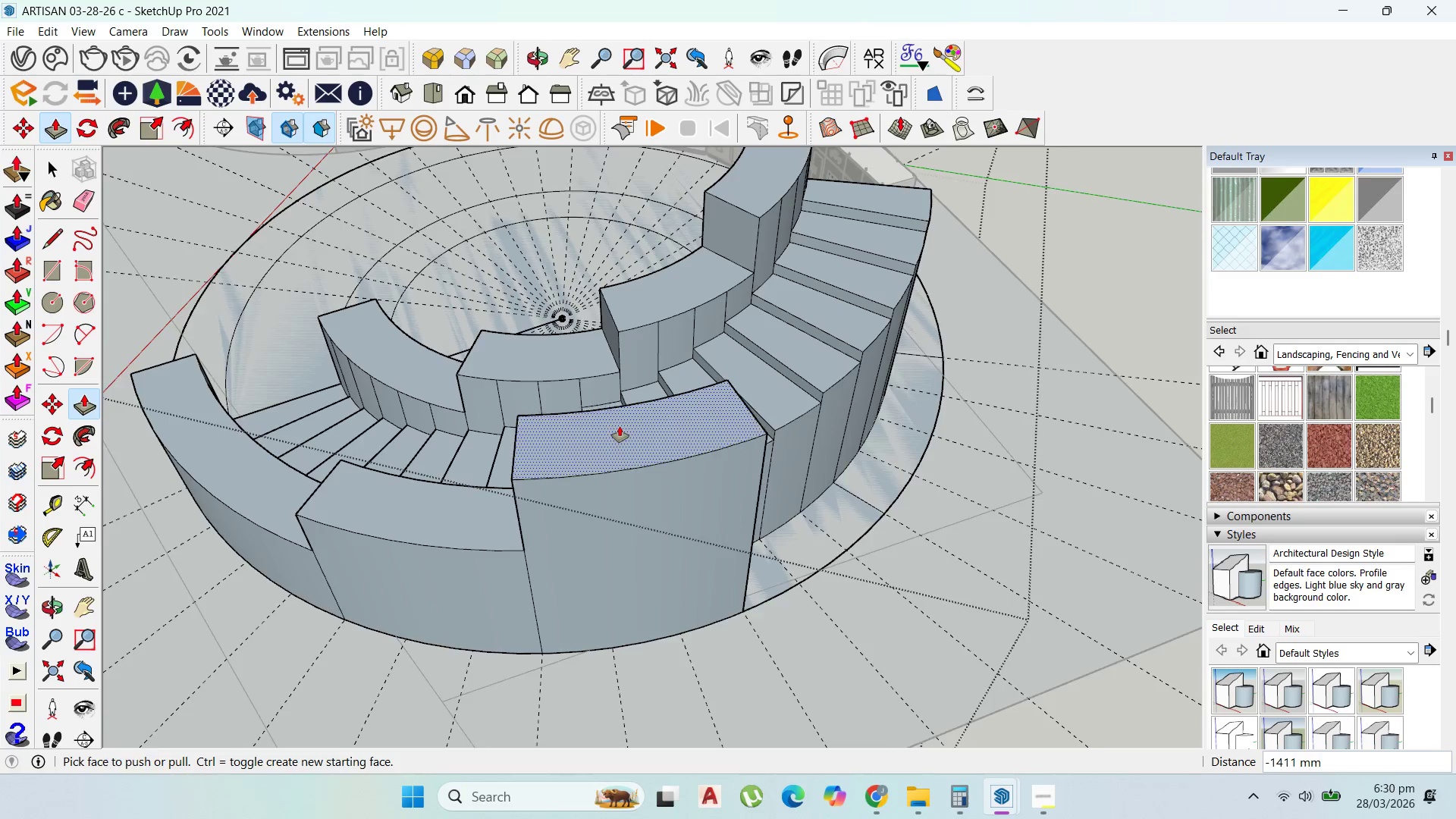 
scroll: coordinate [620, 426], scroll_direction: up, amount: 1.0
 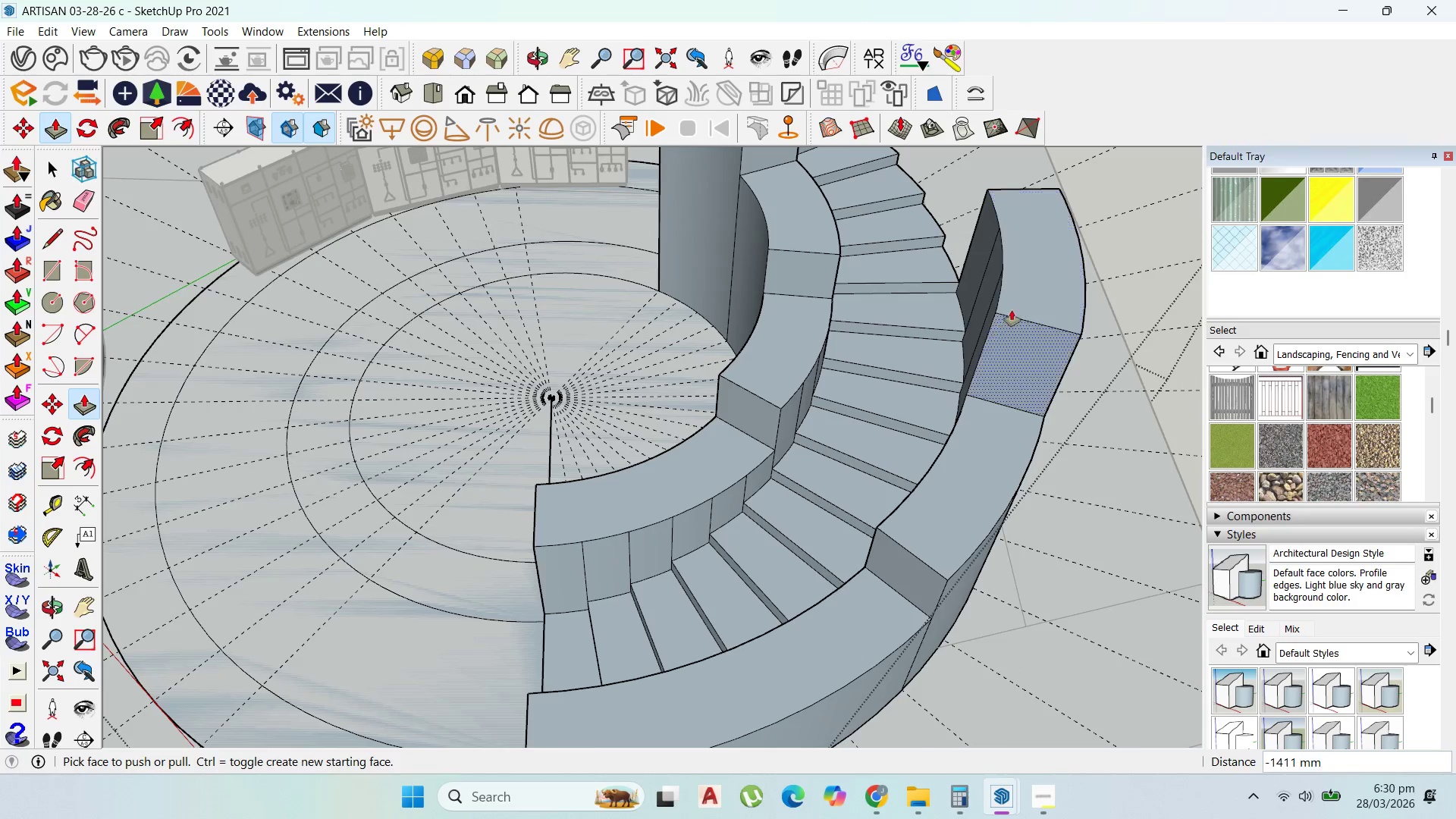 
left_click_drag(start_coordinate=[1025, 290], to_coordinate=[835, 256])
 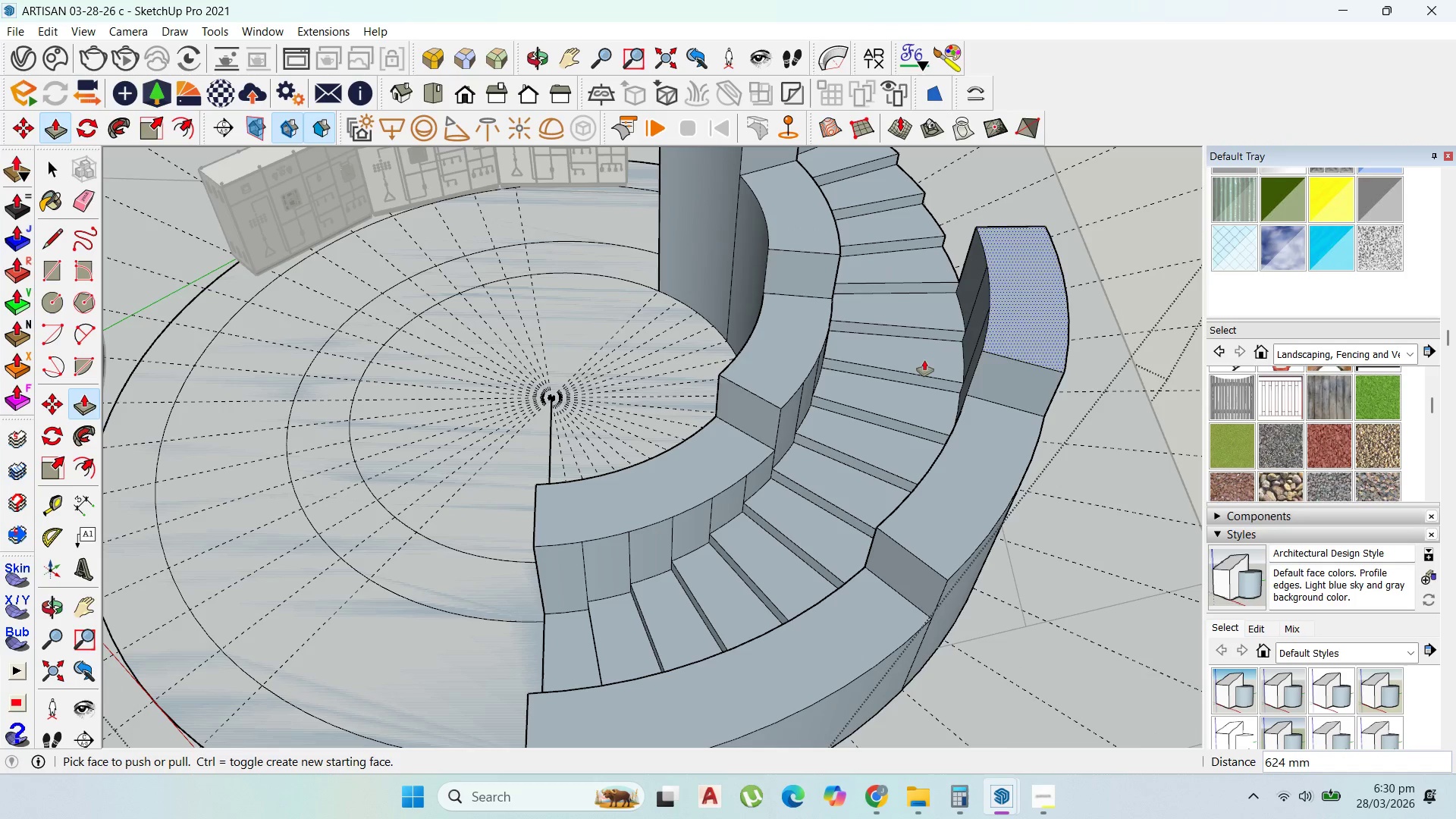 
scroll: coordinate [922, 405], scroll_direction: down, amount: 4.0
 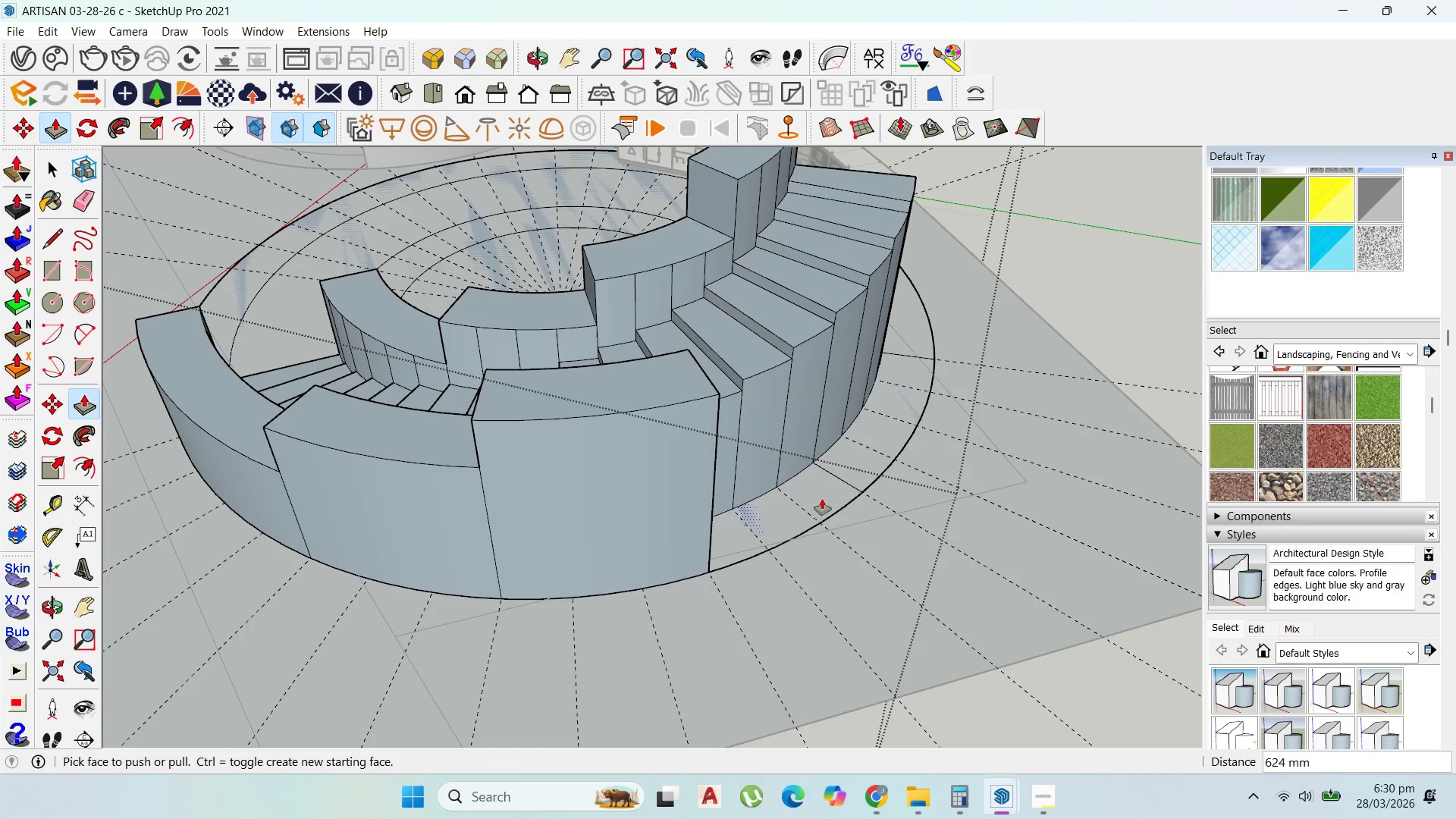 
left_click([816, 503])
 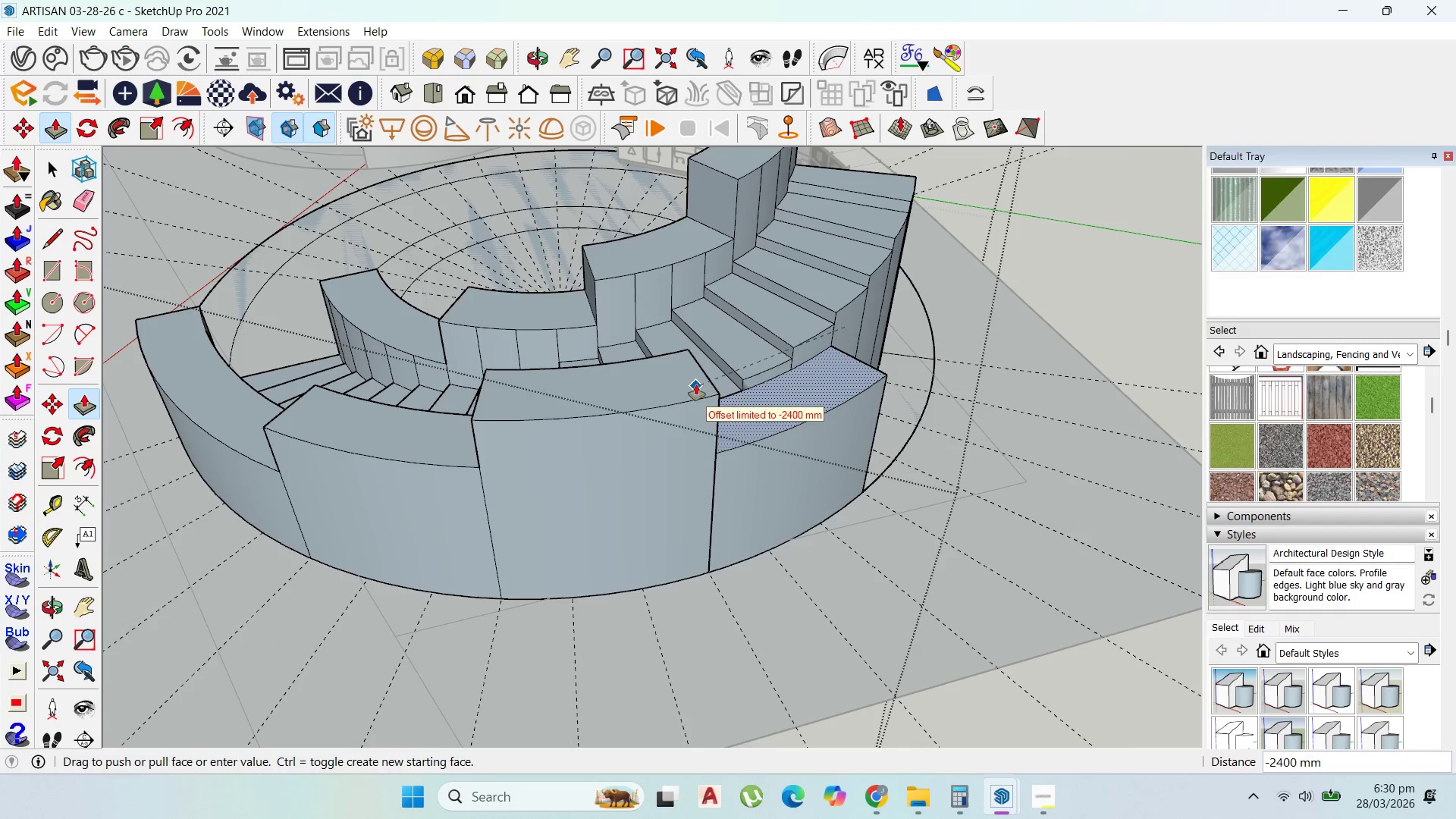 
left_click([696, 384])
 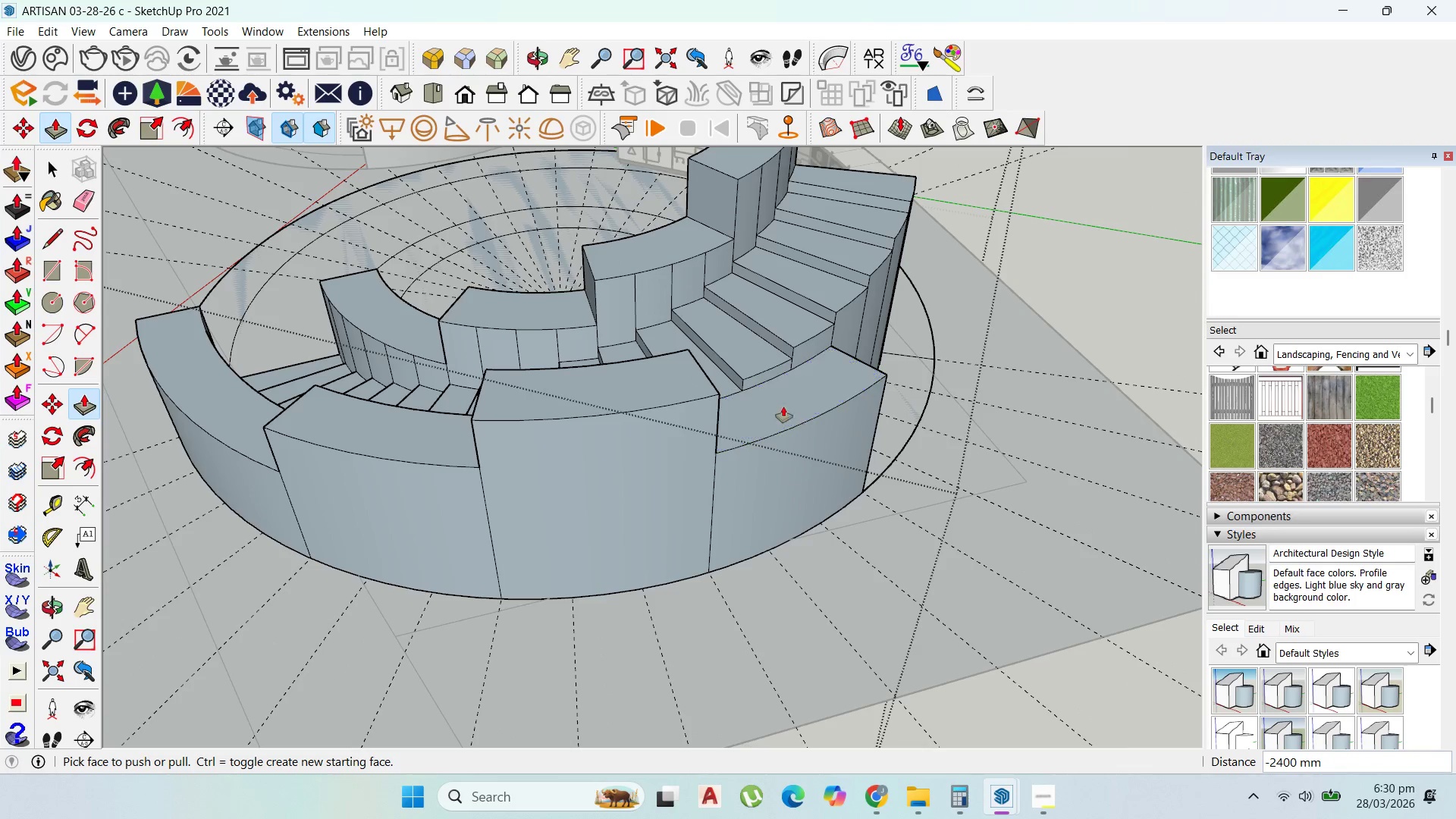 
left_click_drag(start_coordinate=[780, 404], to_coordinate=[686, 361])
 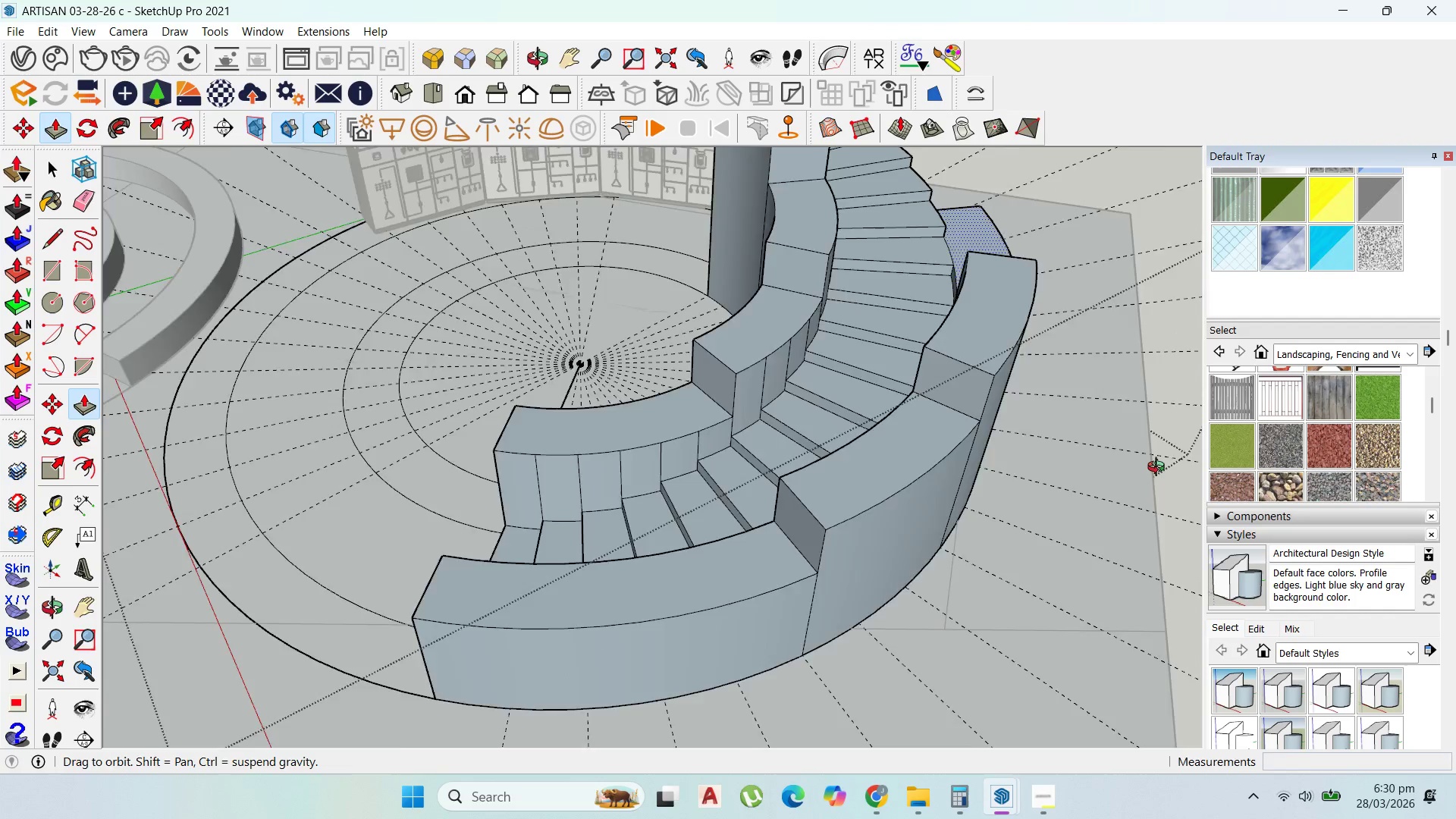 
scroll: coordinate [963, 502], scroll_direction: down, amount: 5.0
 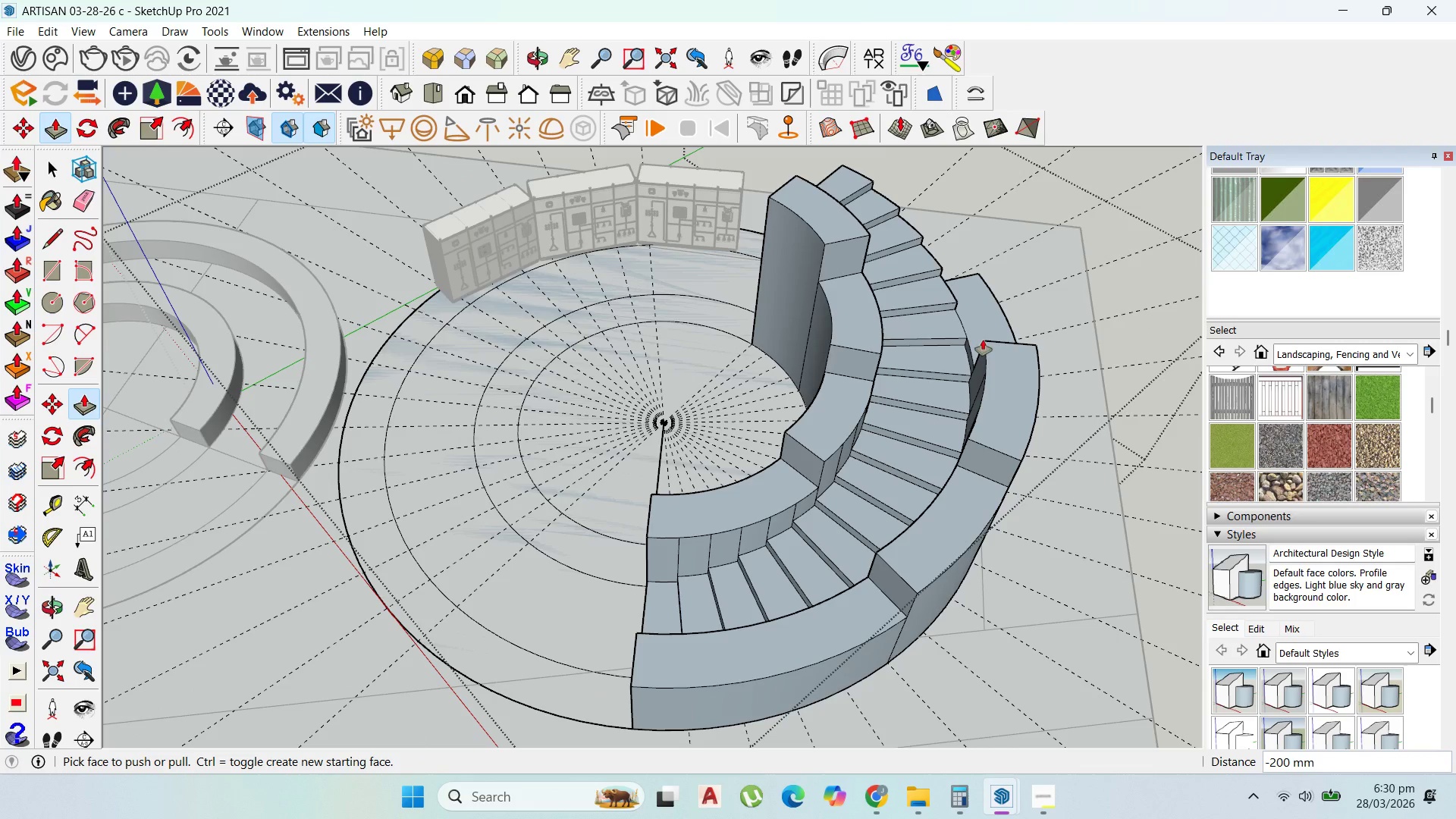 
left_click_drag(start_coordinate=[980, 332], to_coordinate=[840, 287])
 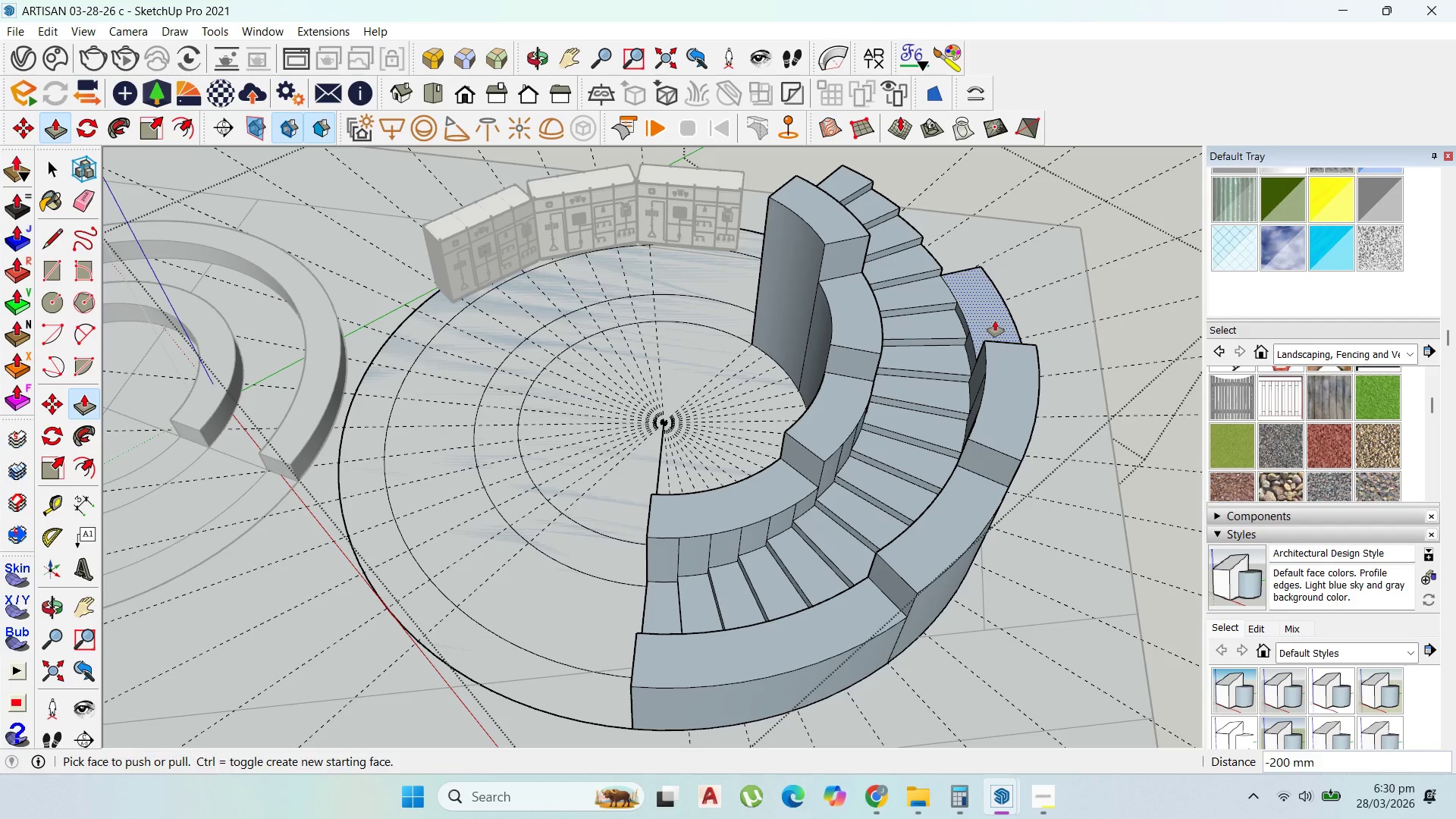 
left_click_drag(start_coordinate=[995, 321], to_coordinate=[839, 243])
 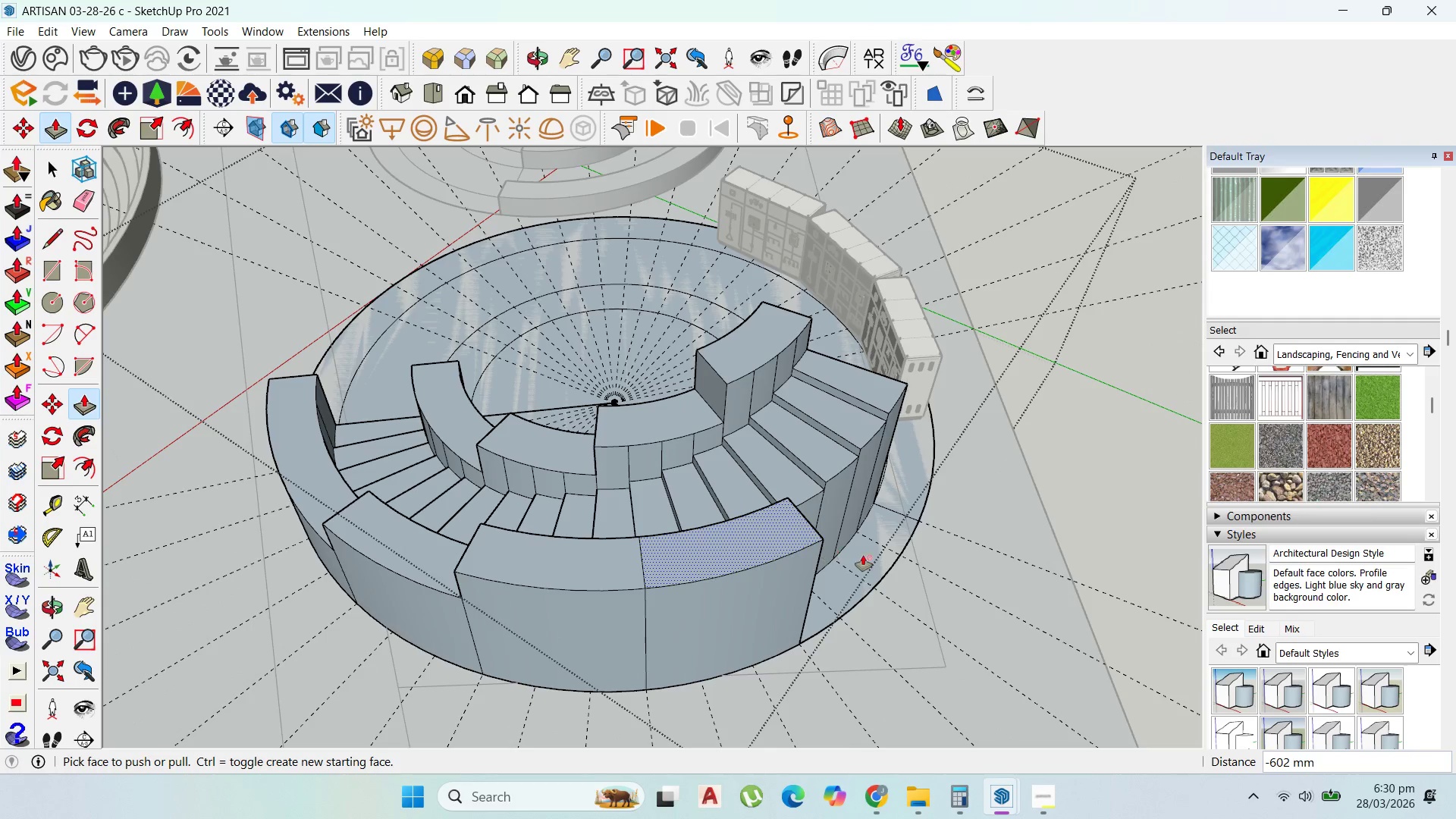 
left_click_drag(start_coordinate=[868, 553], to_coordinate=[826, 438])
 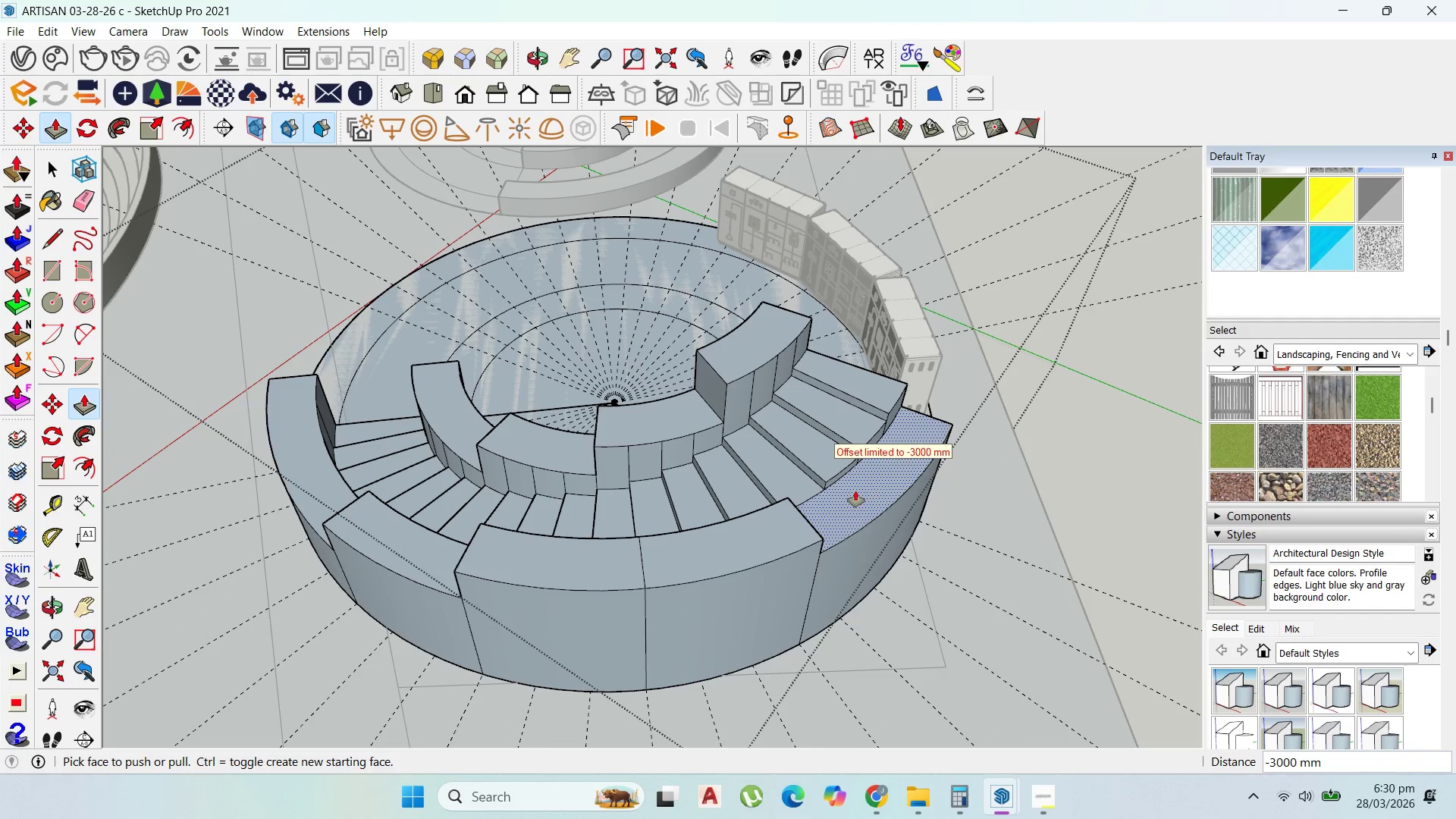 
left_click_drag(start_coordinate=[853, 490], to_coordinate=[777, 356])
 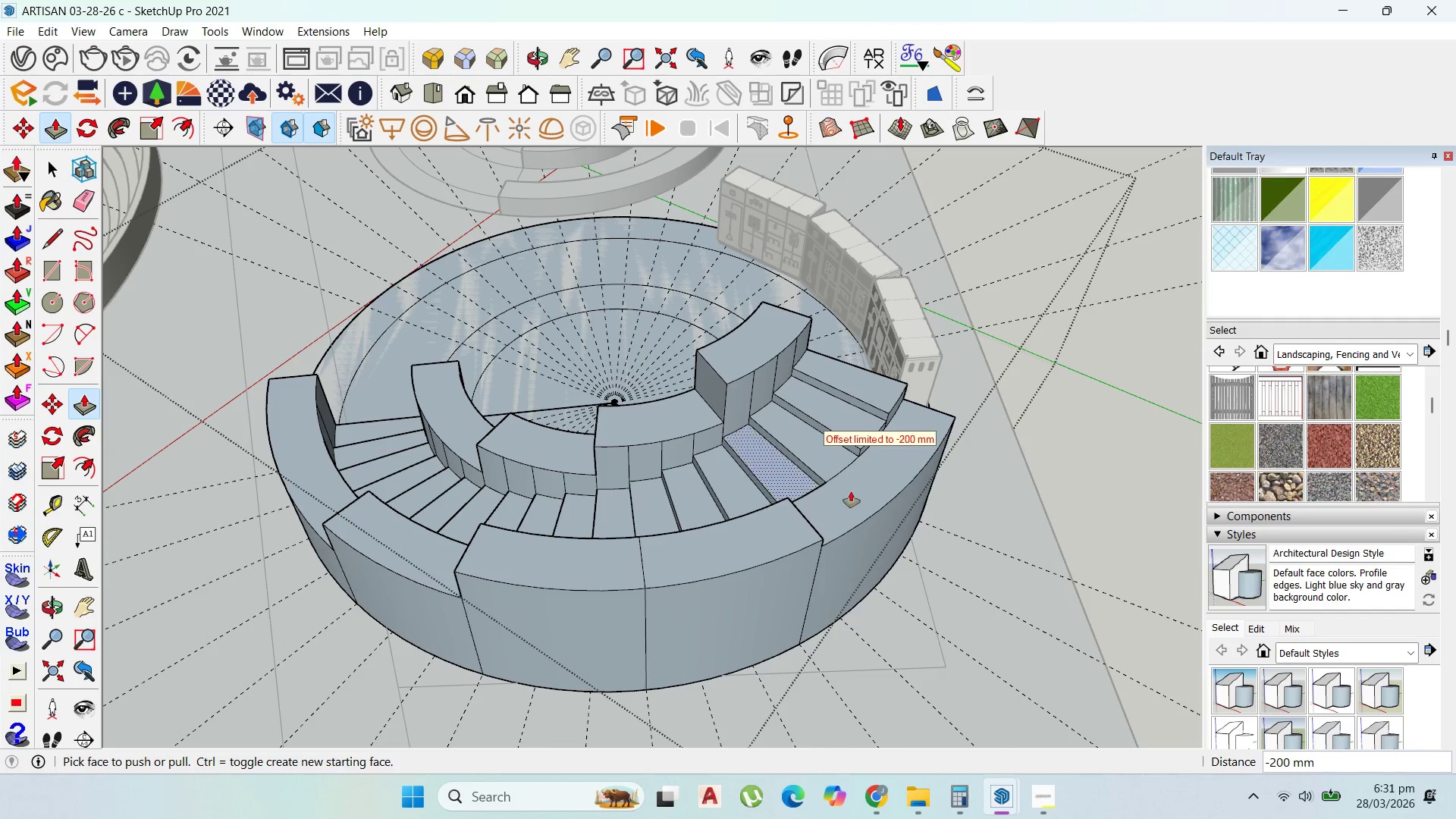 
left_click_drag(start_coordinate=[847, 491], to_coordinate=[751, 351])
 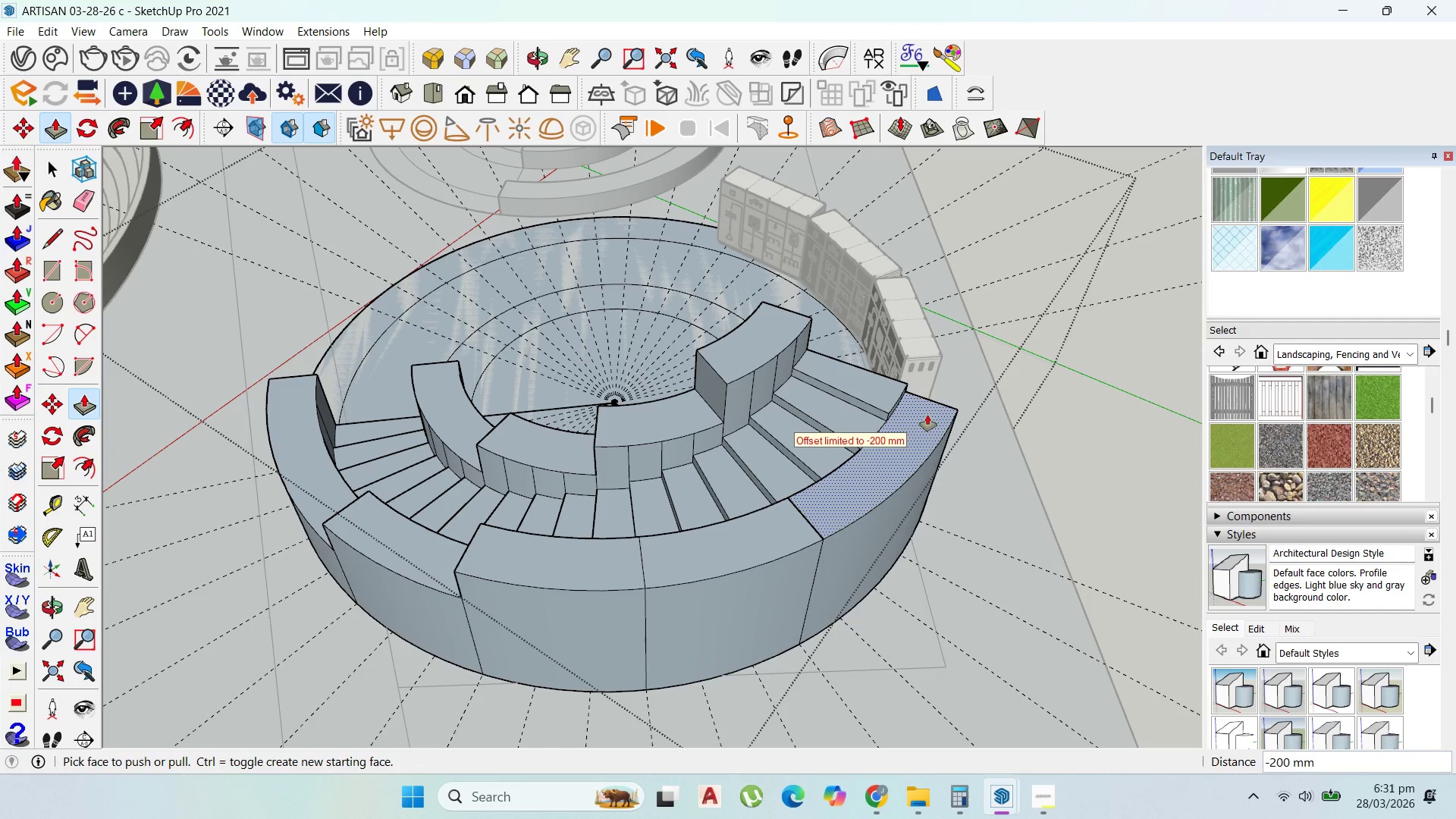 
left_click_drag(start_coordinate=[927, 413], to_coordinate=[889, 386])
 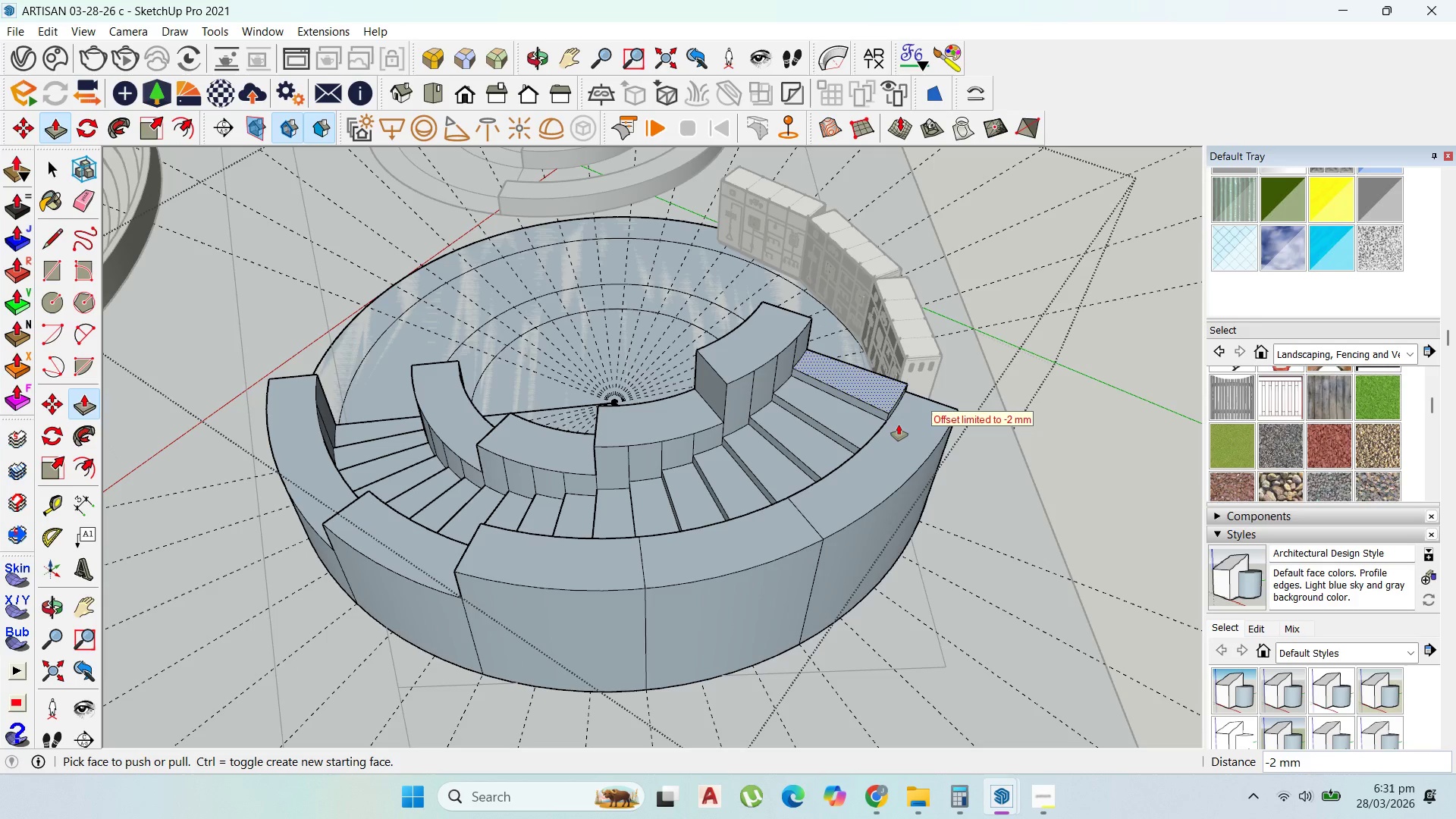 
left_click_drag(start_coordinate=[893, 431], to_coordinate=[879, 399])
 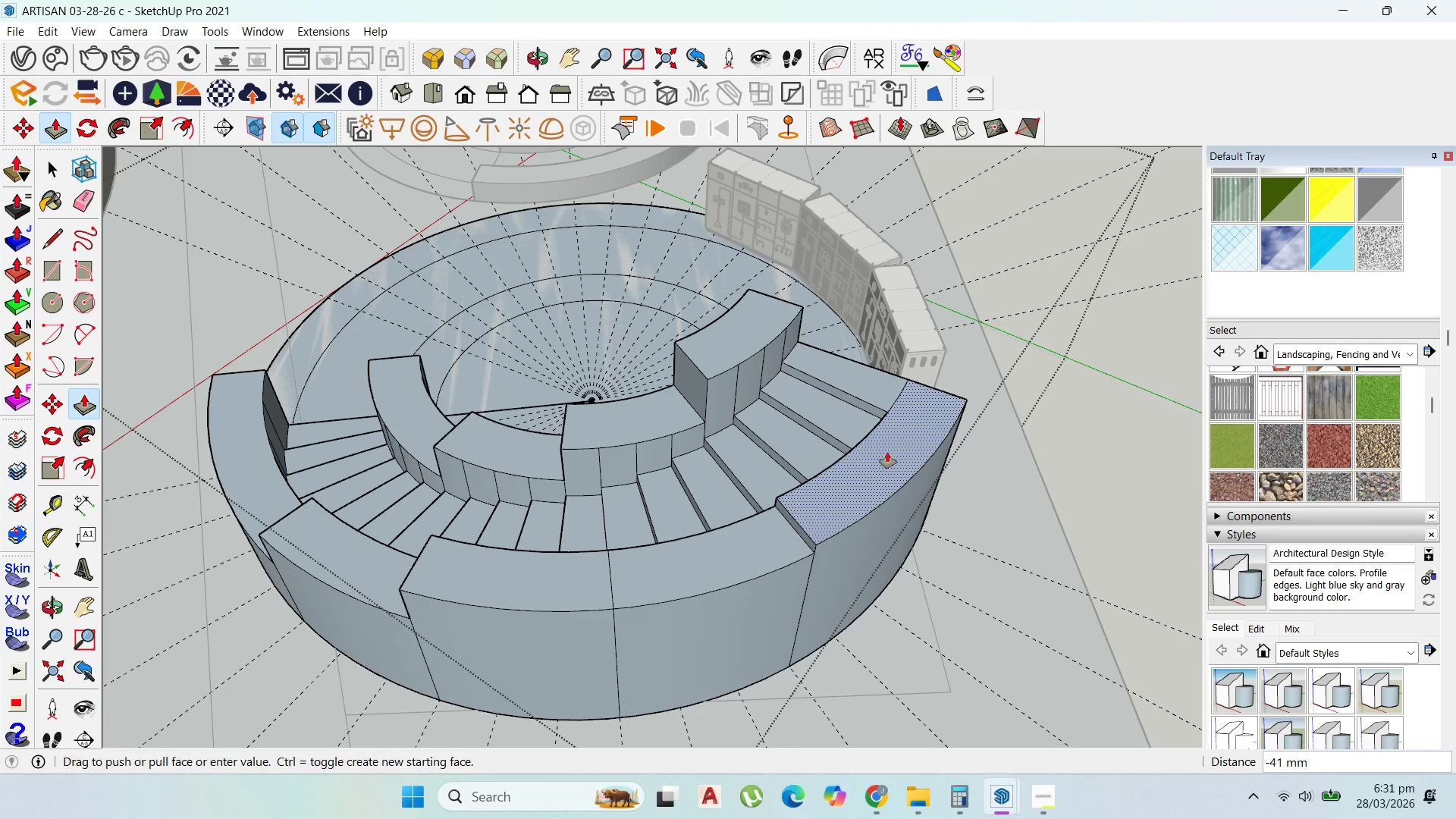 
scroll: coordinate [898, 425], scroll_direction: up, amount: 1.0
 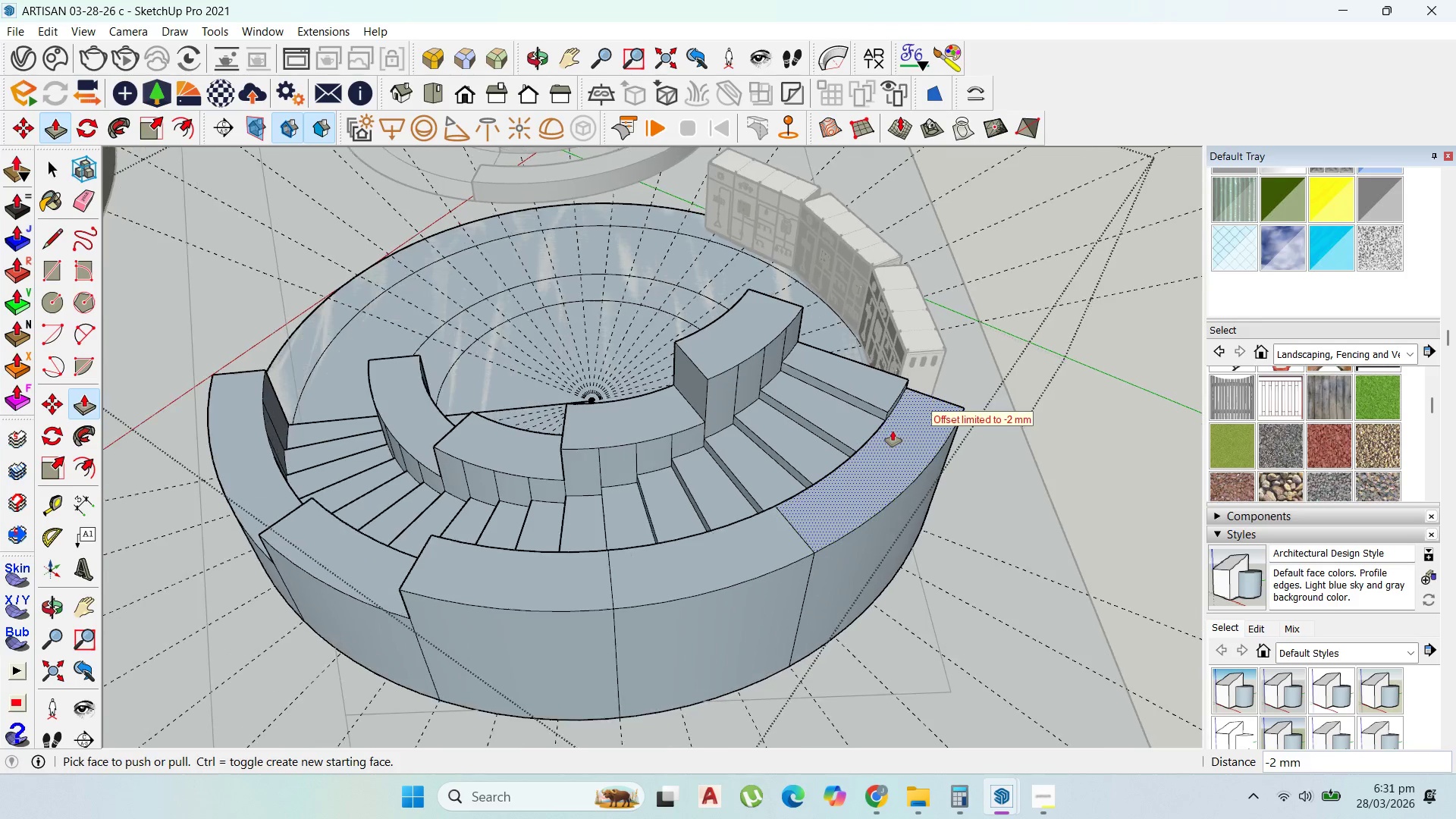 
left_click_drag(start_coordinate=[890, 455], to_coordinate=[745, 343])
 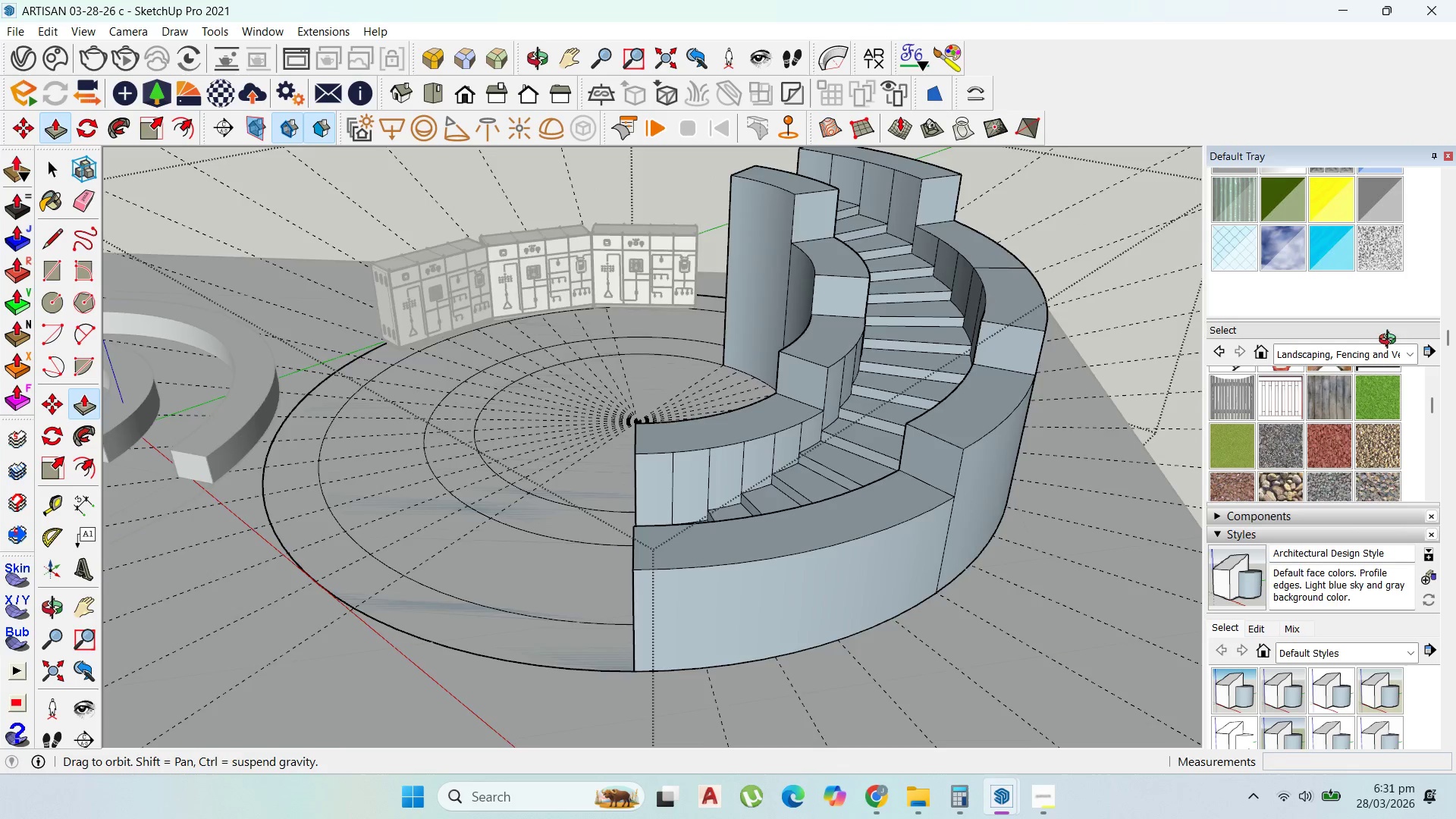 
scroll: coordinate [1048, 434], scroll_direction: down, amount: 6.0
 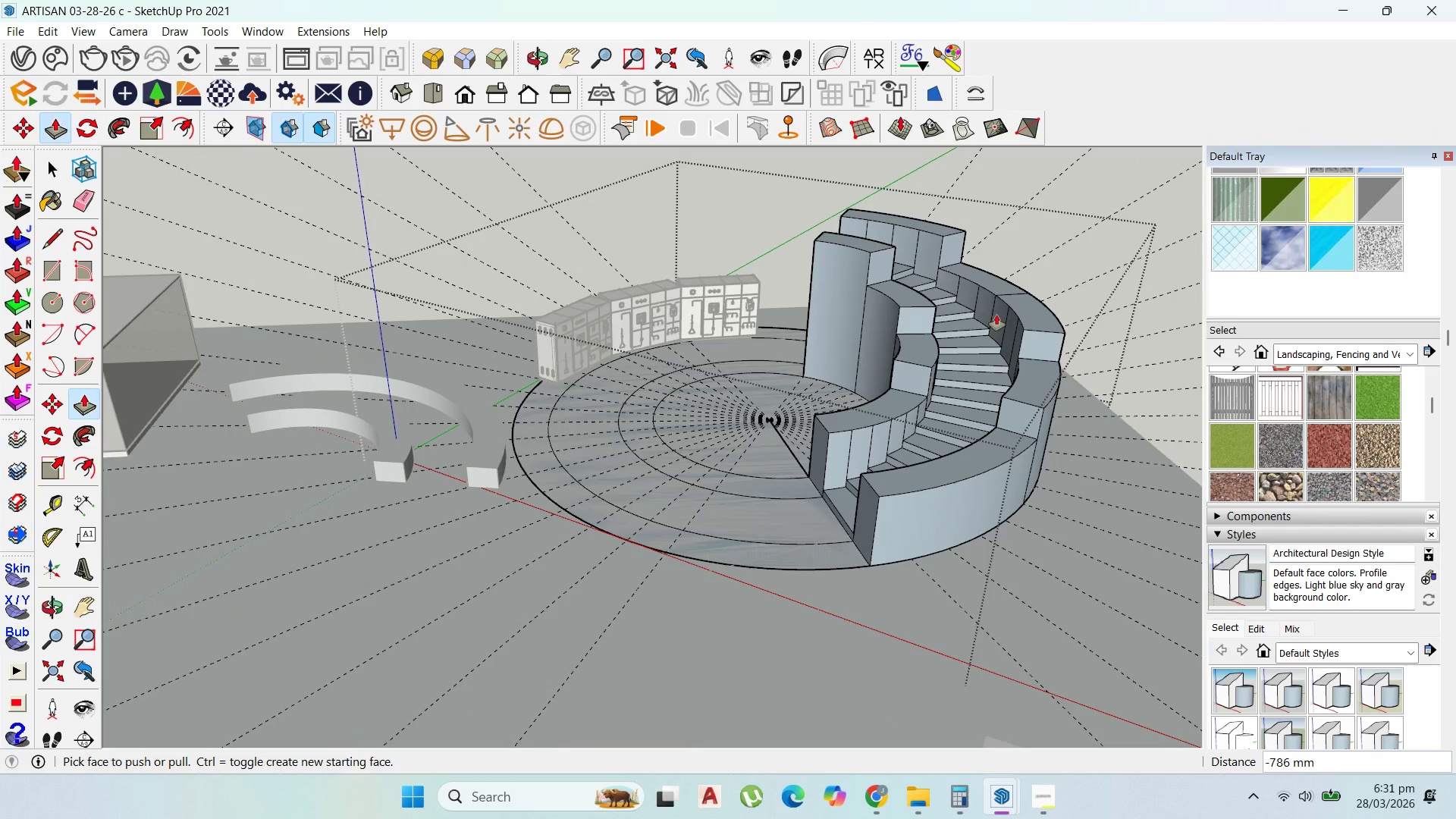 
left_click_drag(start_coordinate=[991, 282], to_coordinate=[877, 253])
 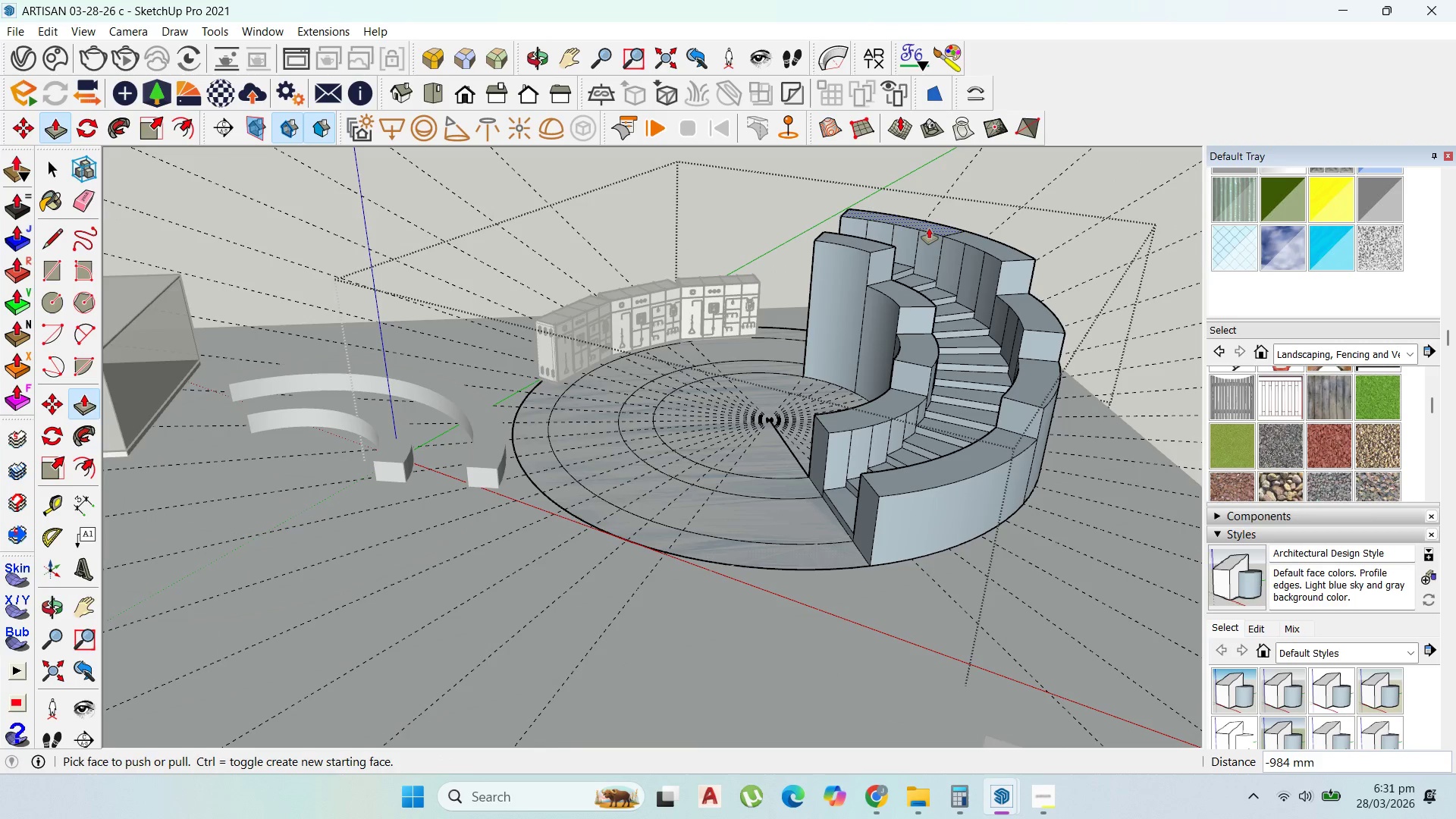 
left_click_drag(start_coordinate=[930, 227], to_coordinate=[934, 212])
 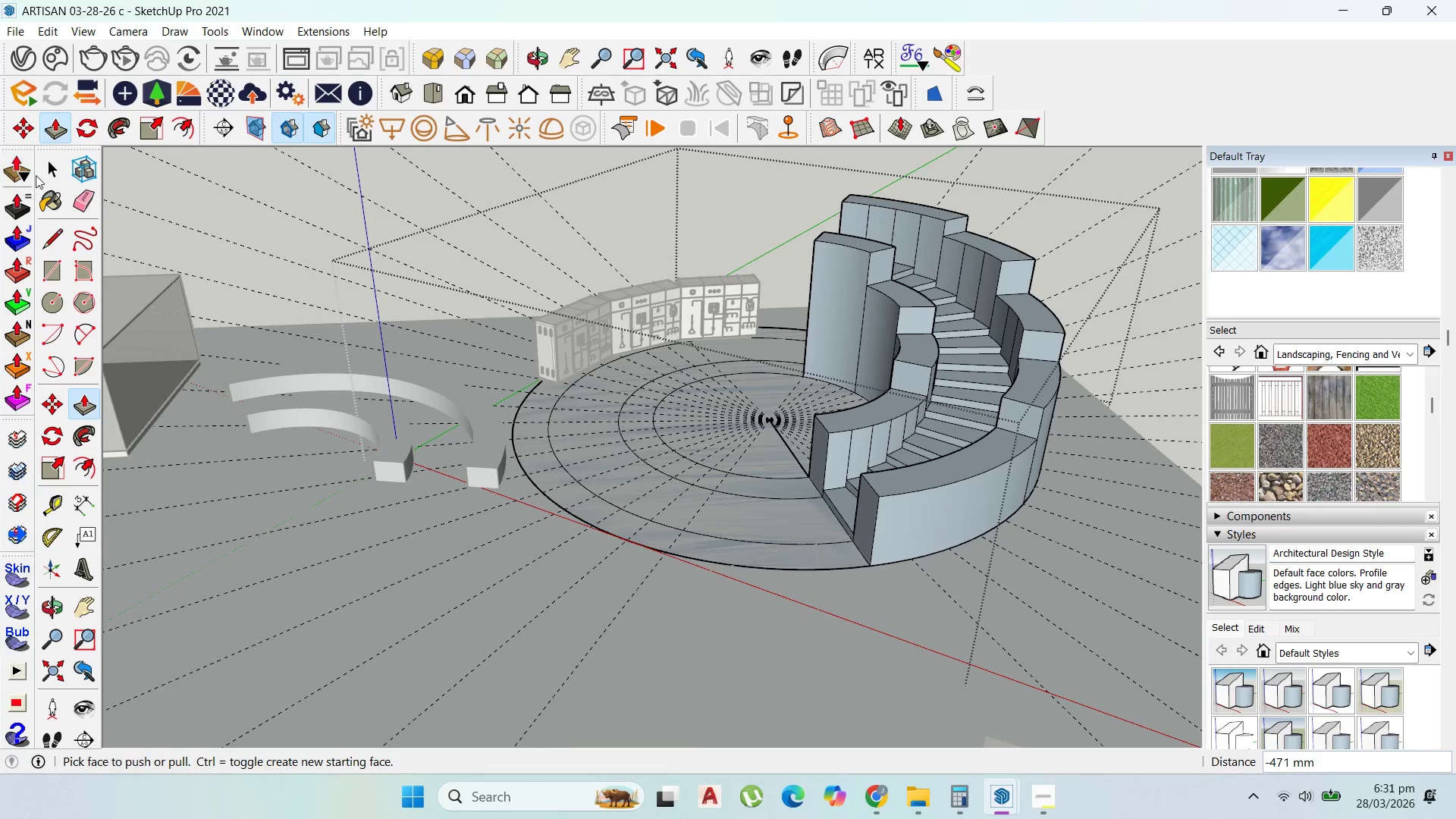 
key(Escape)
 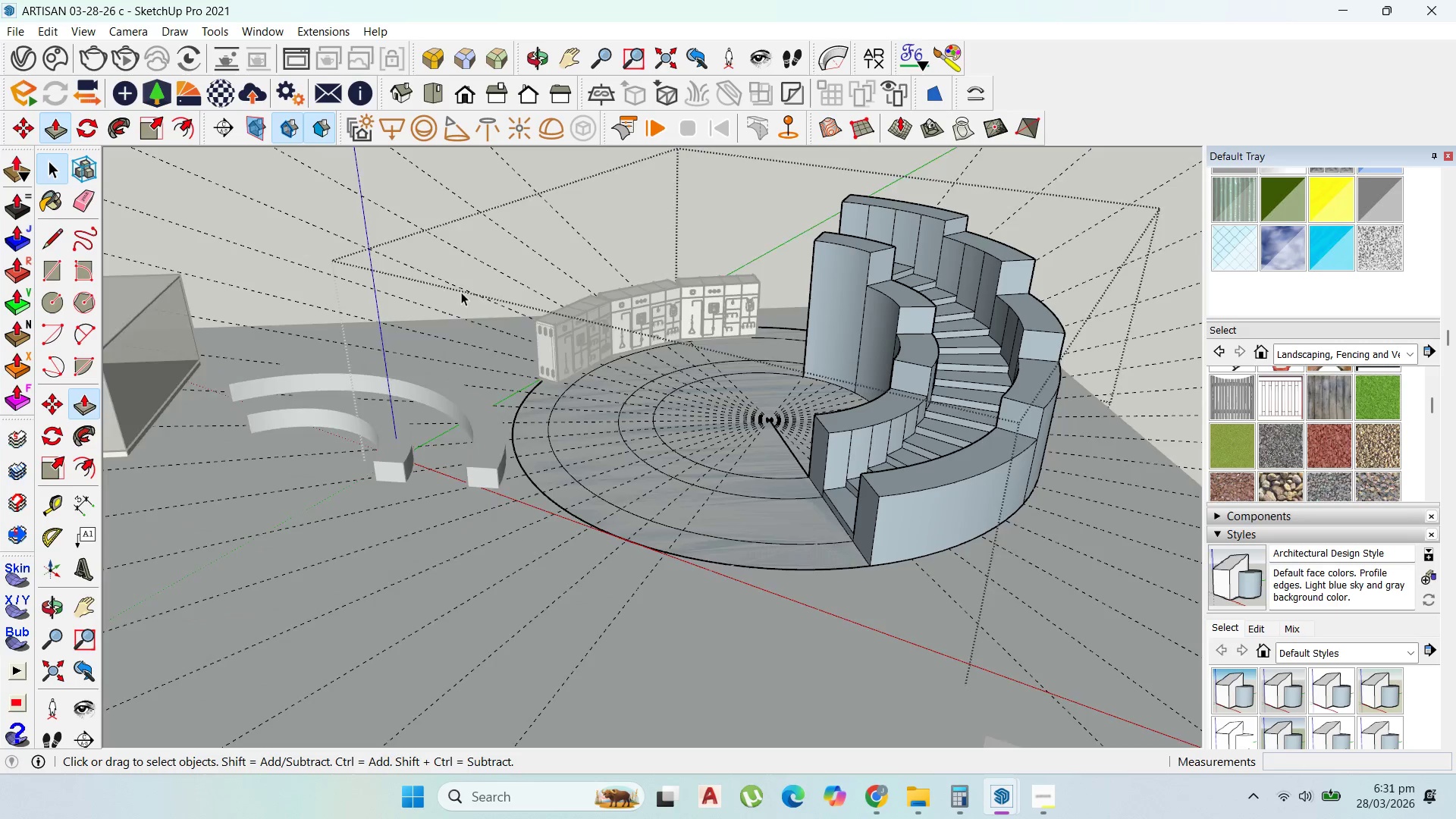 
key(Escape)
 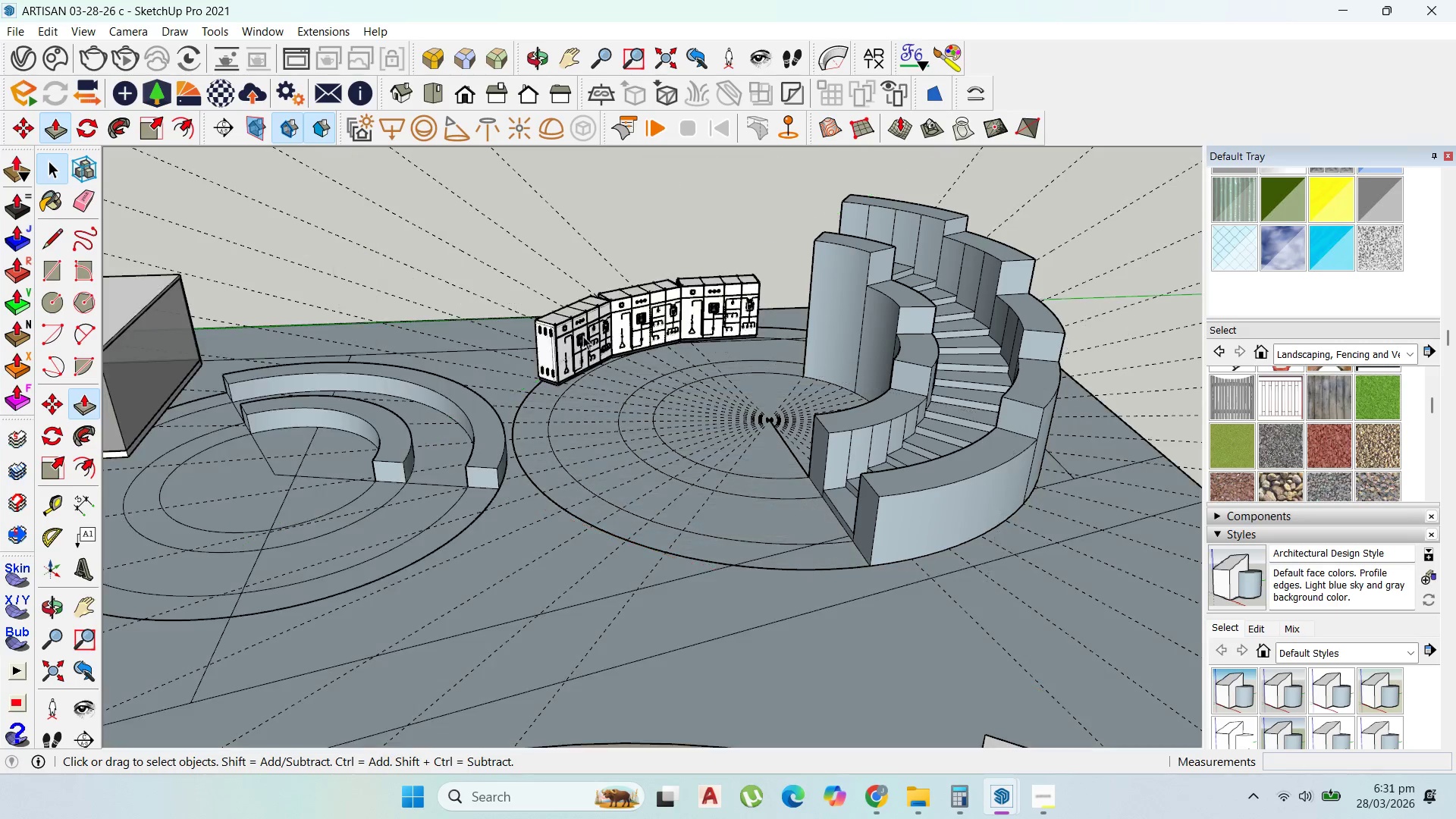 
key(Escape)
 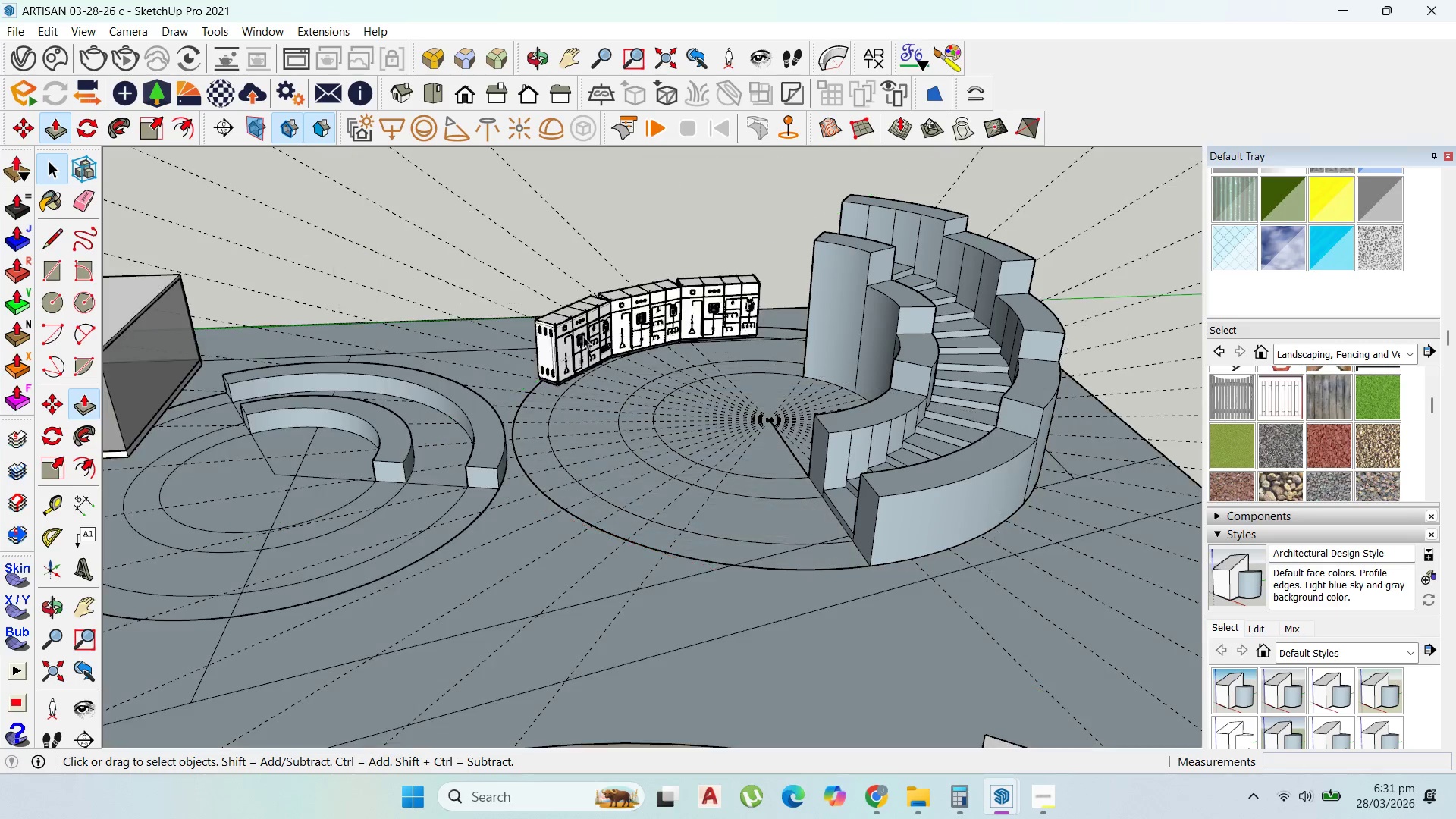 
key(Escape)
 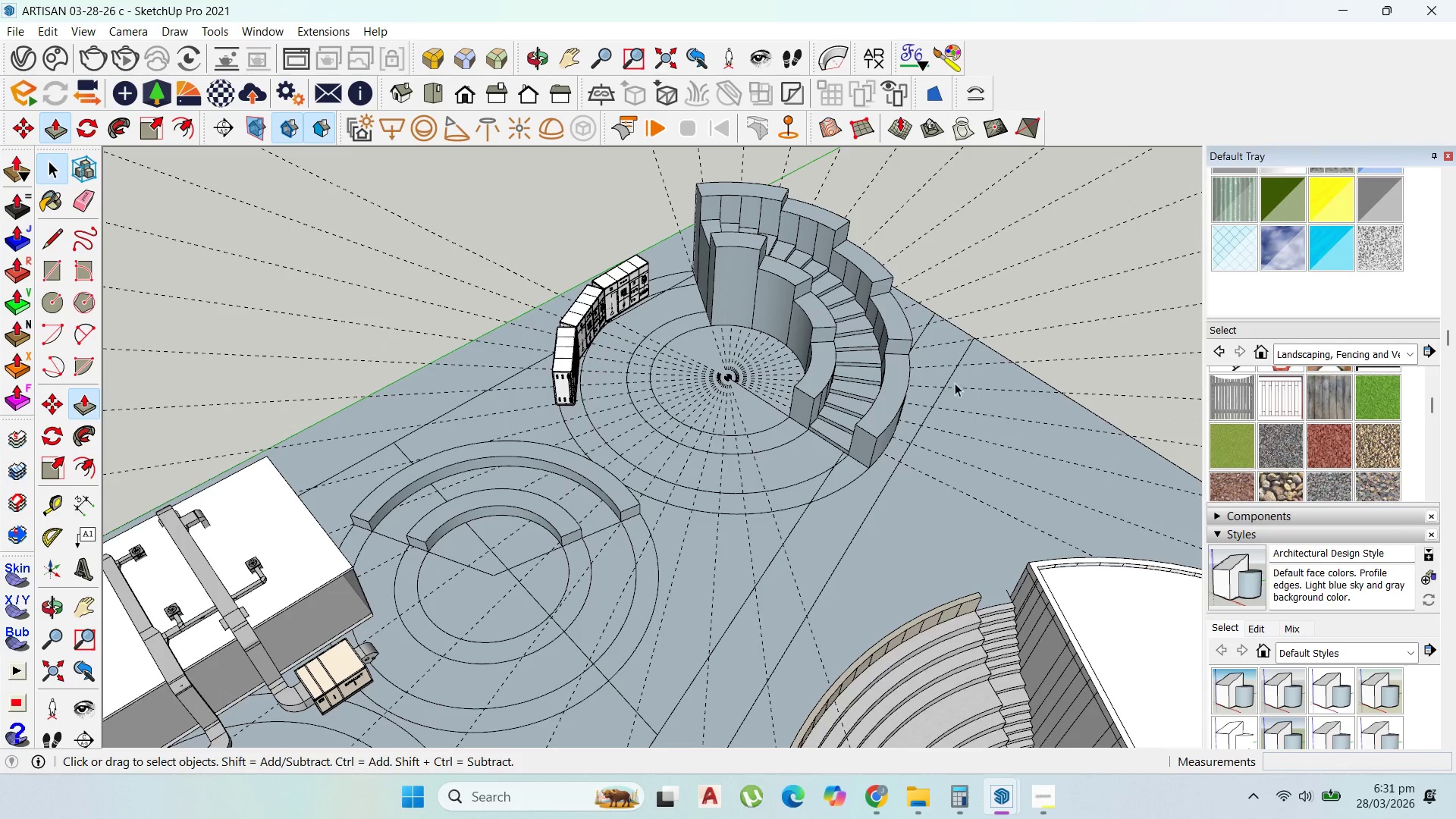 
scroll: coordinate [886, 460], scroll_direction: down, amount: 14.0
 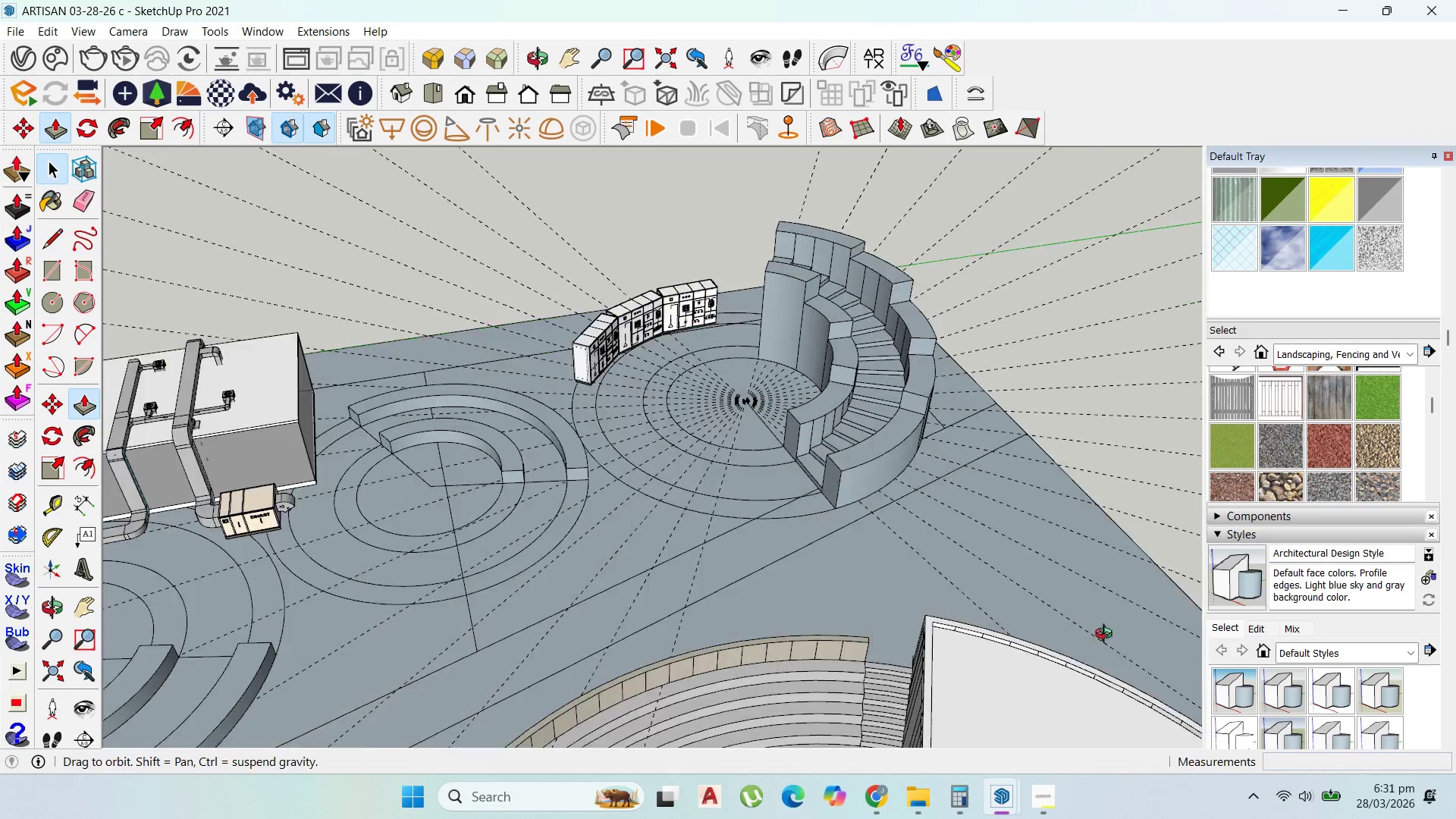 
double_click([892, 343])
 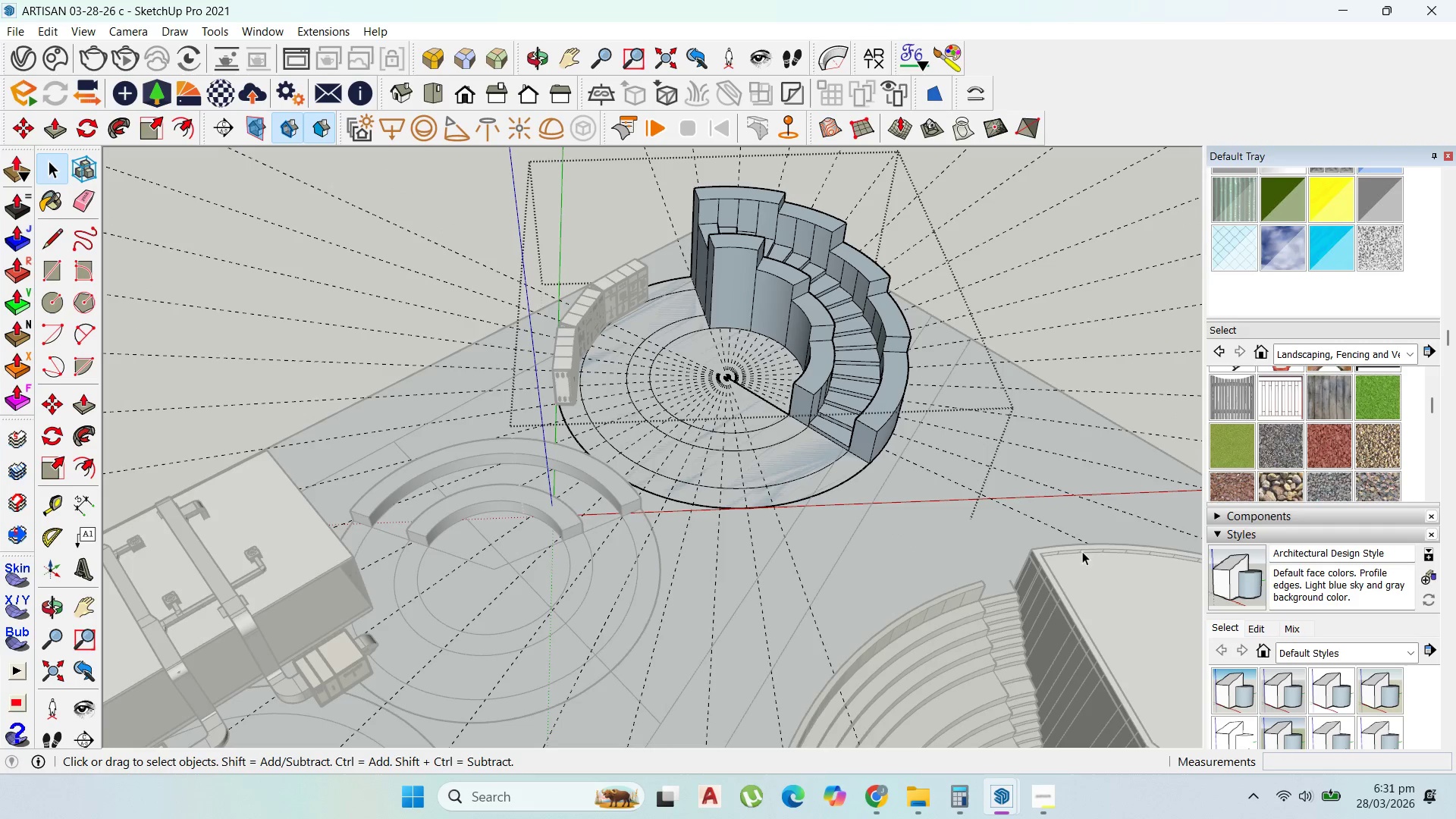 
left_click_drag(start_coordinate=[1000, 592], to_coordinate=[634, 510])
 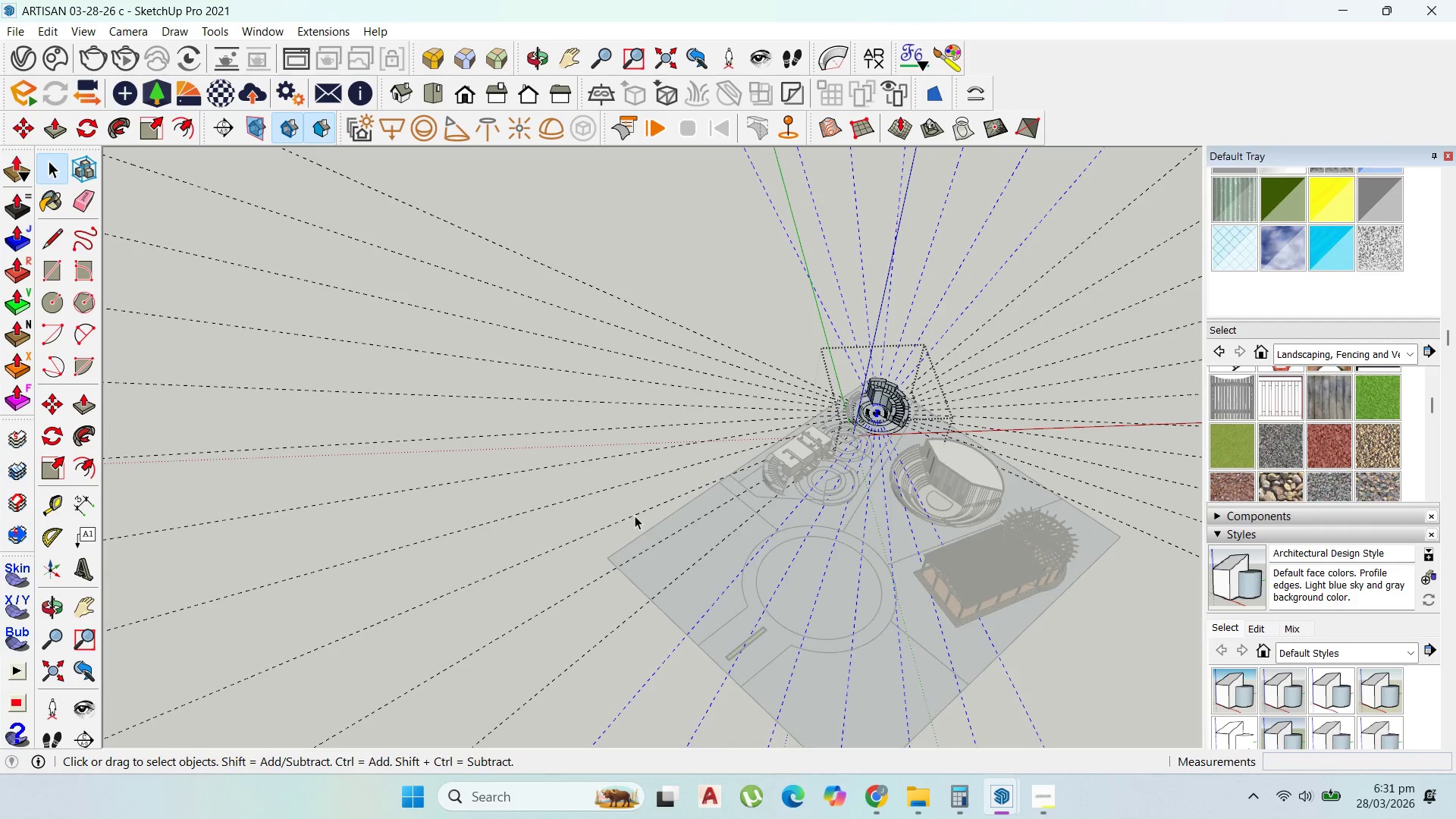 
scroll: coordinate [952, 371], scroll_direction: down, amount: 41.0
 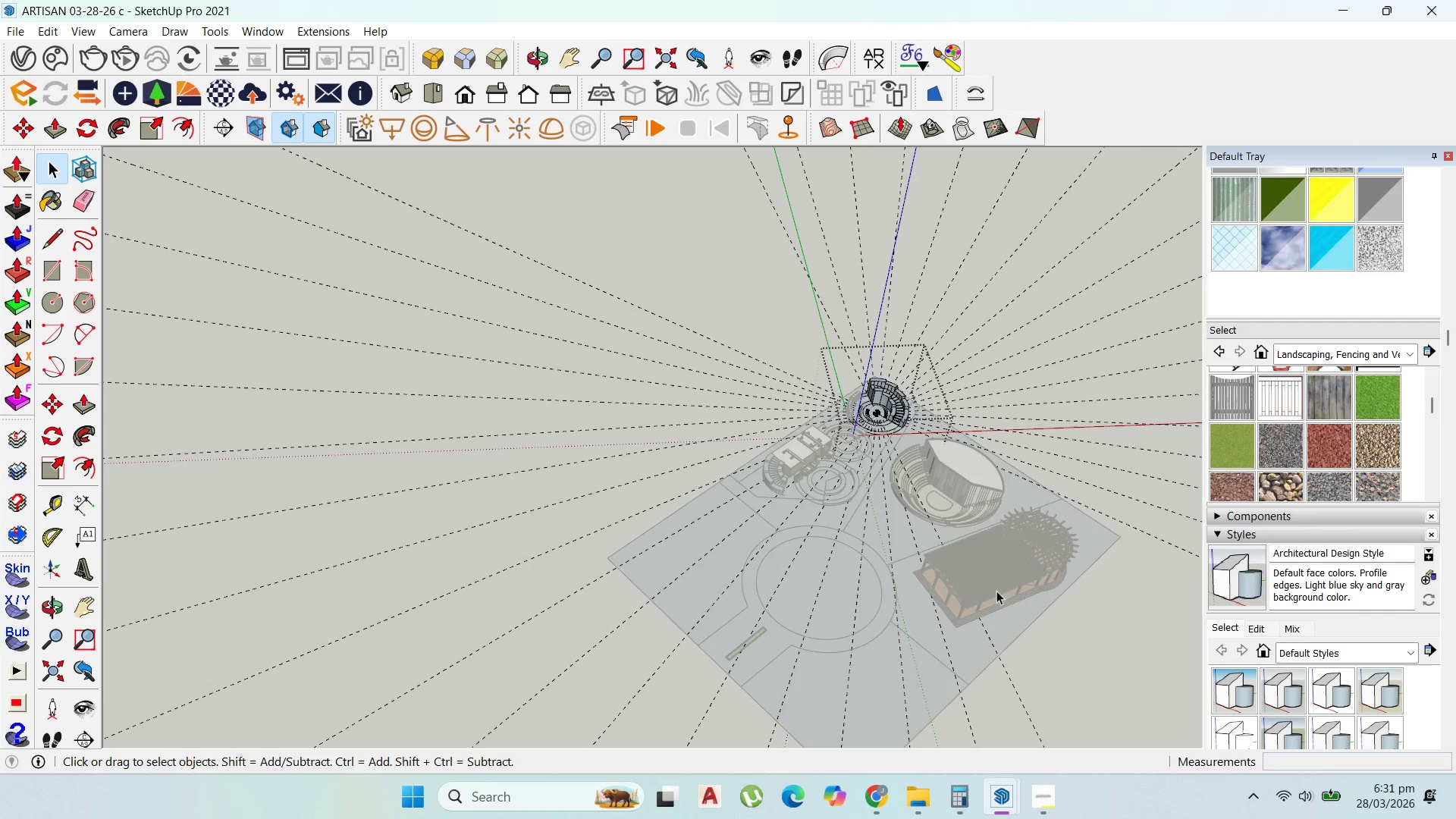 
key(Delete)
 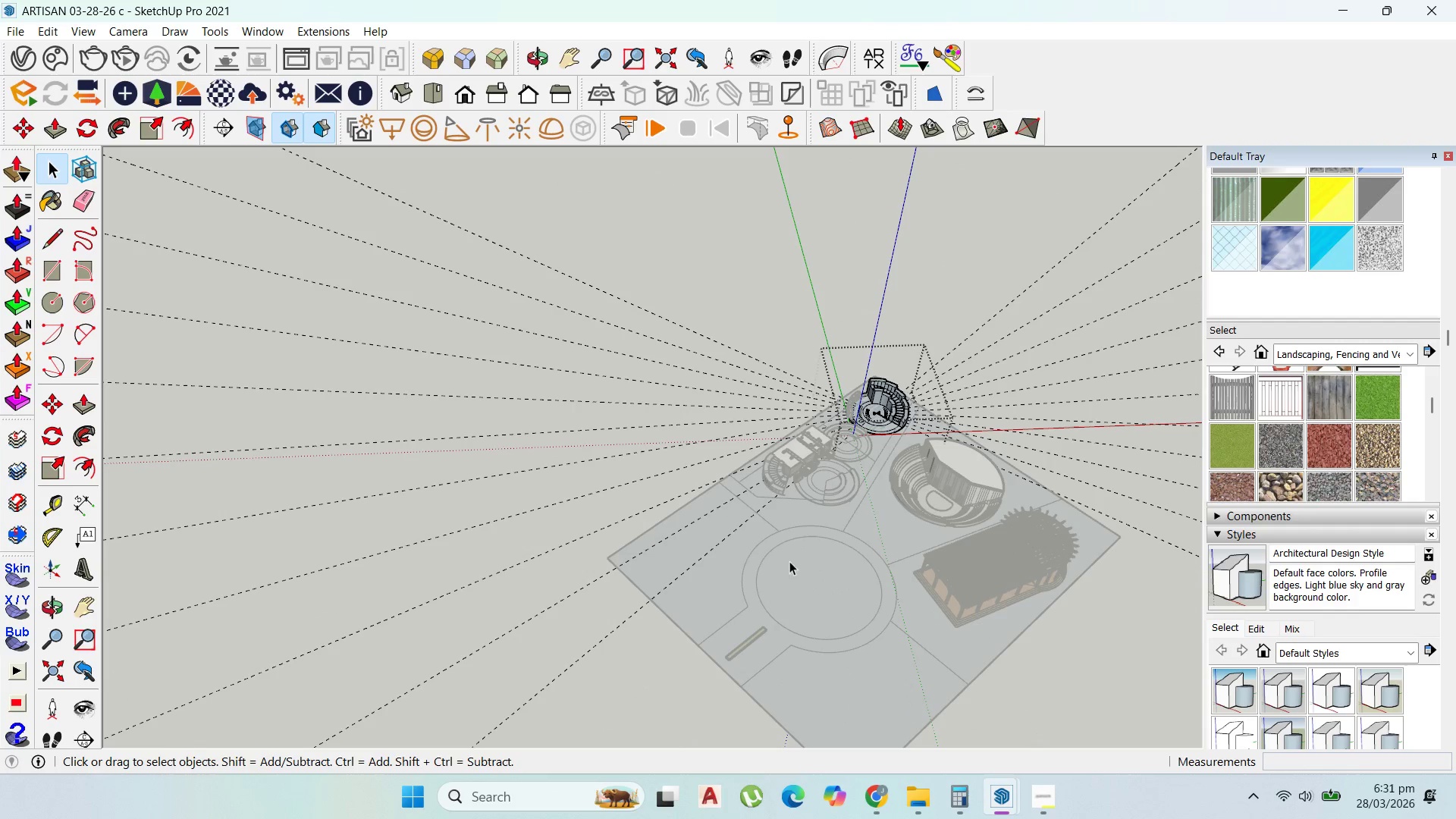 
left_click_drag(start_coordinate=[756, 557], to_coordinate=[621, 286])
 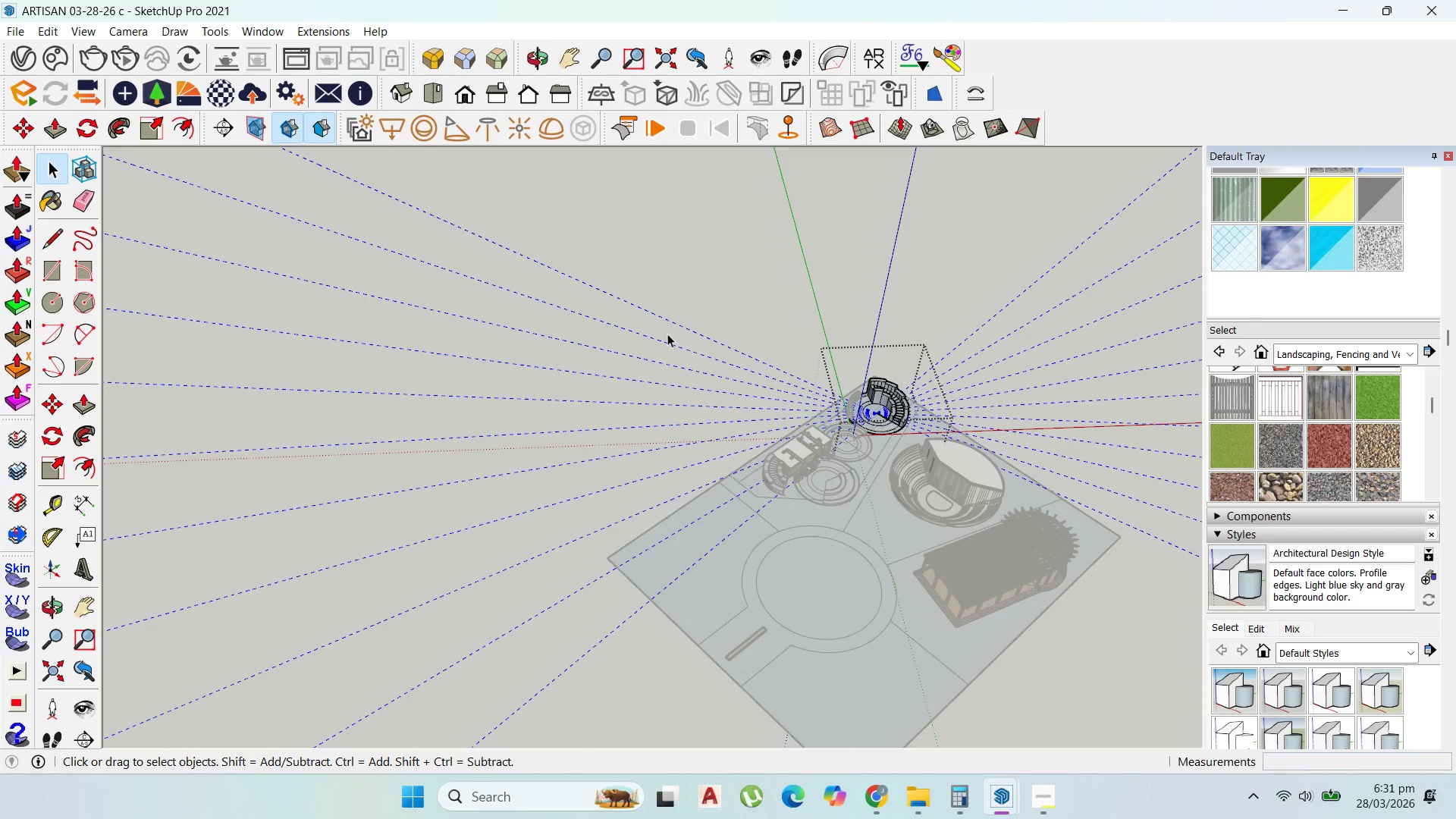 
key(Delete)
 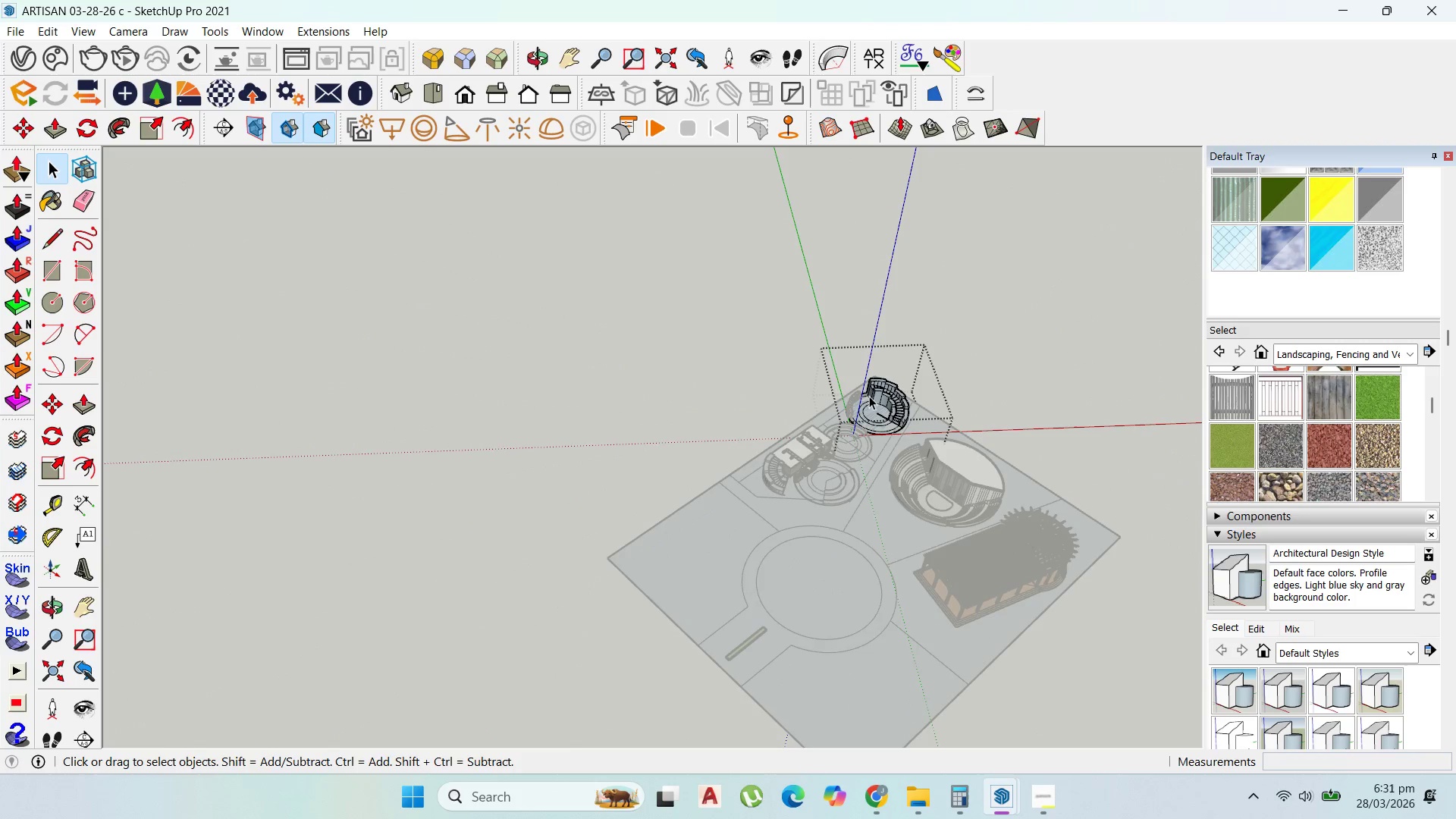 
key(Escape)
 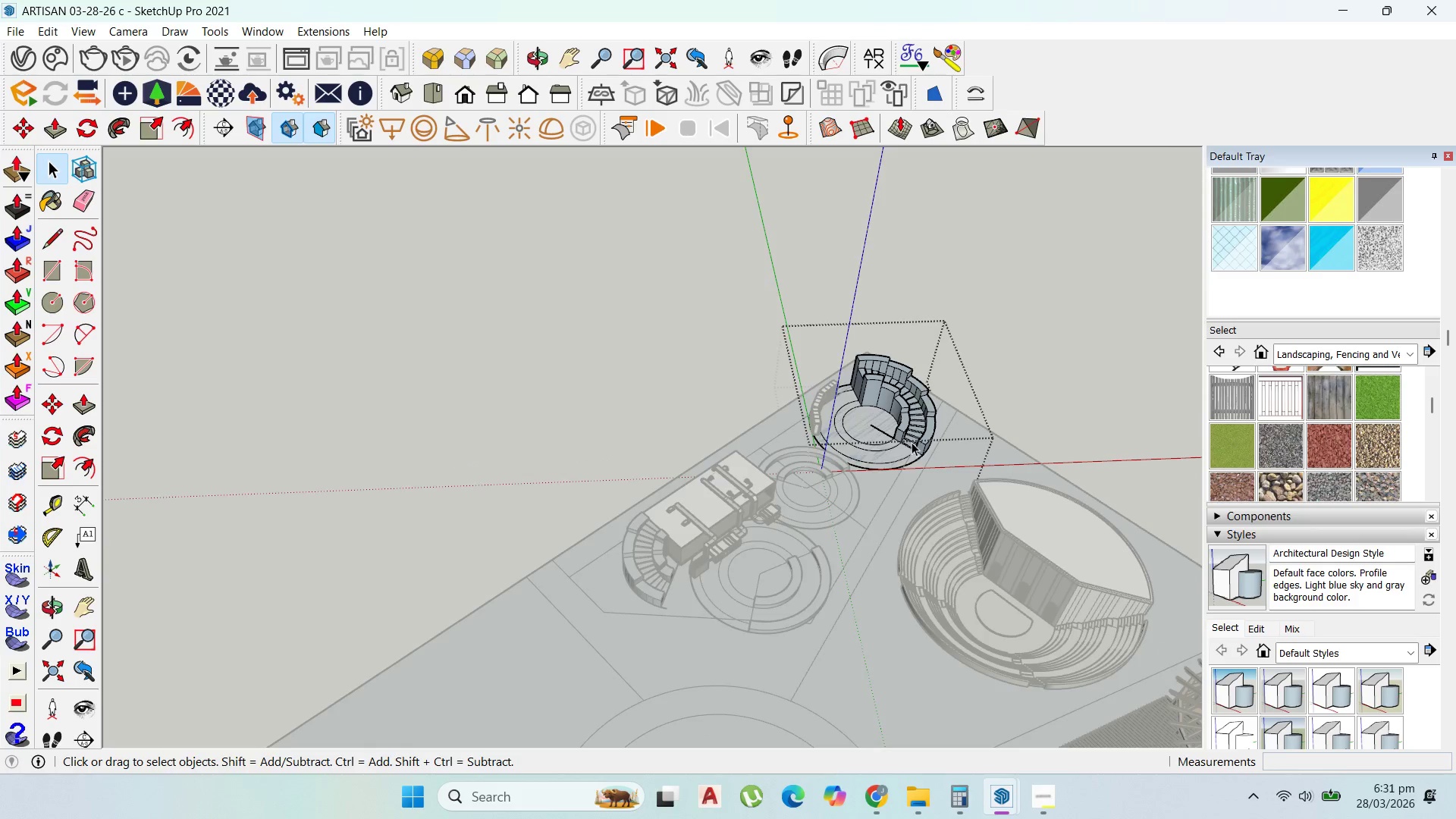 
key(Escape)
 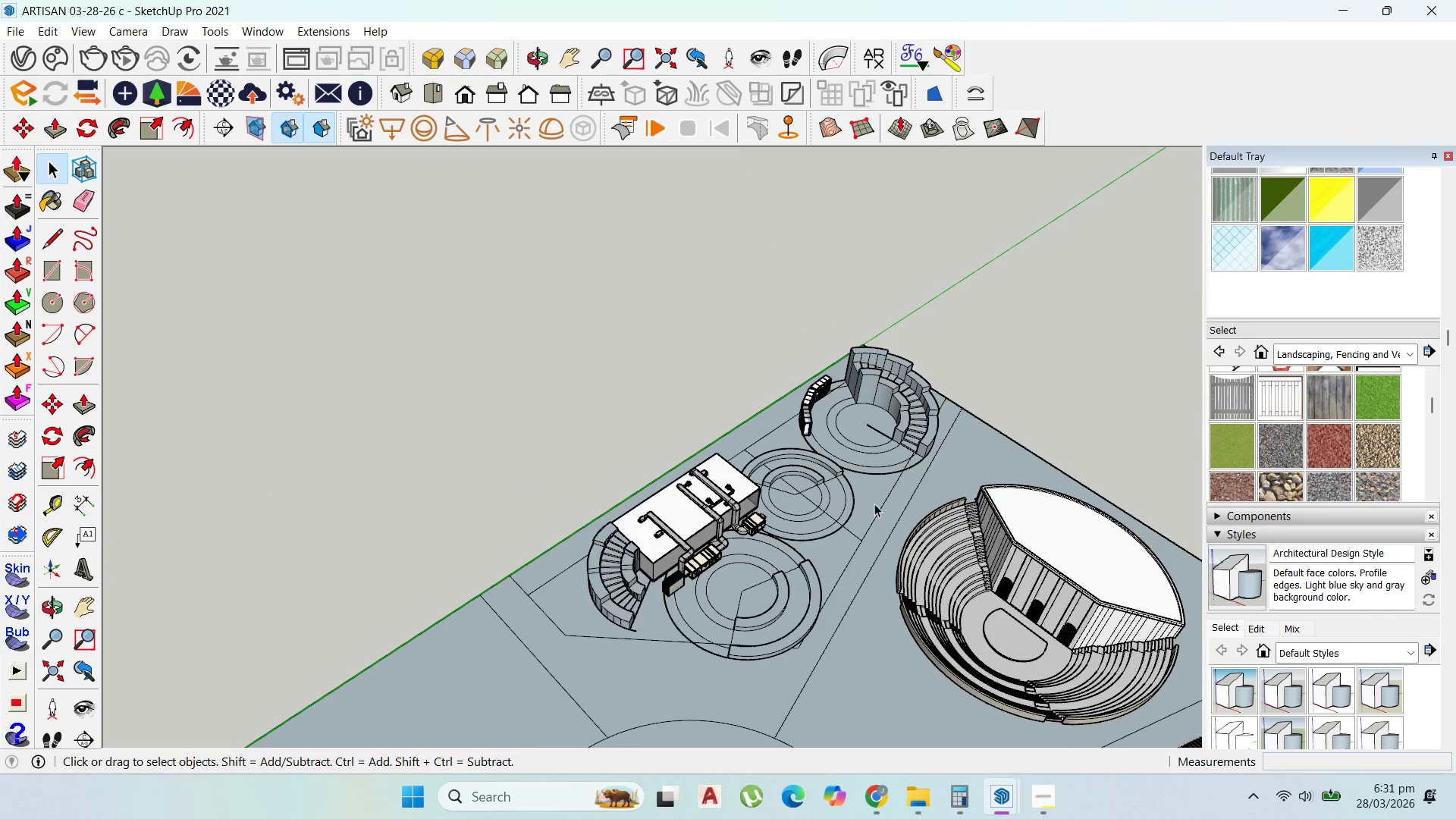 
key(Escape)
 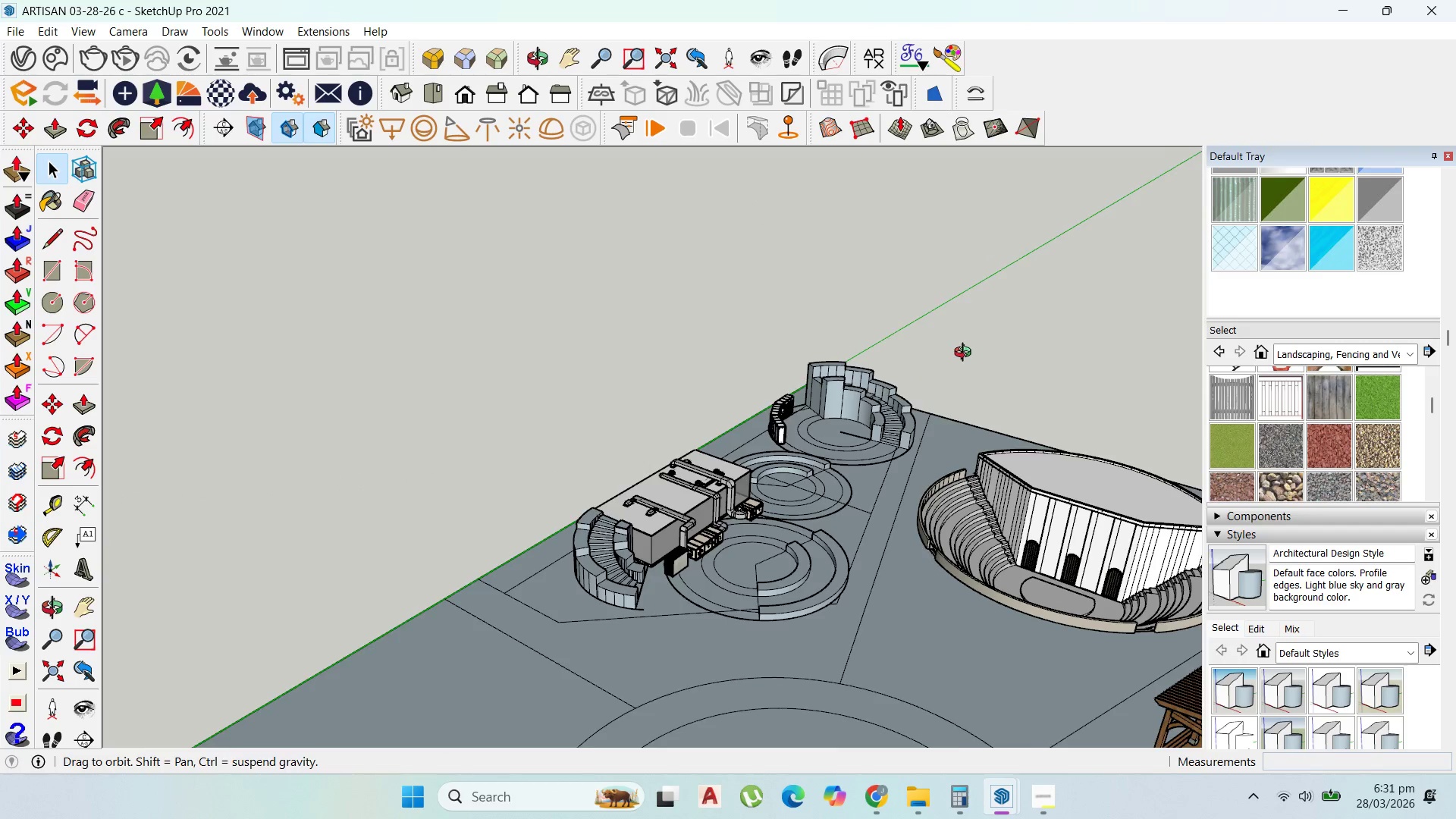 
scroll: coordinate [701, 571], scroll_direction: up, amount: 26.0
 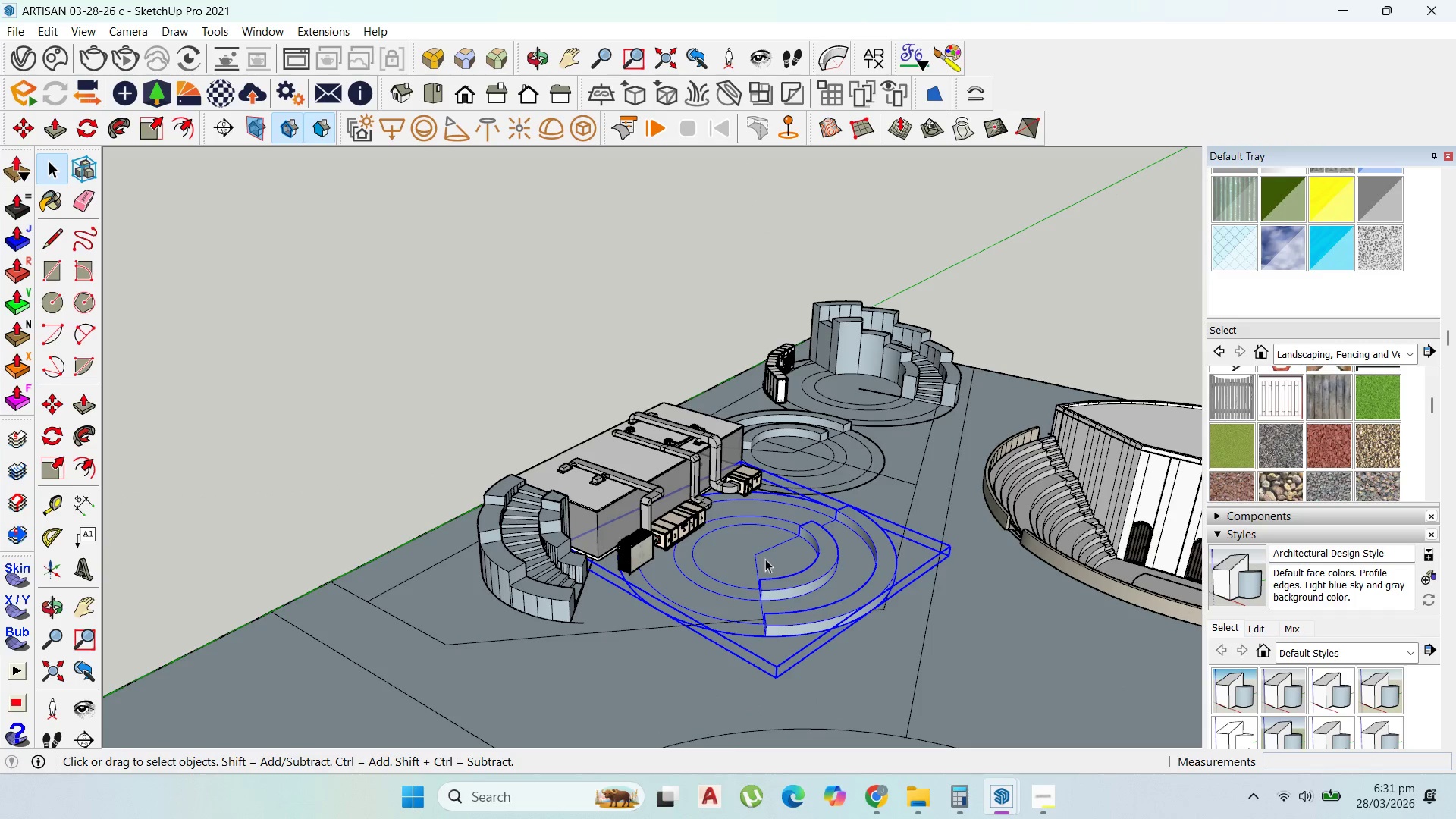 
key(M)
 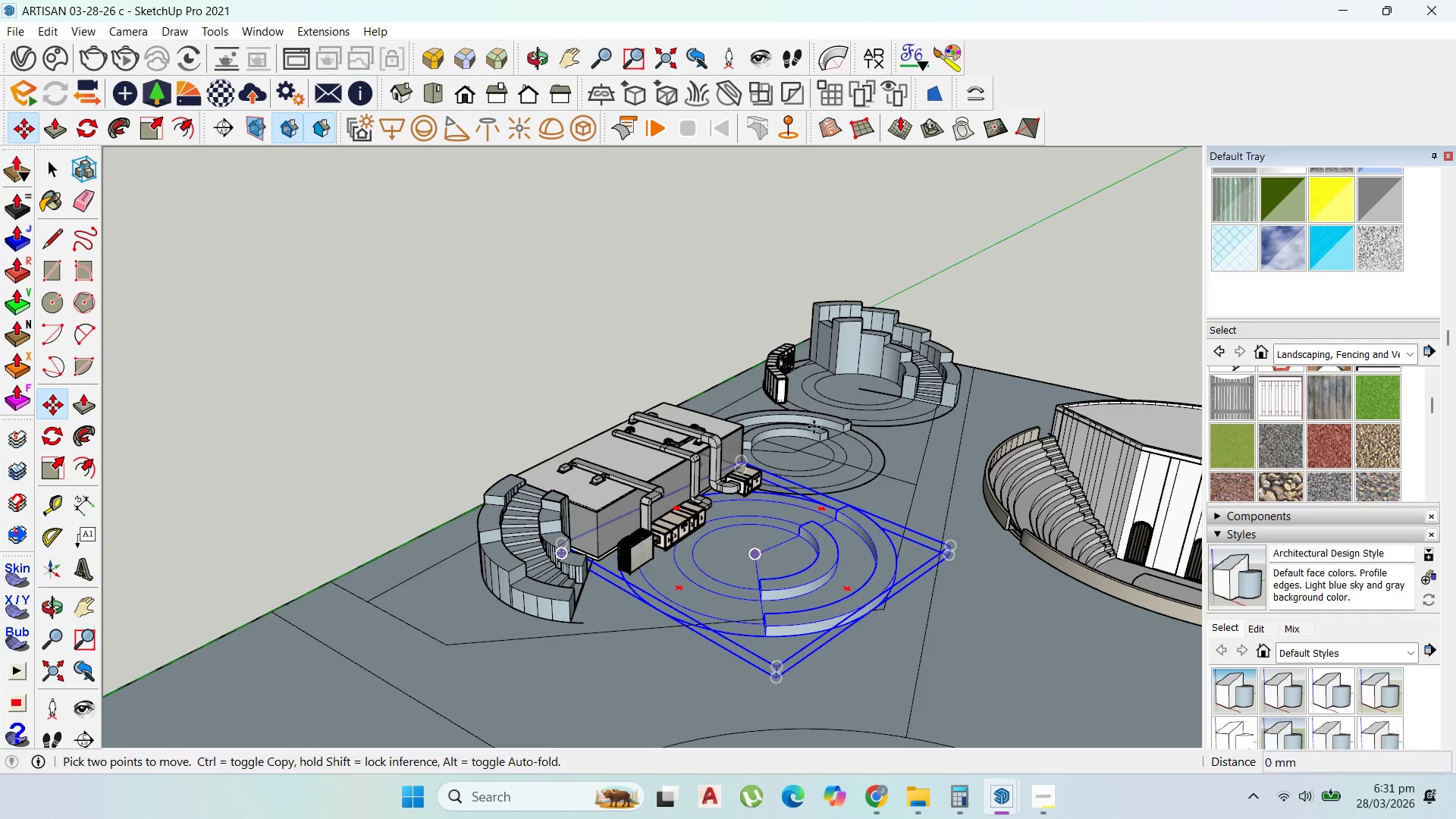 
key(Control+ControlLeft)
 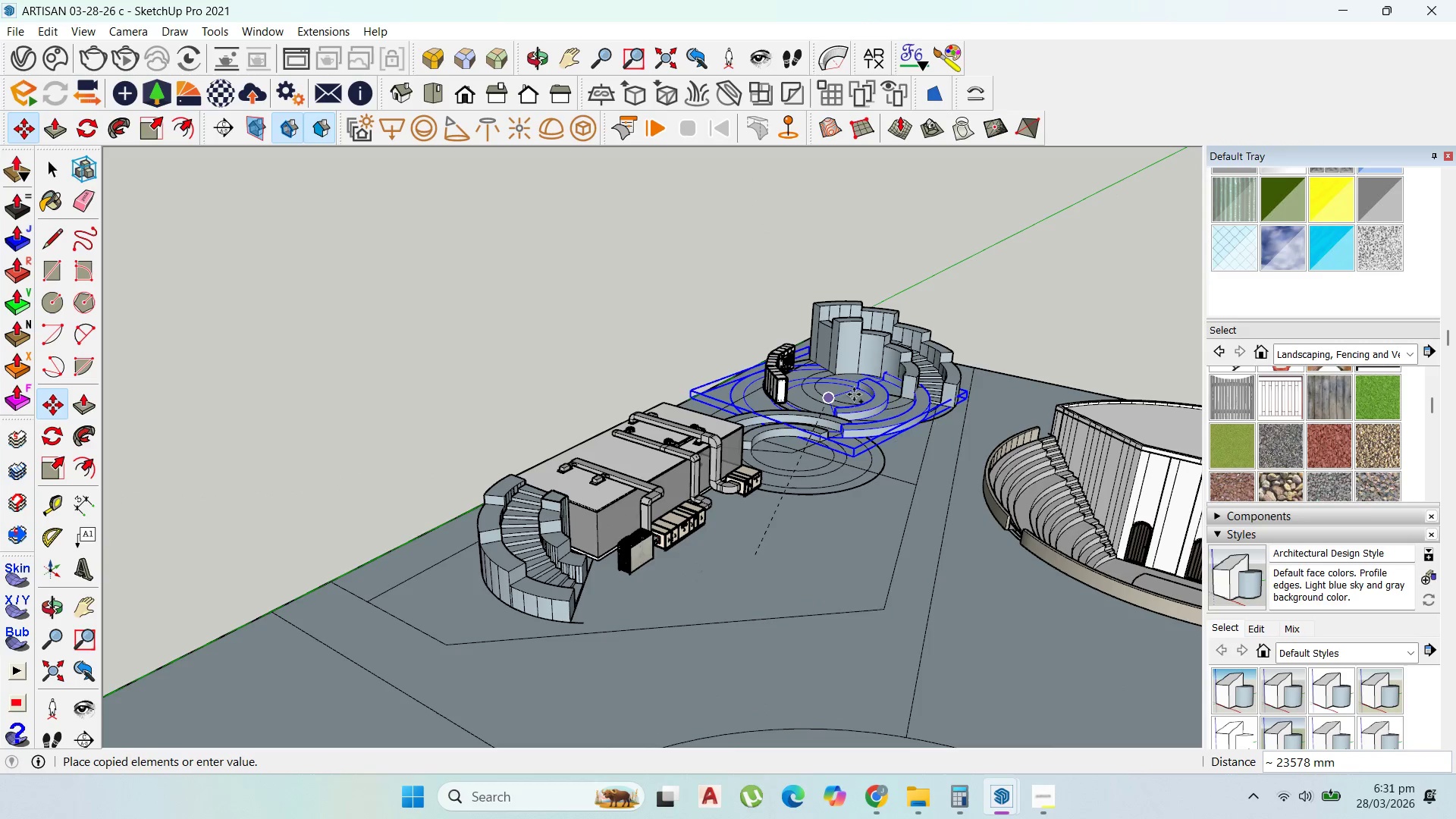 
scroll: coordinate [873, 386], scroll_direction: up, amount: 6.0
 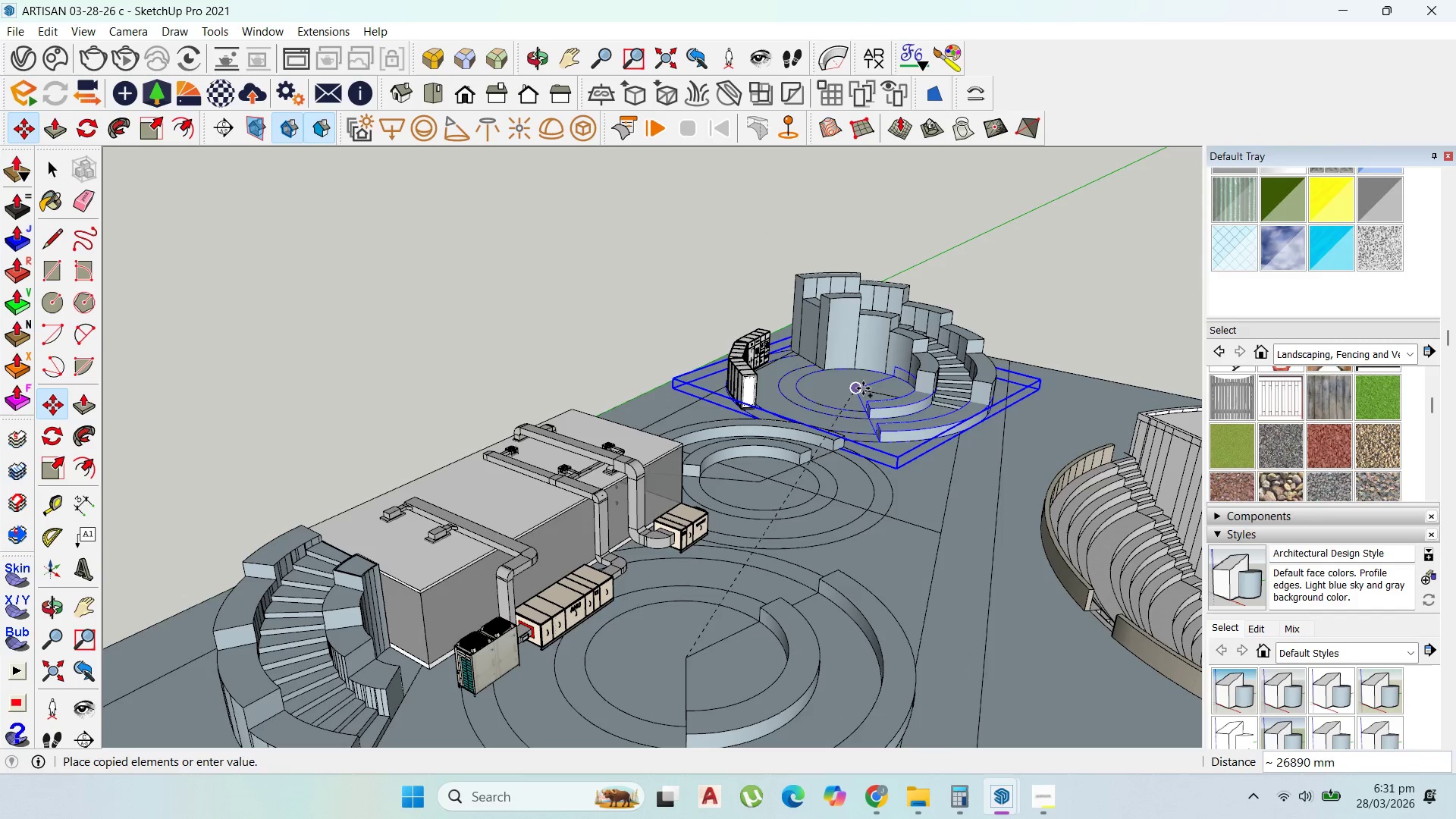 
left_click([861, 388])
 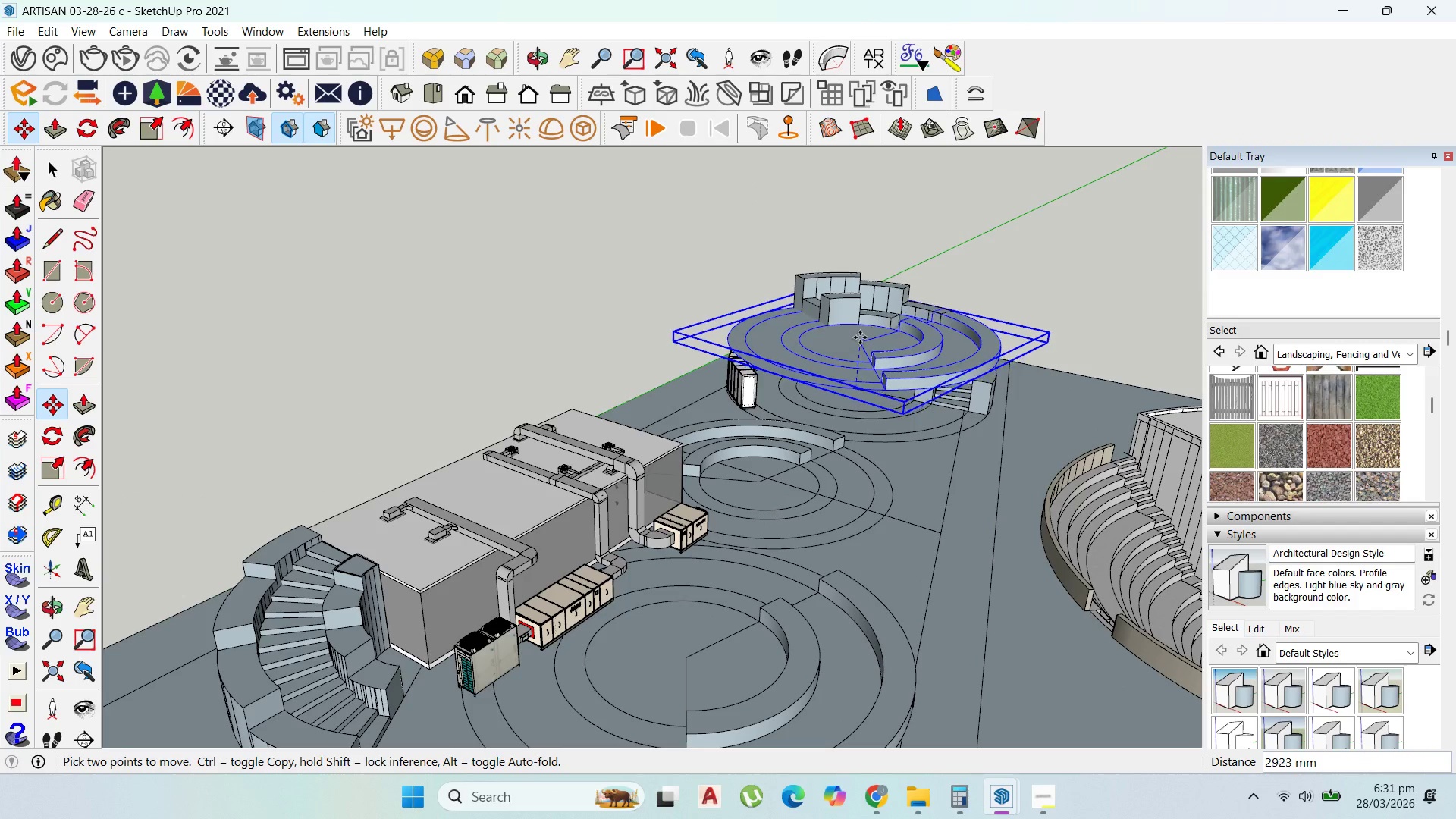 
hold_key(key=ShiftLeft, duration=1.5)
 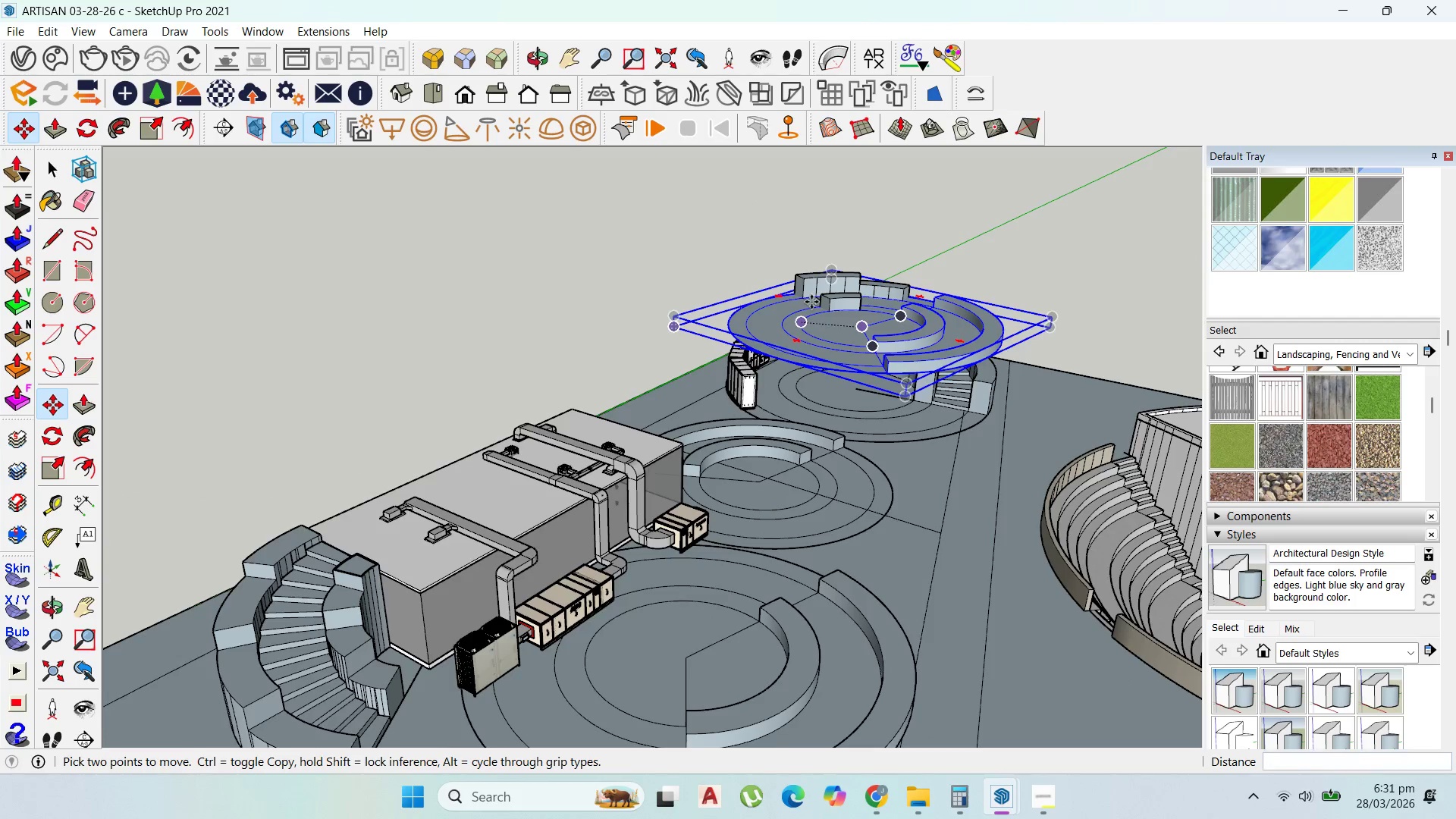 
hold_key(key=ShiftLeft, duration=0.45)
 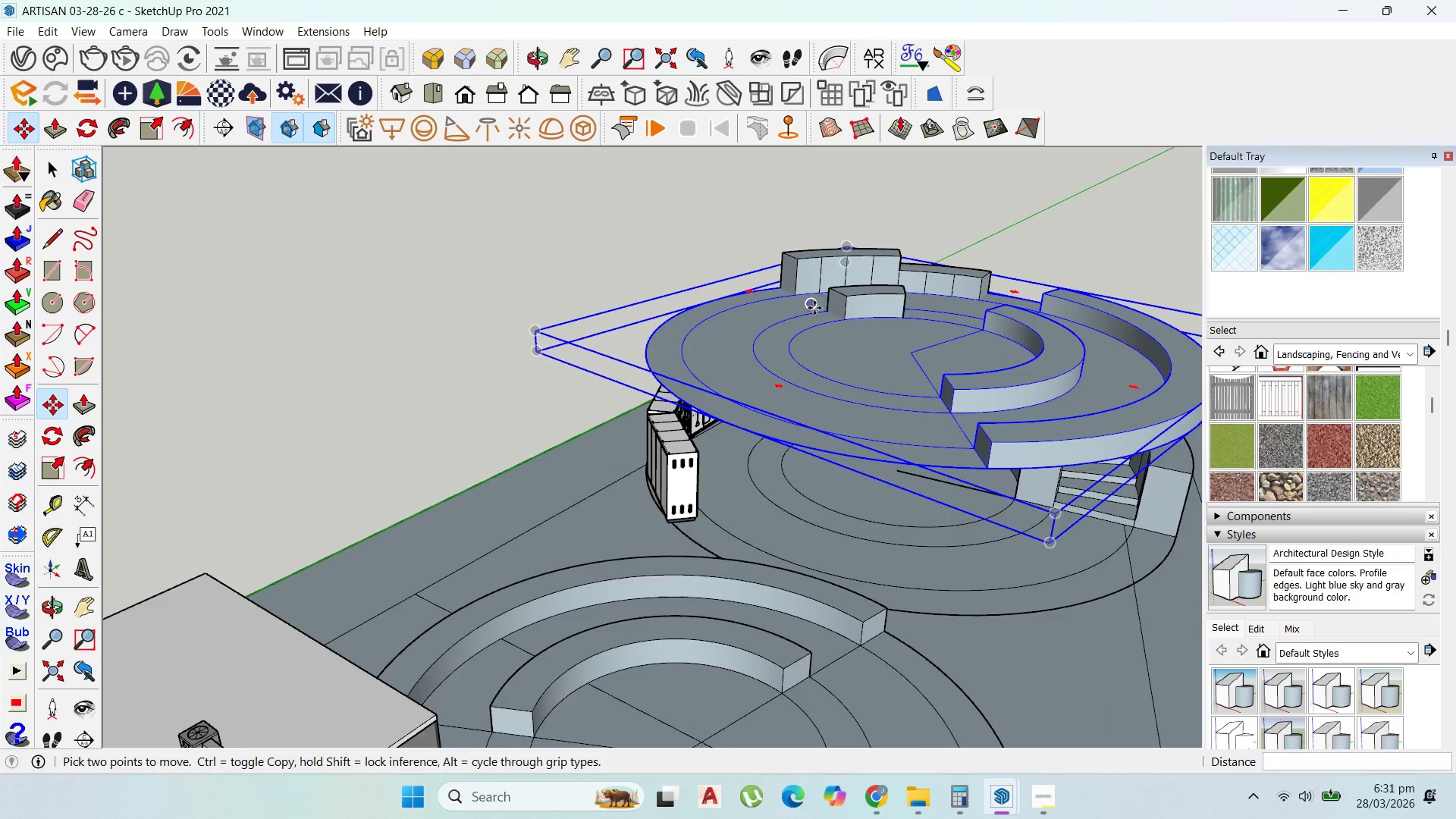 
left_click([814, 309])
 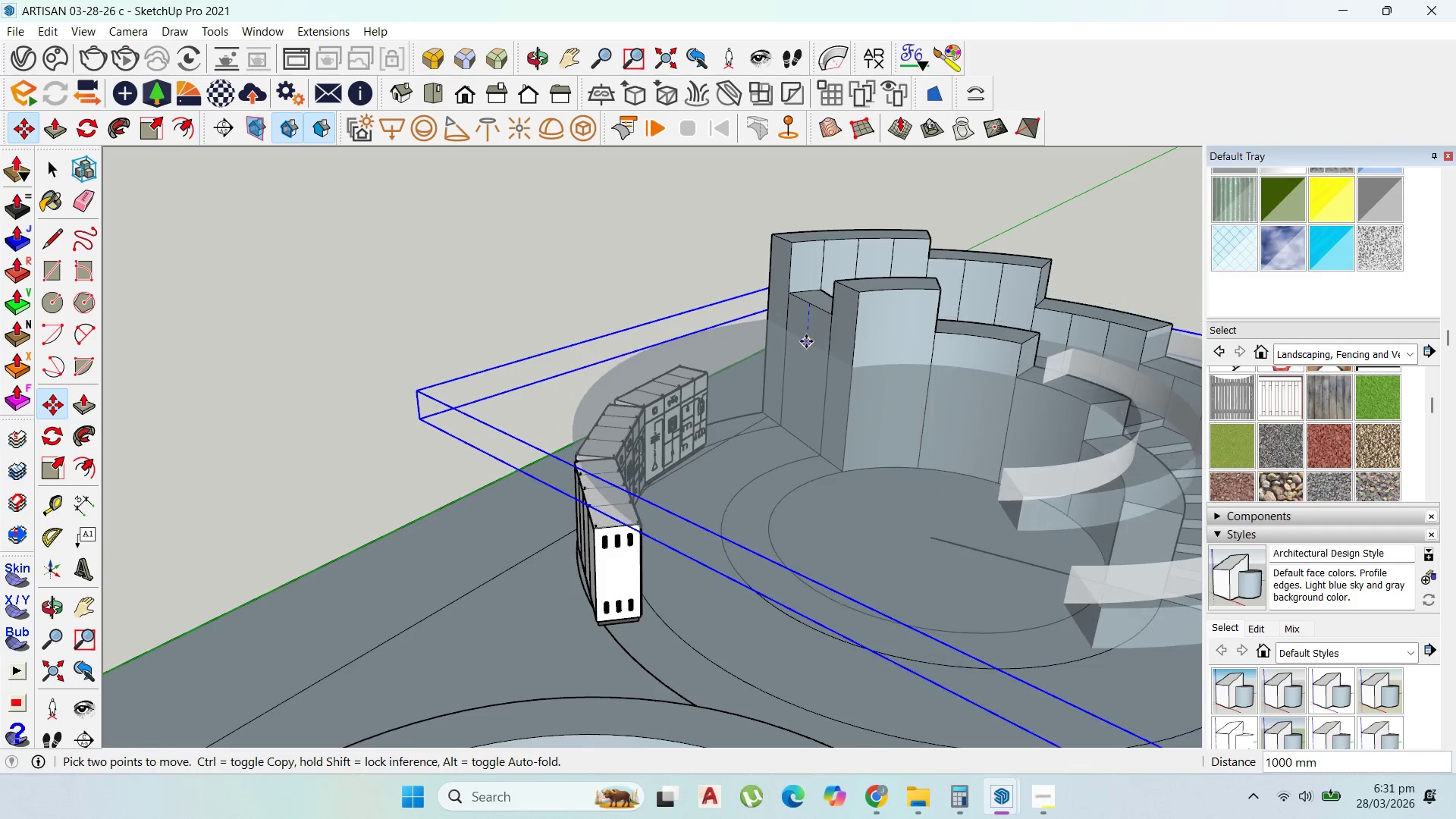 
scroll: coordinate [814, 309], scroll_direction: up, amount: 15.0
 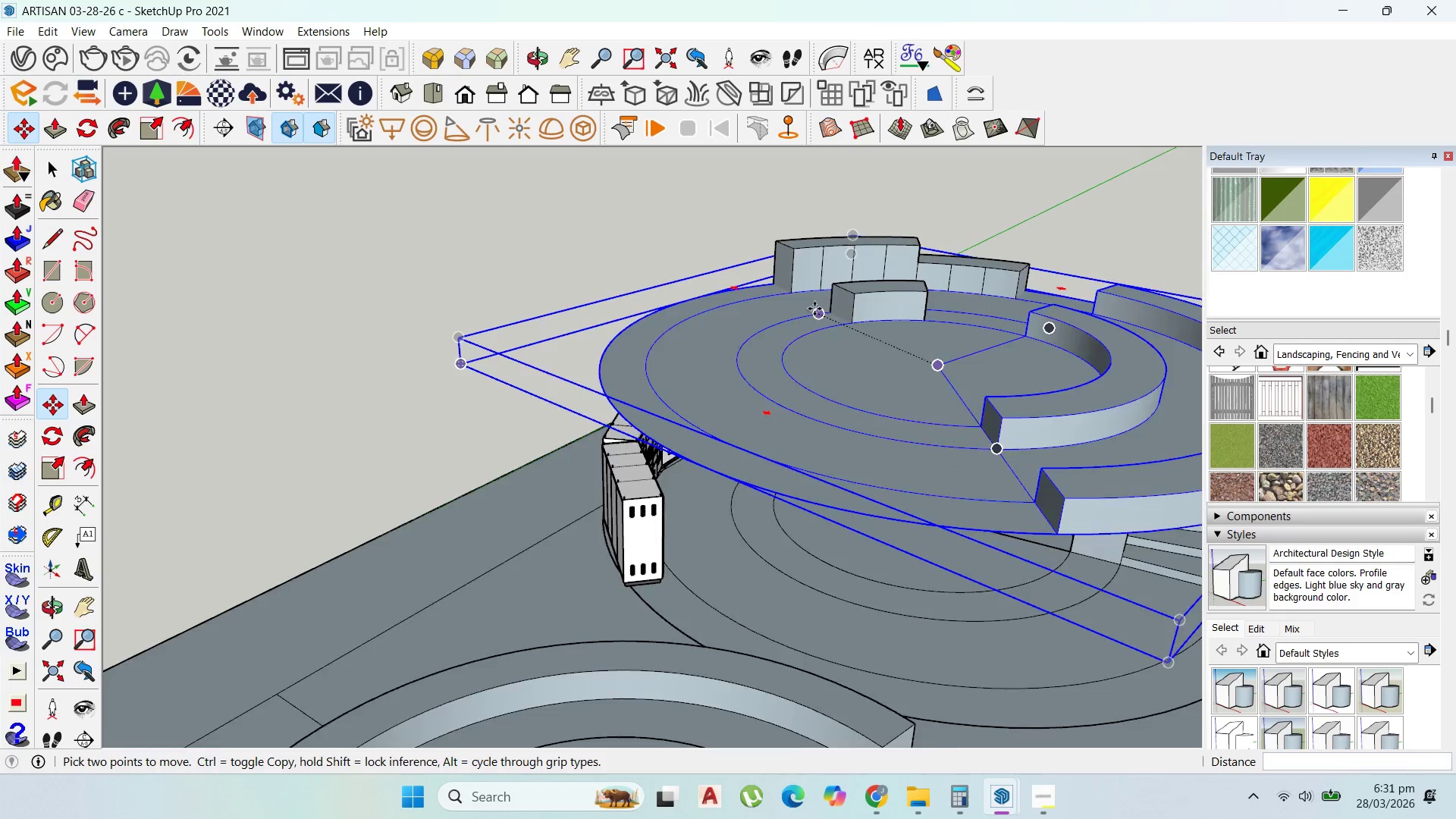 
hold_key(key=ShiftLeft, duration=1.12)
left_click([805, 306])
 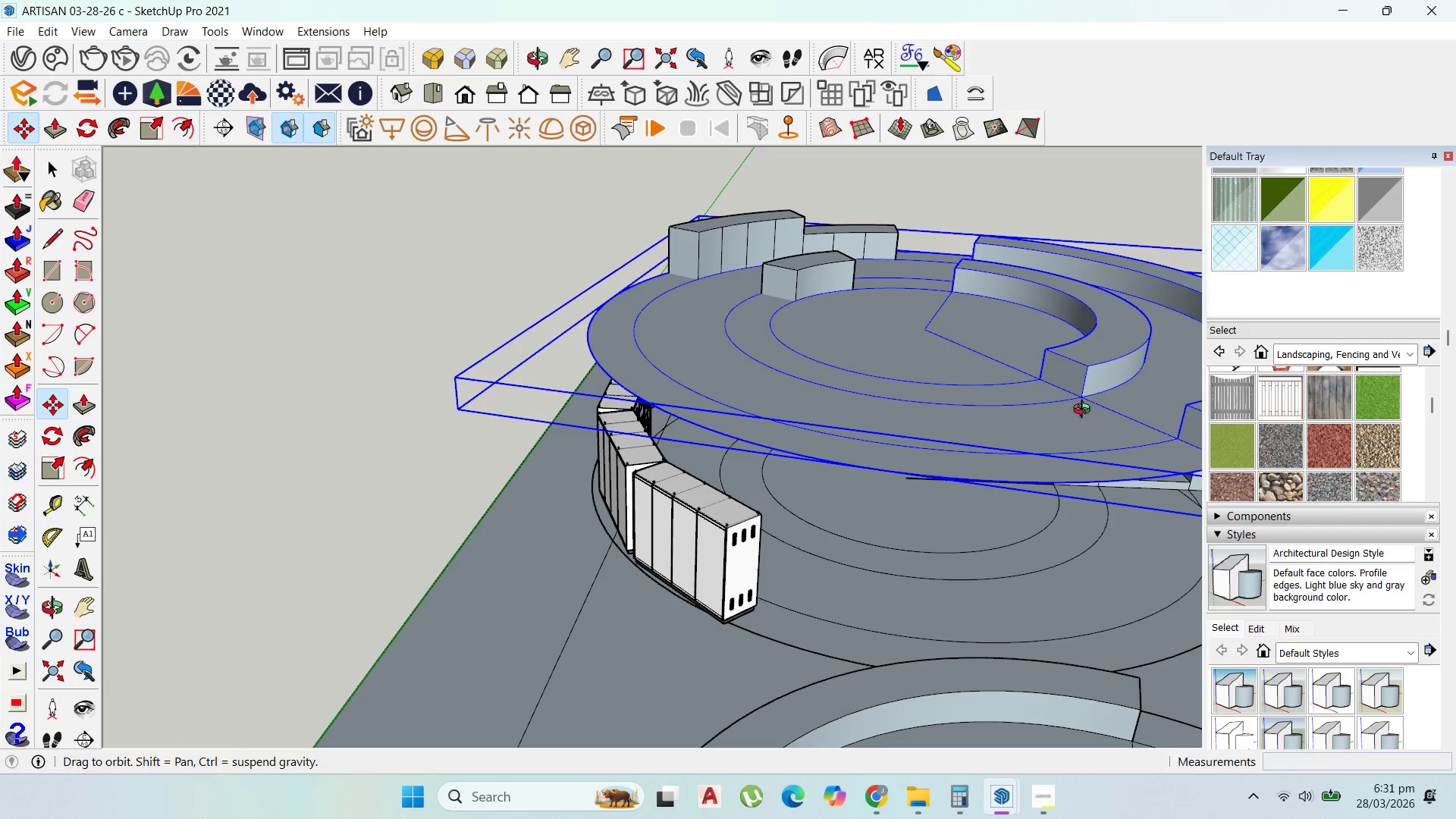 
scroll: coordinate [781, 544], scroll_direction: down, amount: 24.0
 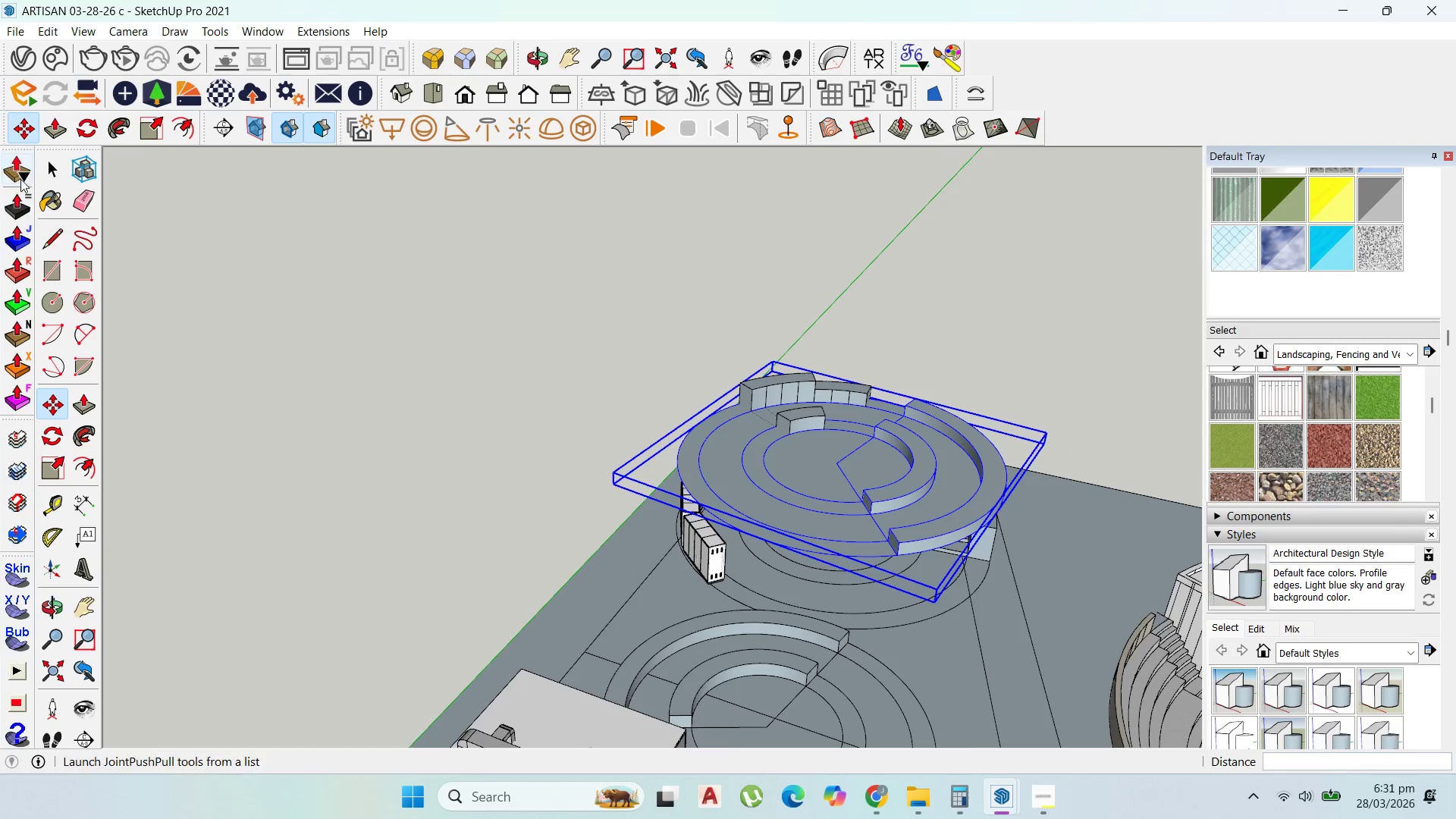 
double_click([928, 467])
 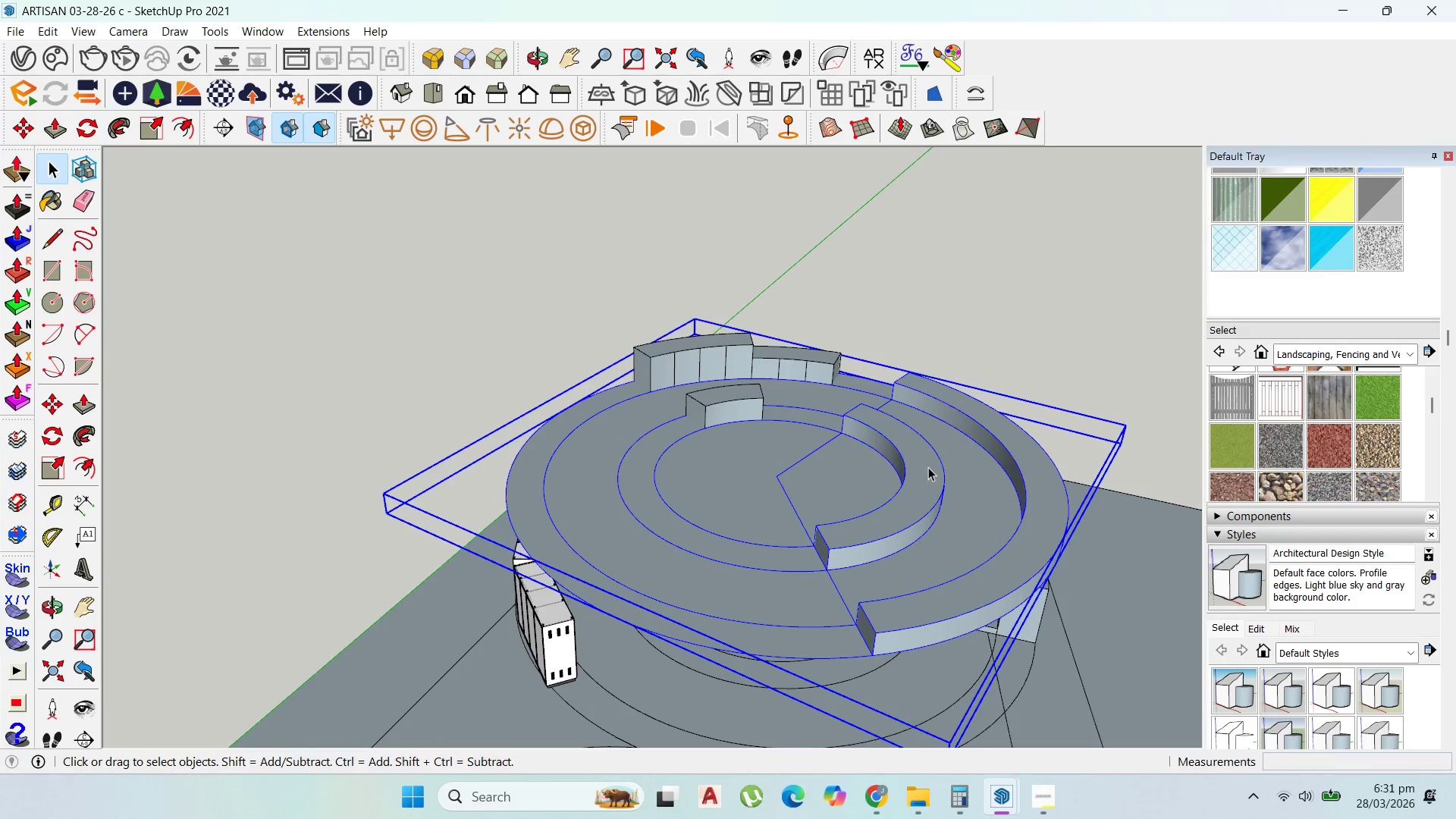 
triple_click([928, 467])
 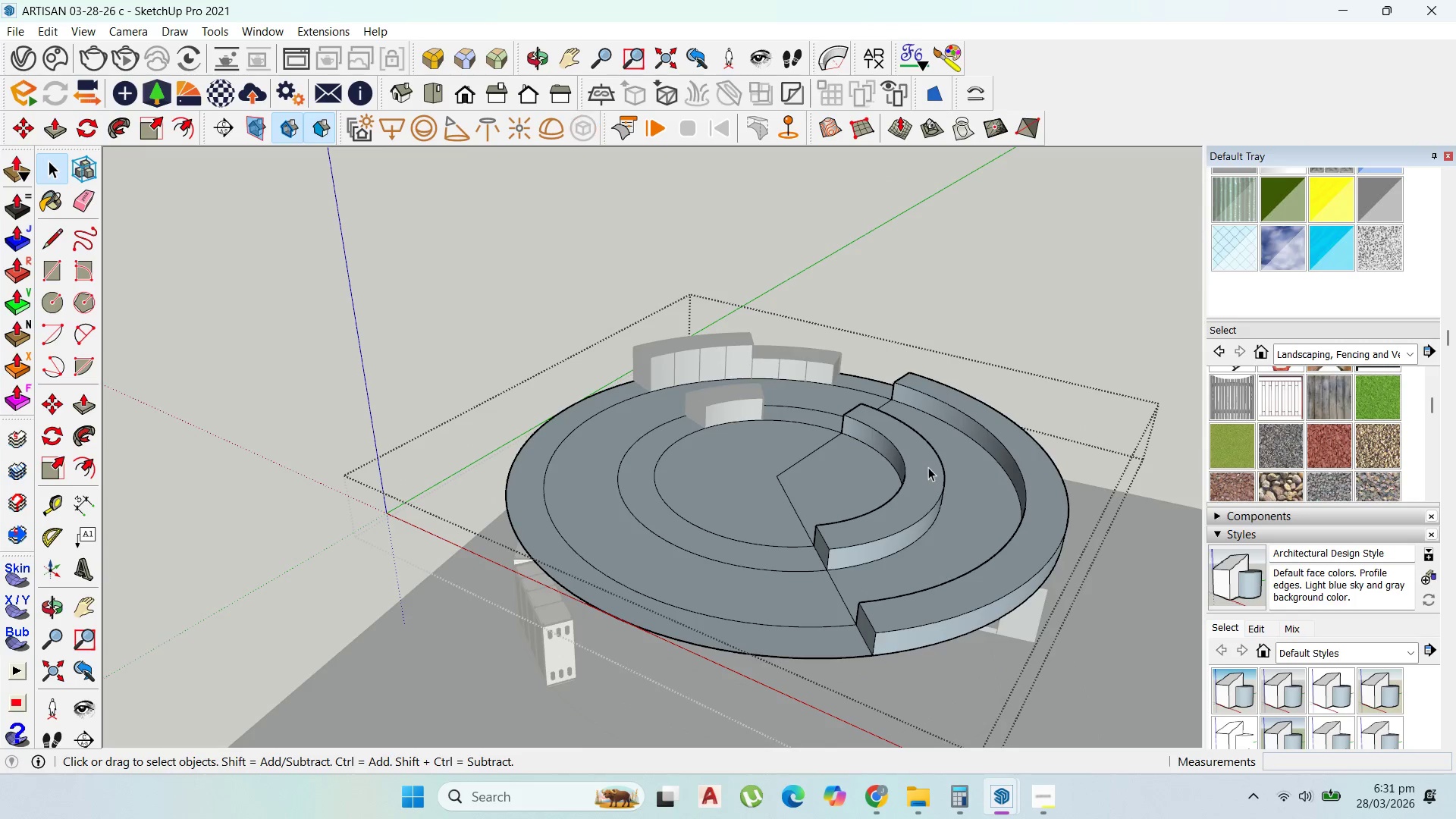 
scroll: coordinate [928, 466], scroll_direction: up, amount: 5.0
 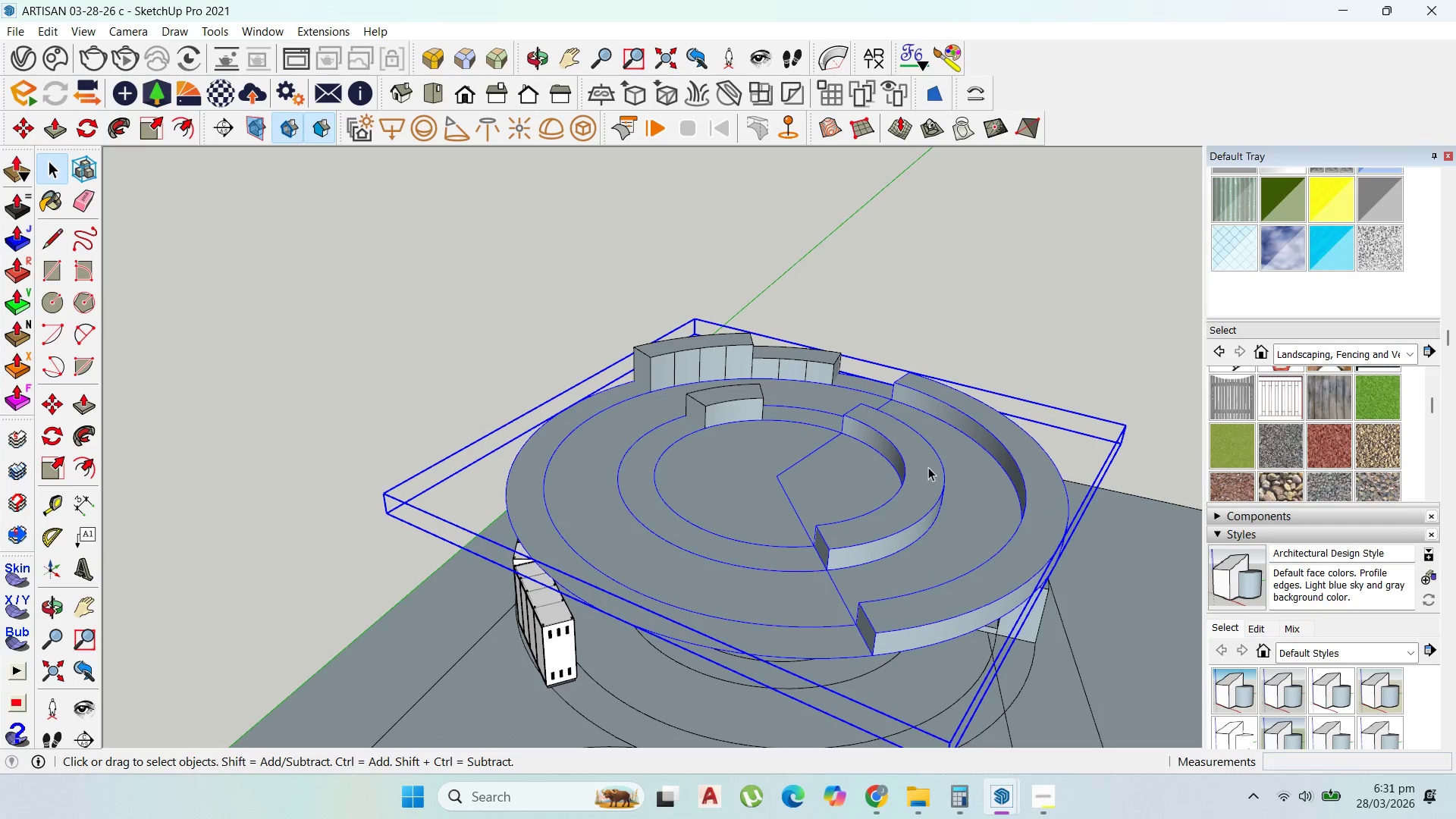 
triple_click([928, 467])
 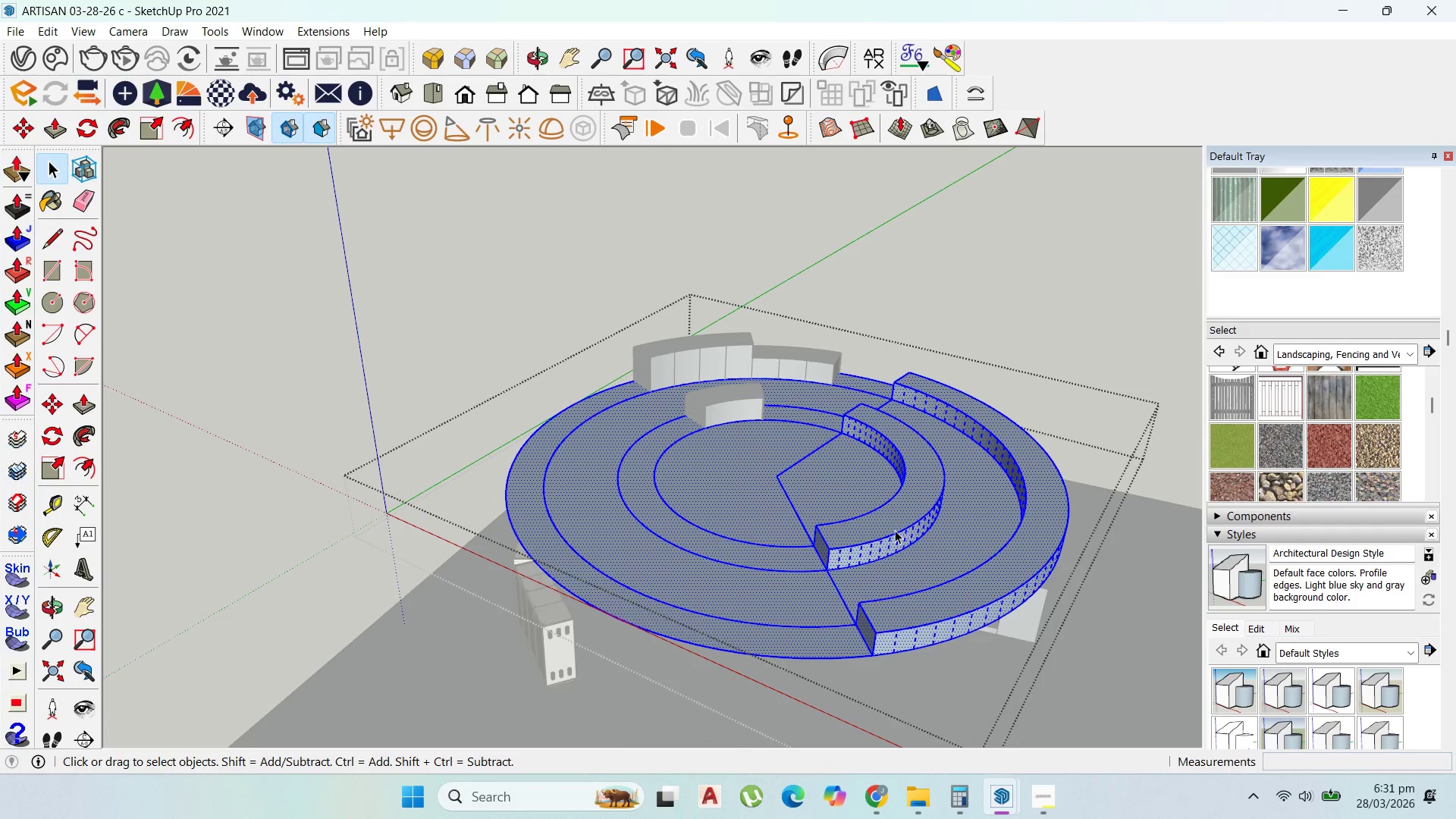 
key(BracketLeft)
 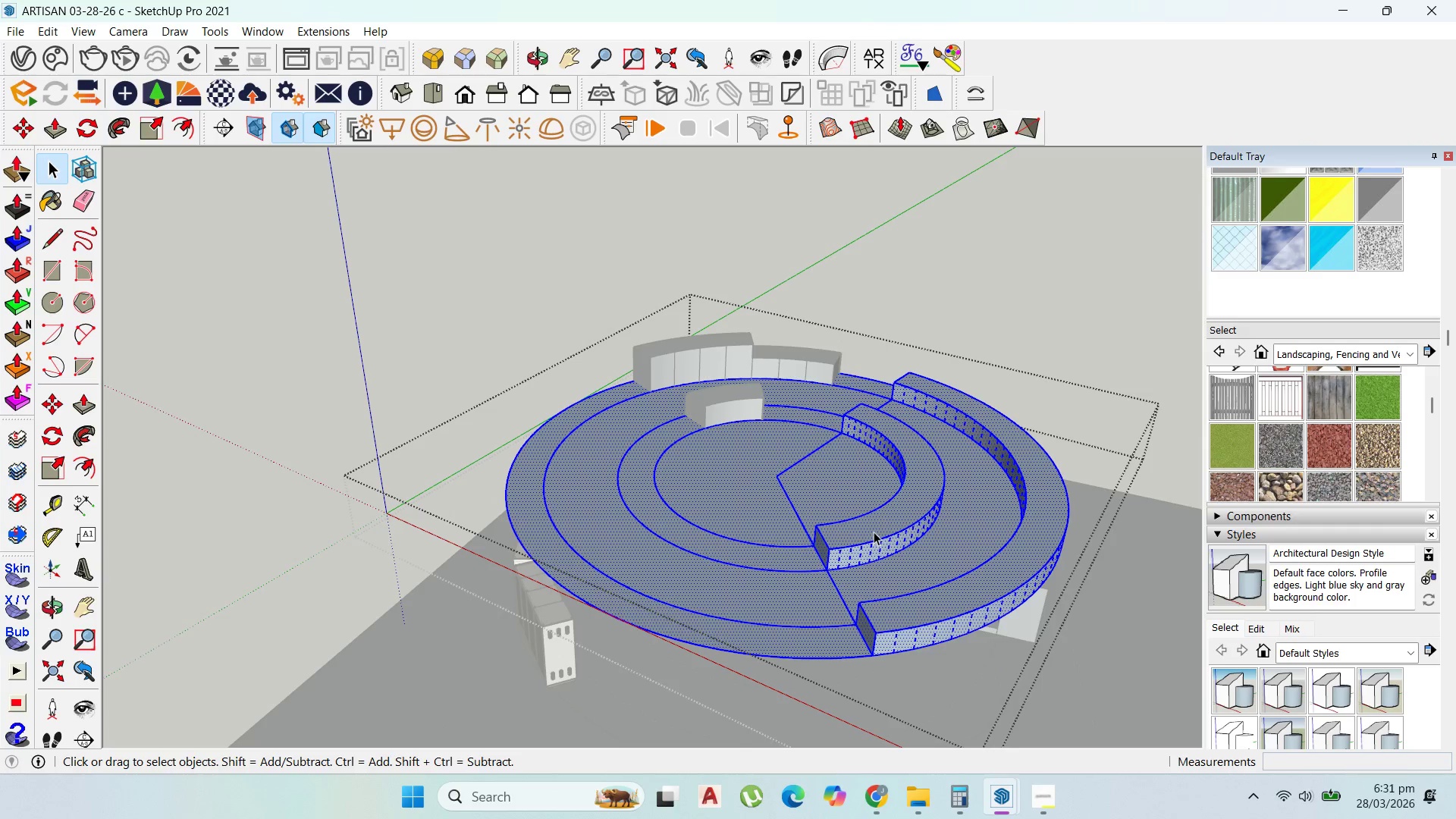 
key(P)
 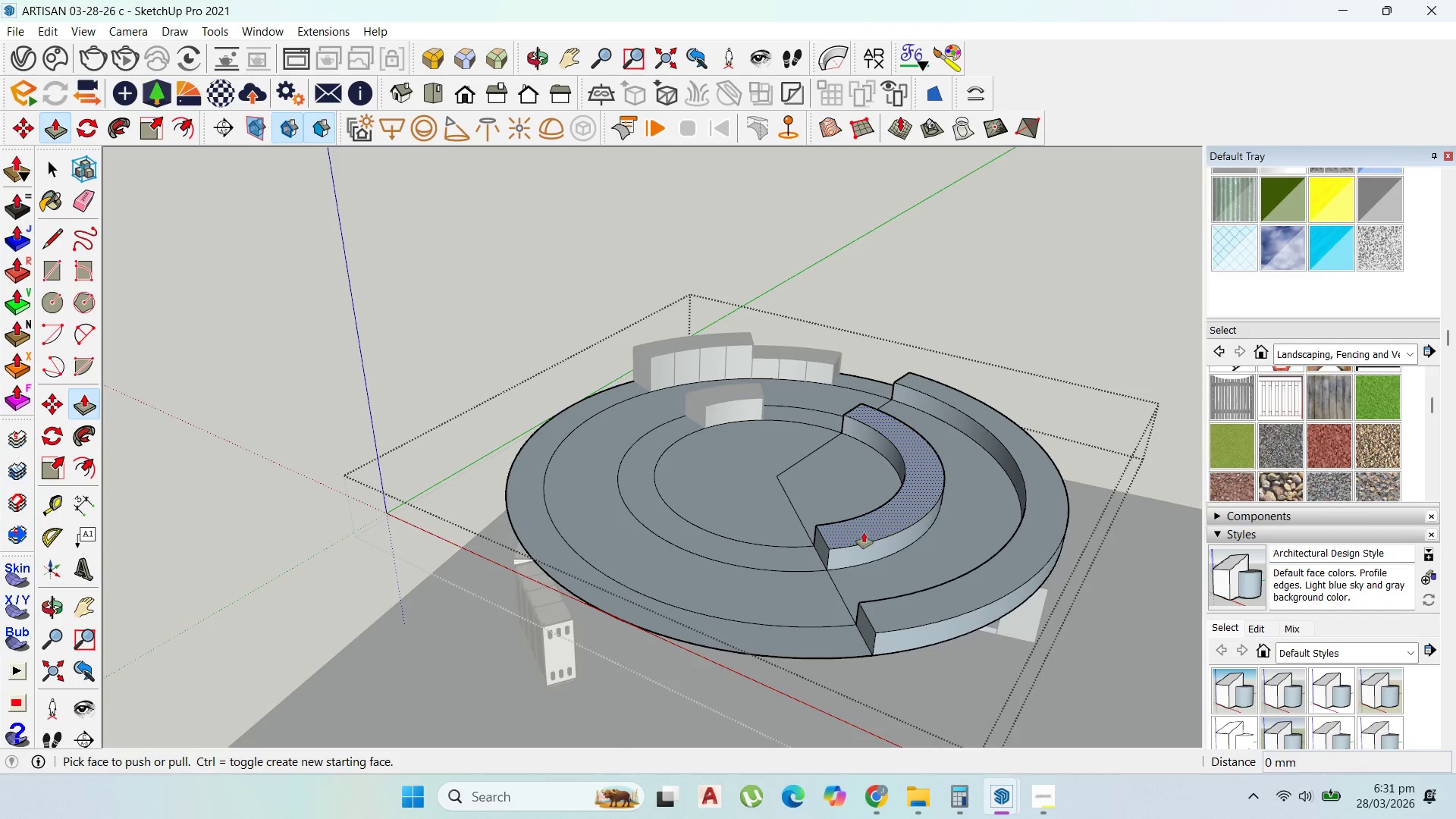 
left_click_drag(start_coordinate=[861, 532], to_coordinate=[794, 545])
 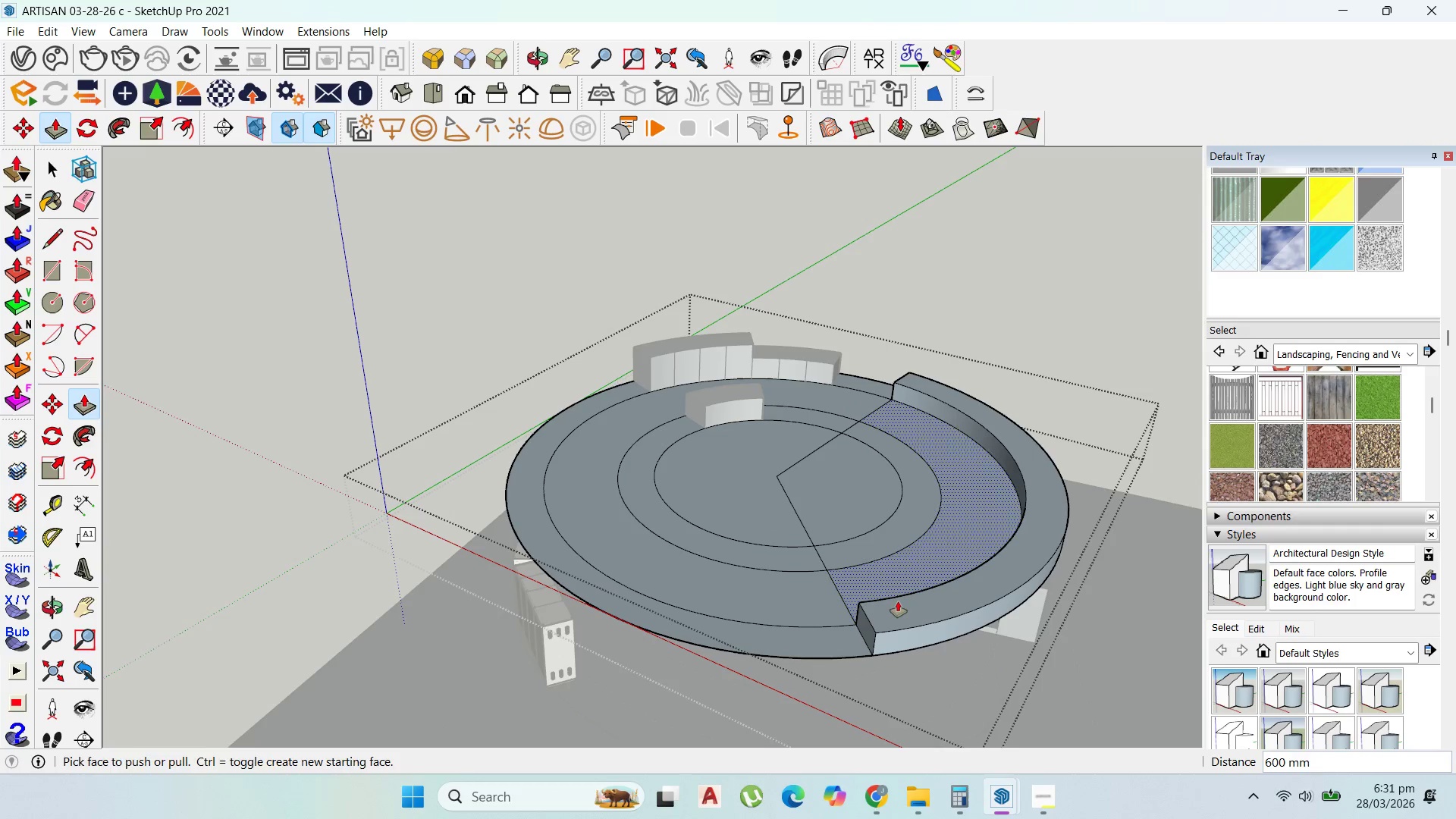 
left_click_drag(start_coordinate=[897, 602], to_coordinate=[824, 624])
 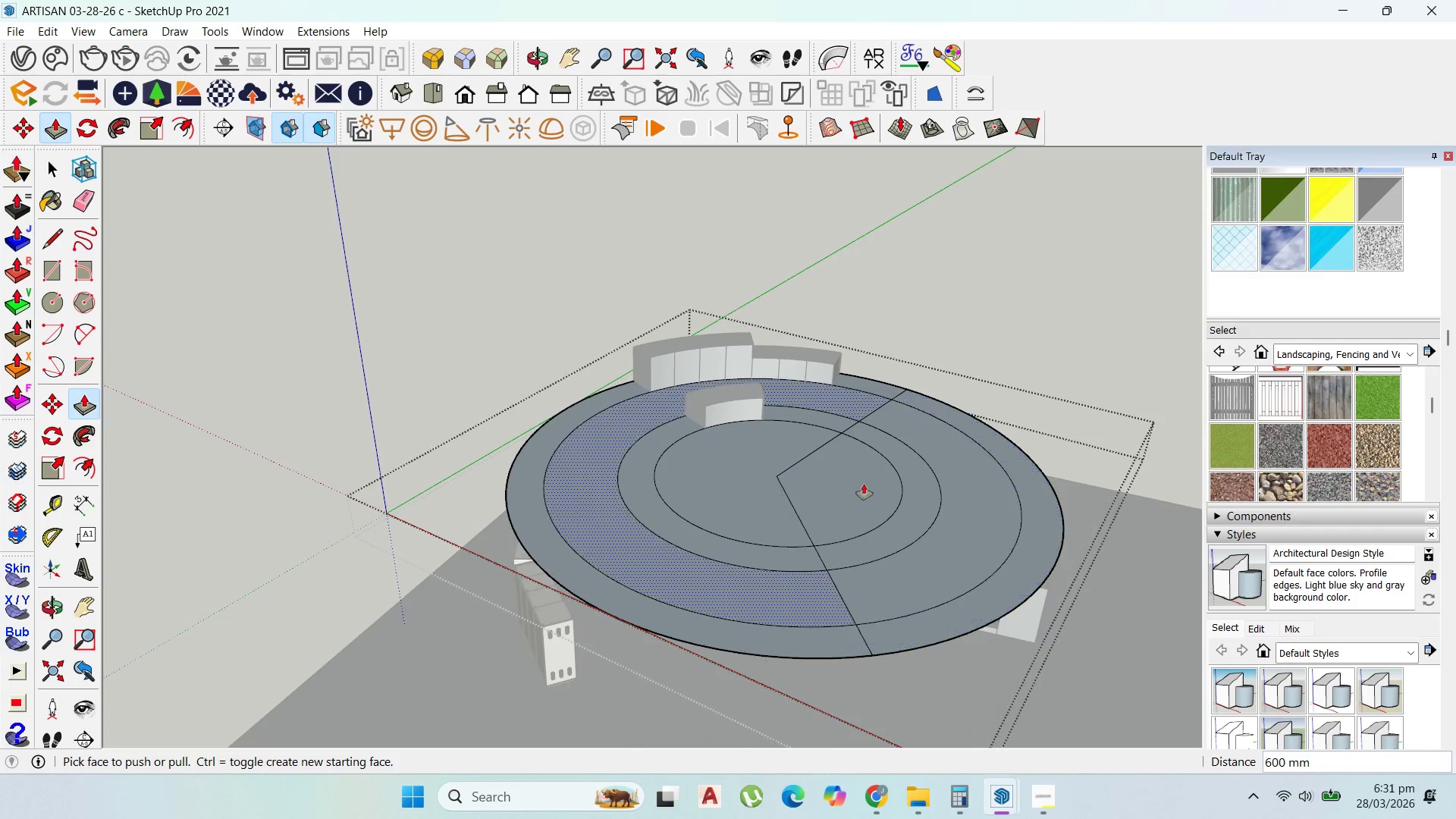 
scroll: coordinate [857, 507], scroll_direction: down, amount: 6.0
 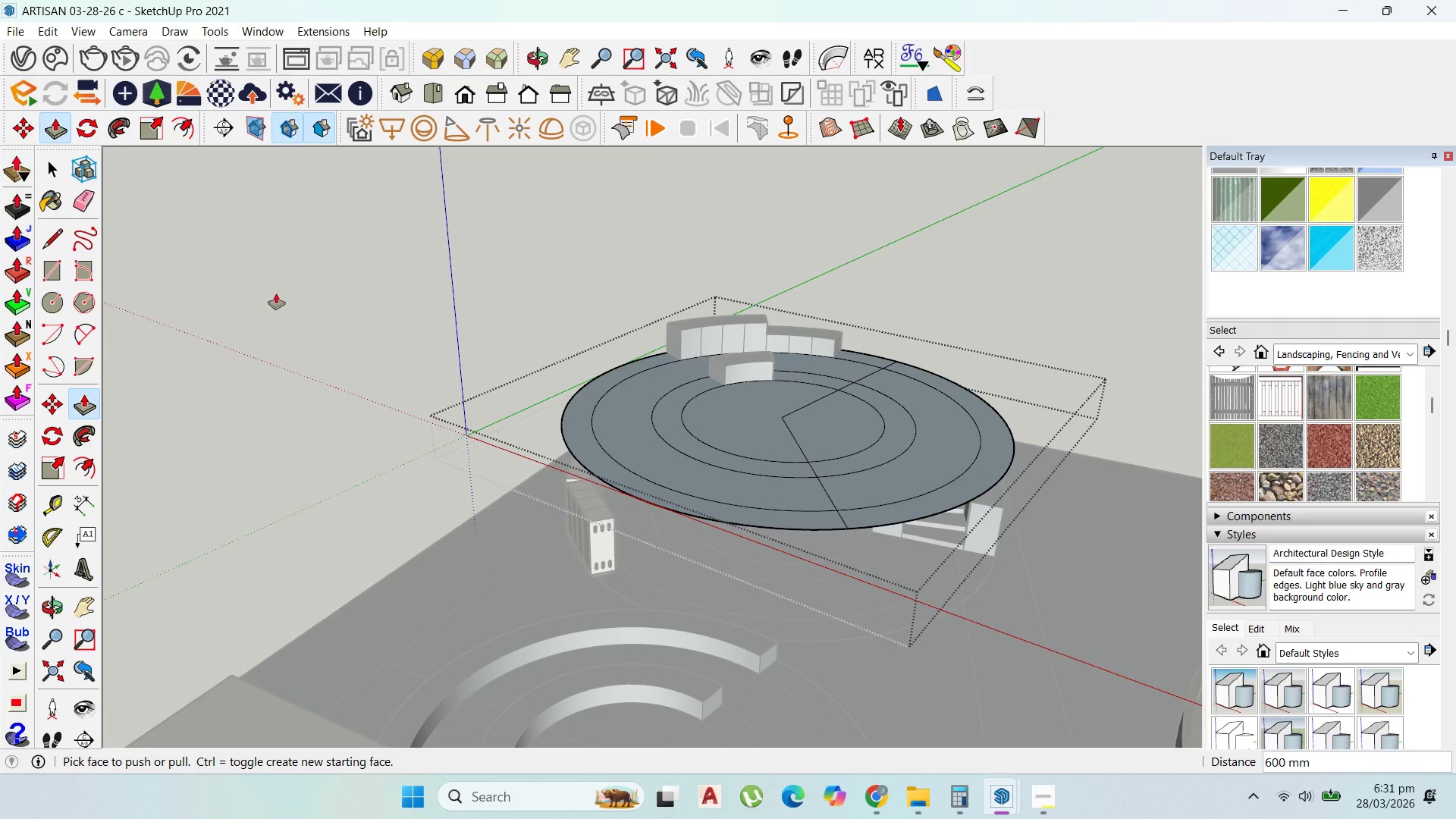 
left_click([57, 231])
 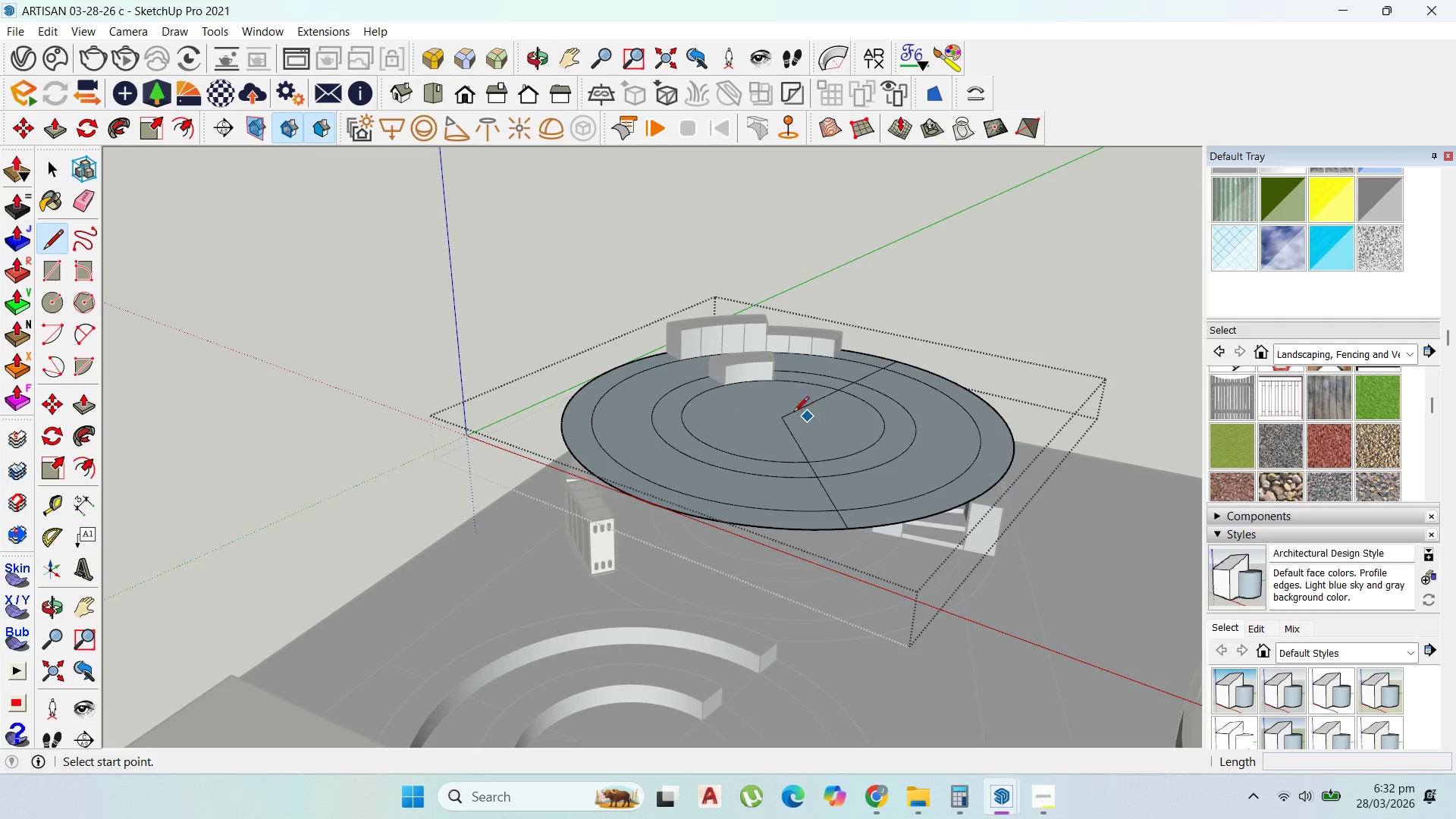 
left_click_drag(start_coordinate=[784, 414], to_coordinate=[788, 416])
 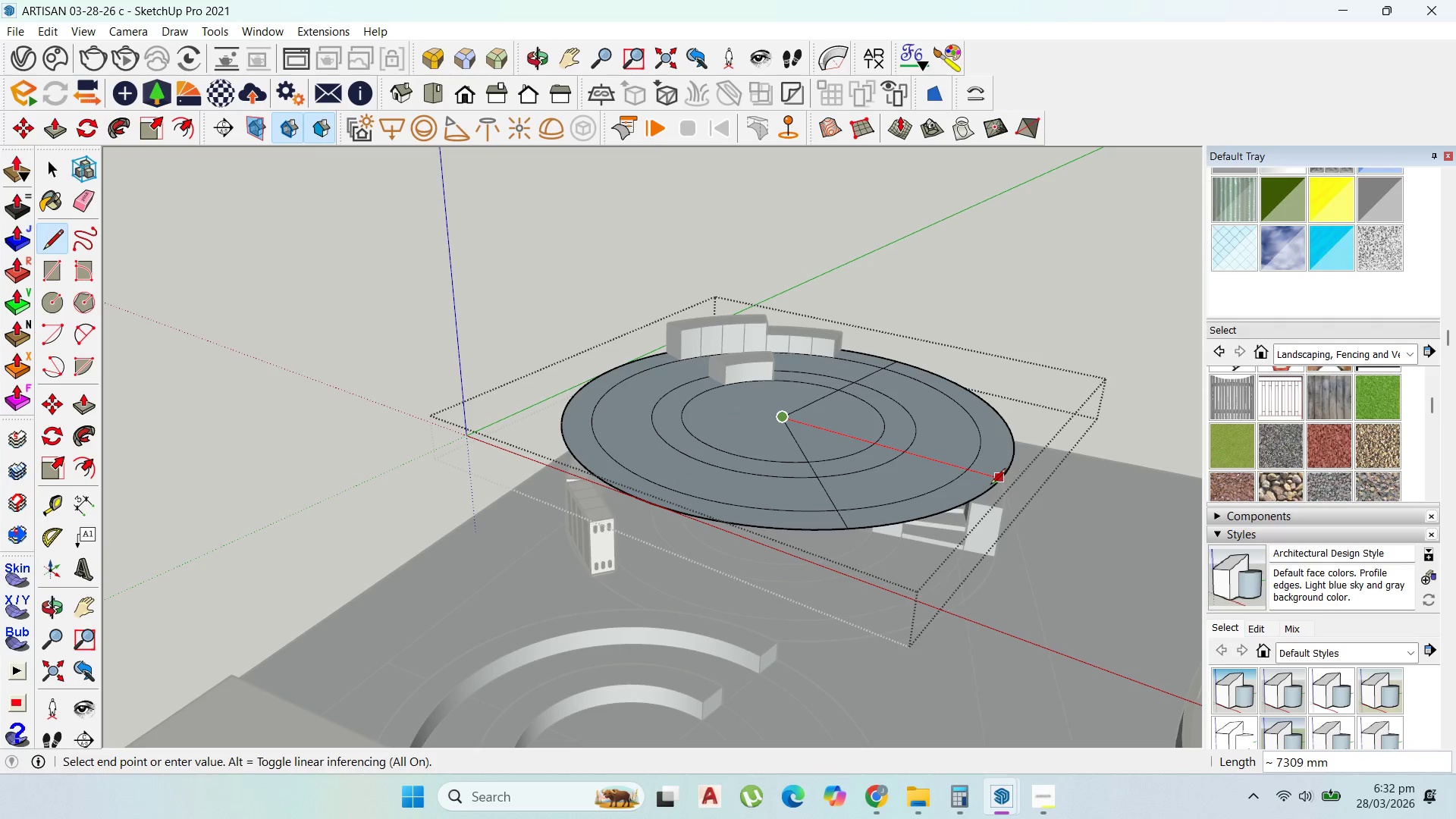 
left_click([990, 485])
 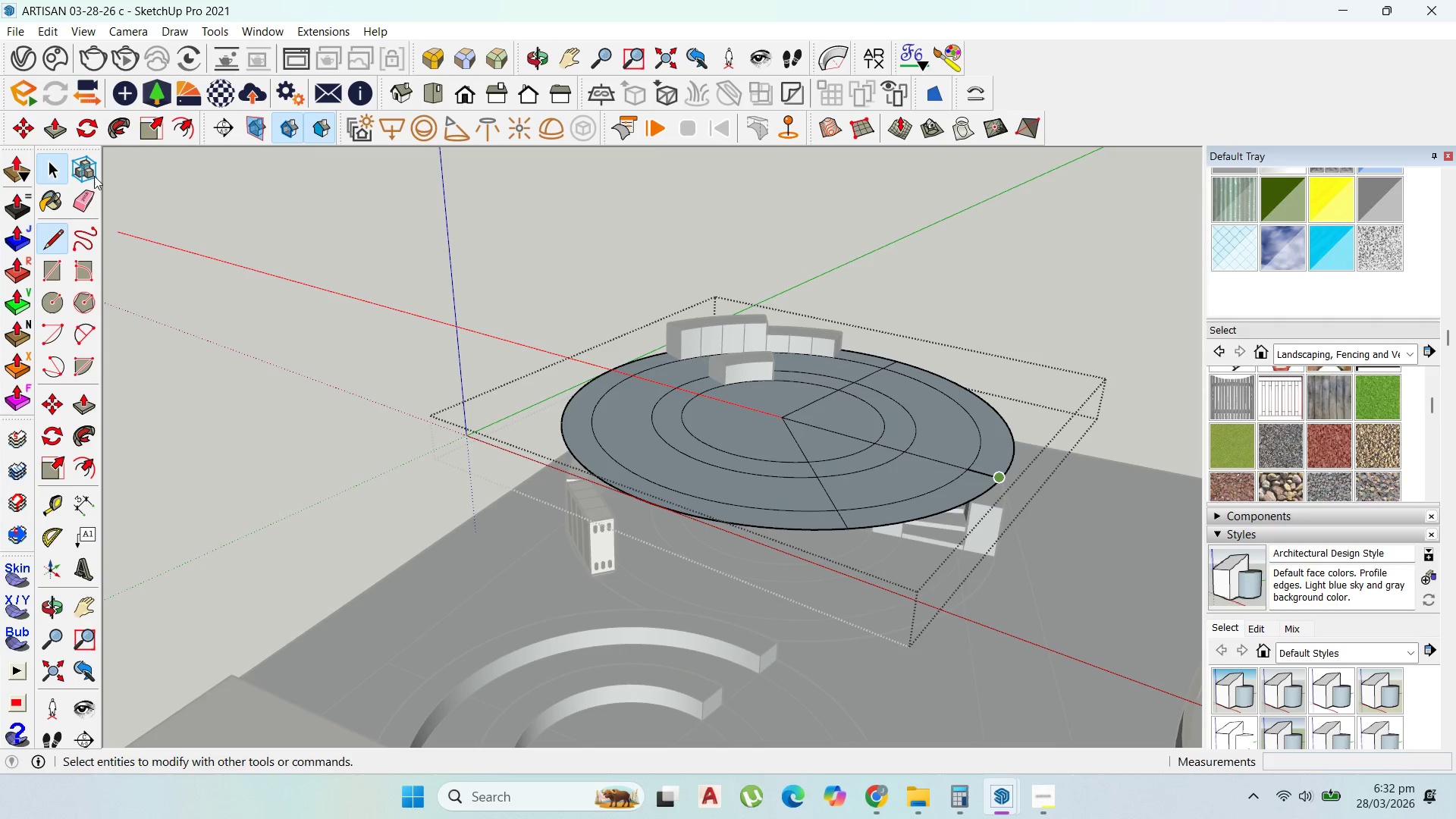 
scroll: coordinate [956, 384], scroll_direction: up, amount: 1.0
 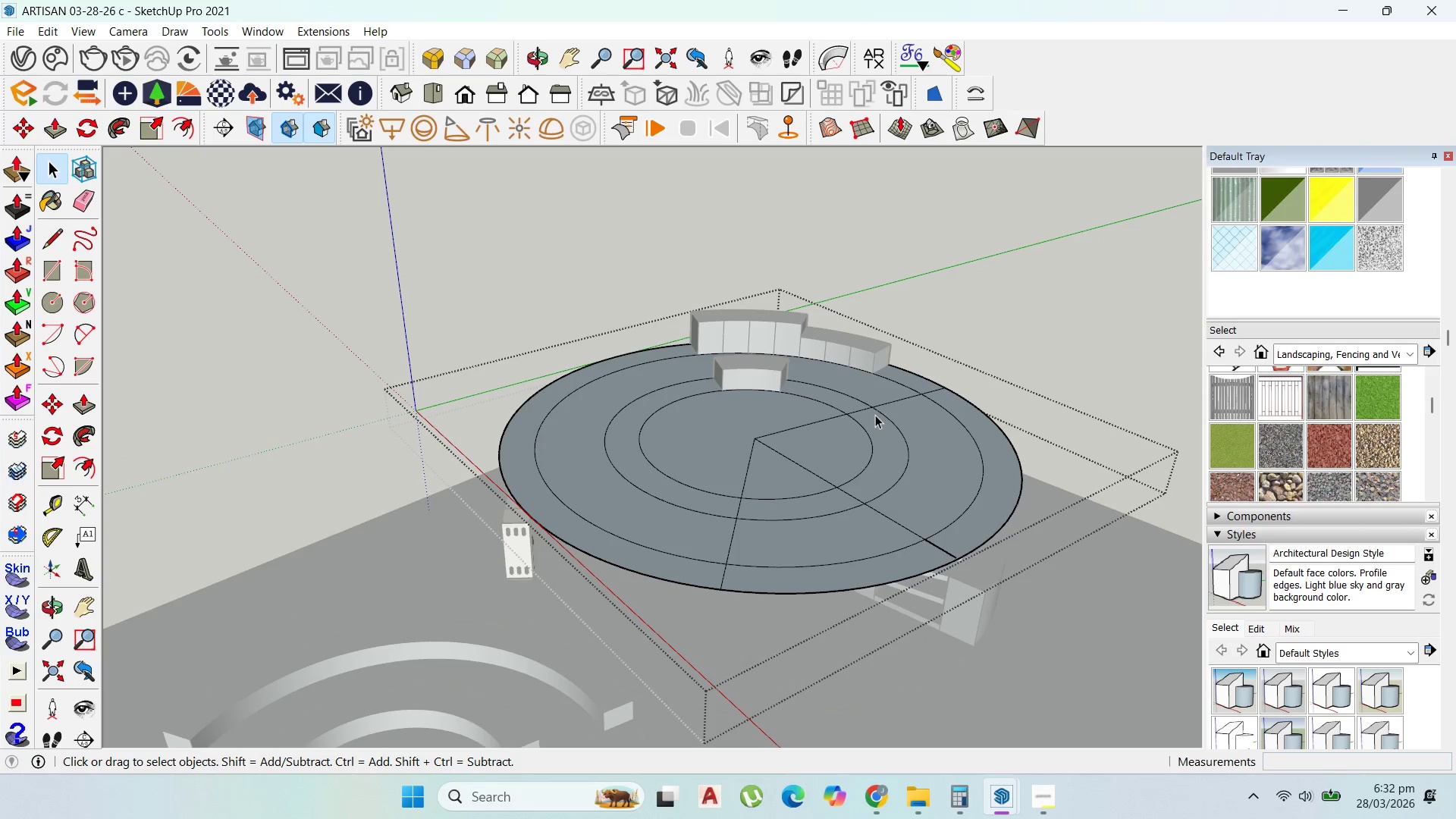 
left_click([912, 426])
 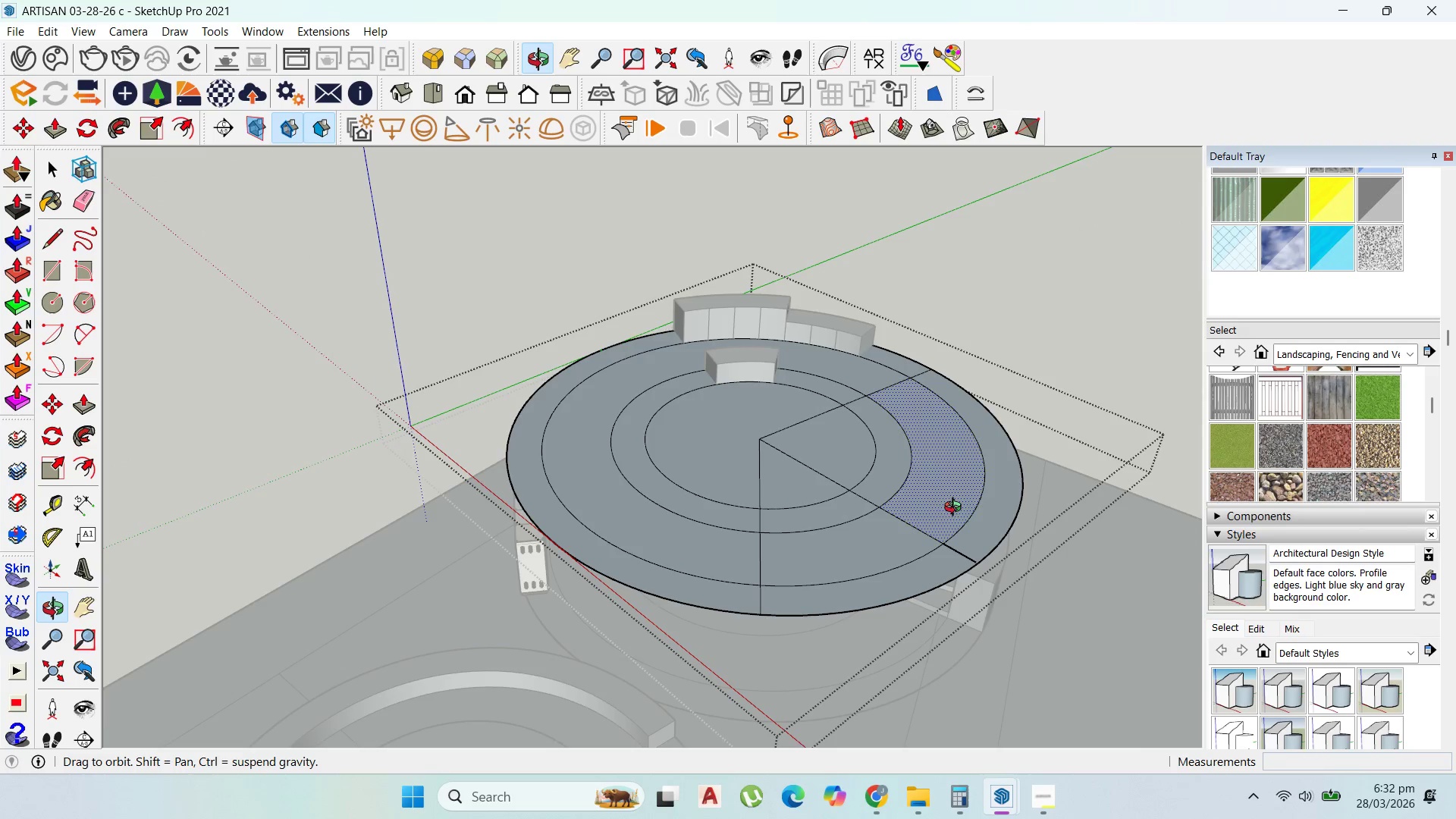 
key(Delete)
 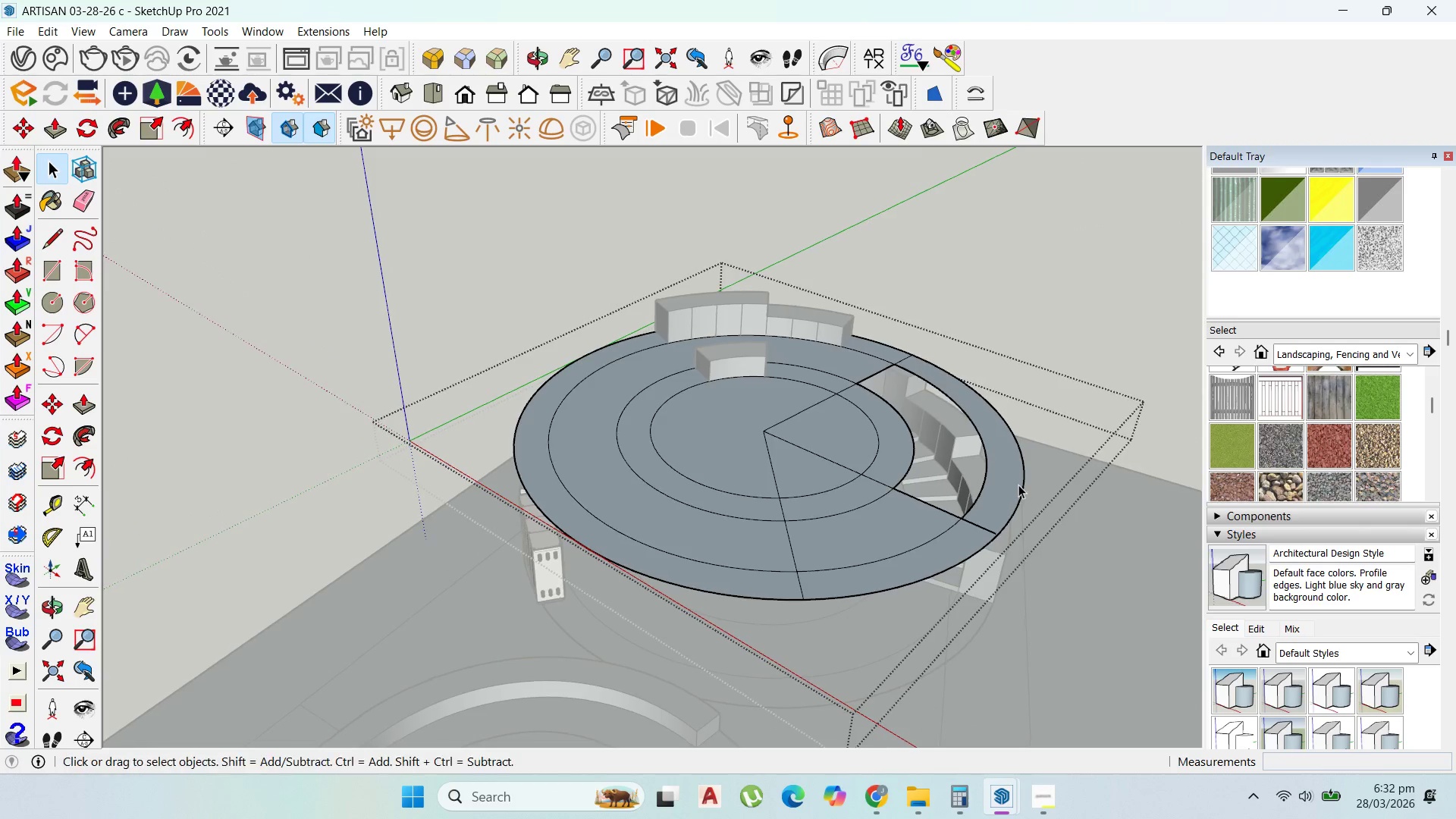 
left_click([1015, 473])
 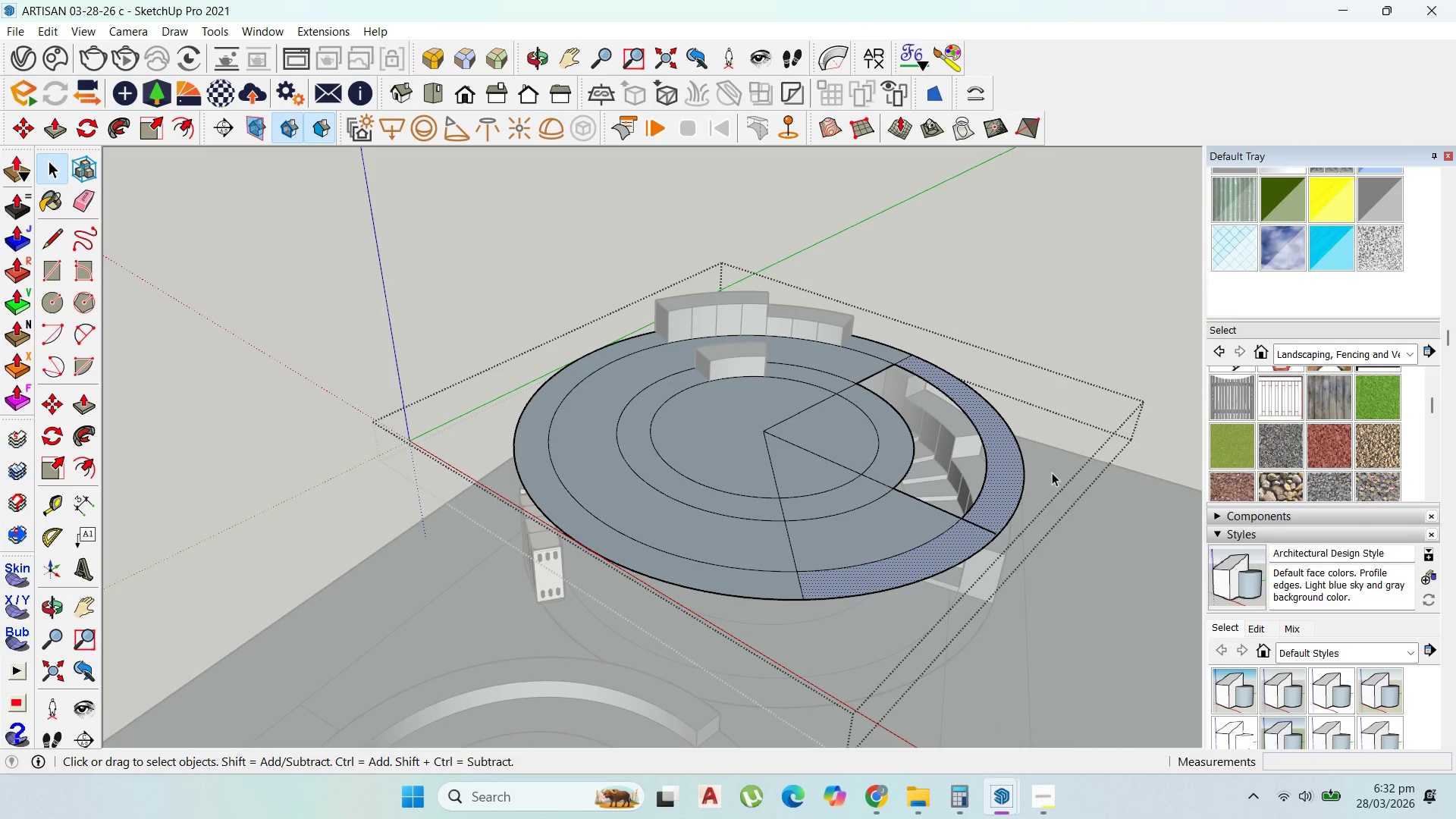 
left_click_drag(start_coordinate=[1050, 472], to_coordinate=[972, 433])
 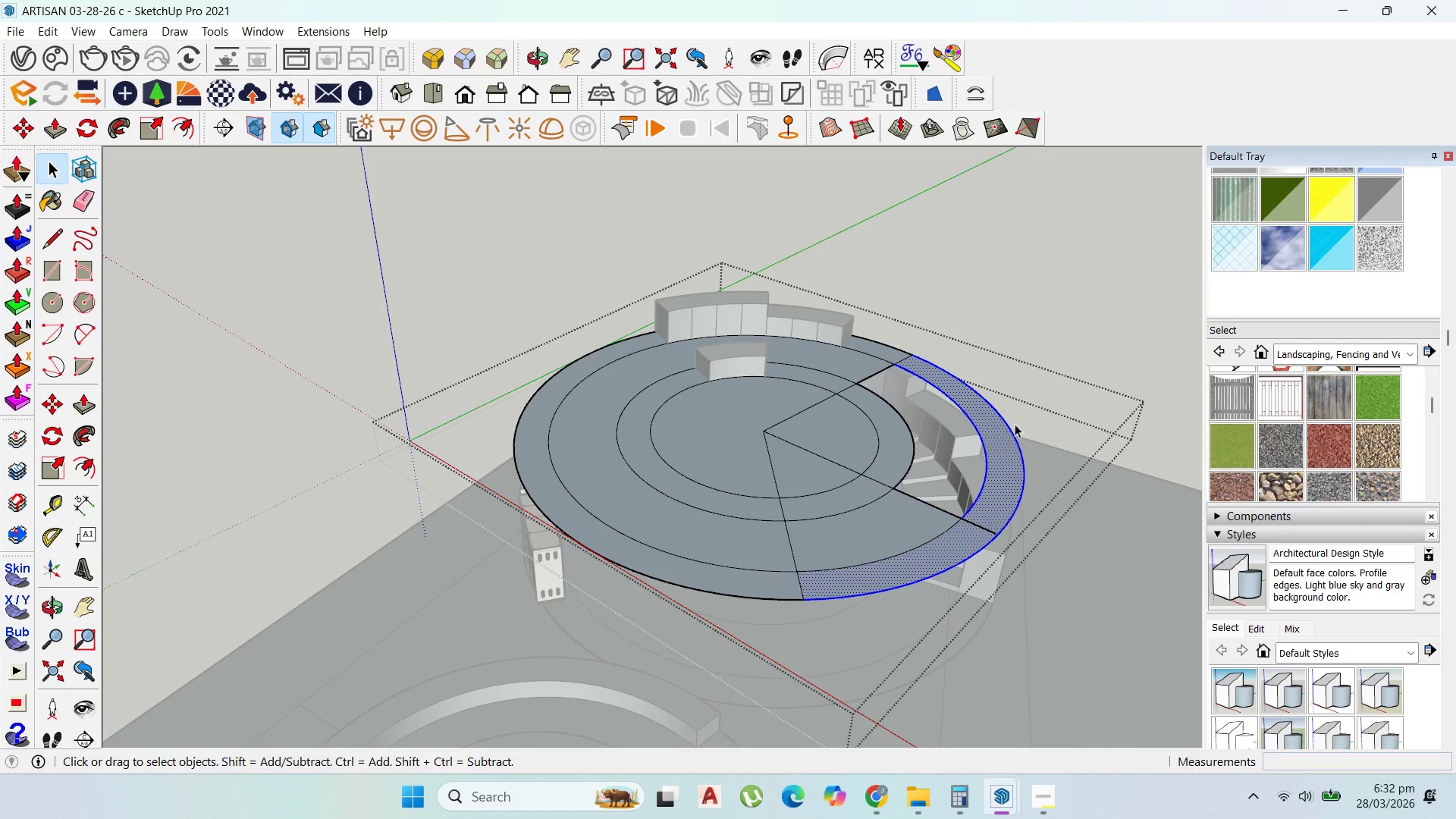 
key(Delete)
 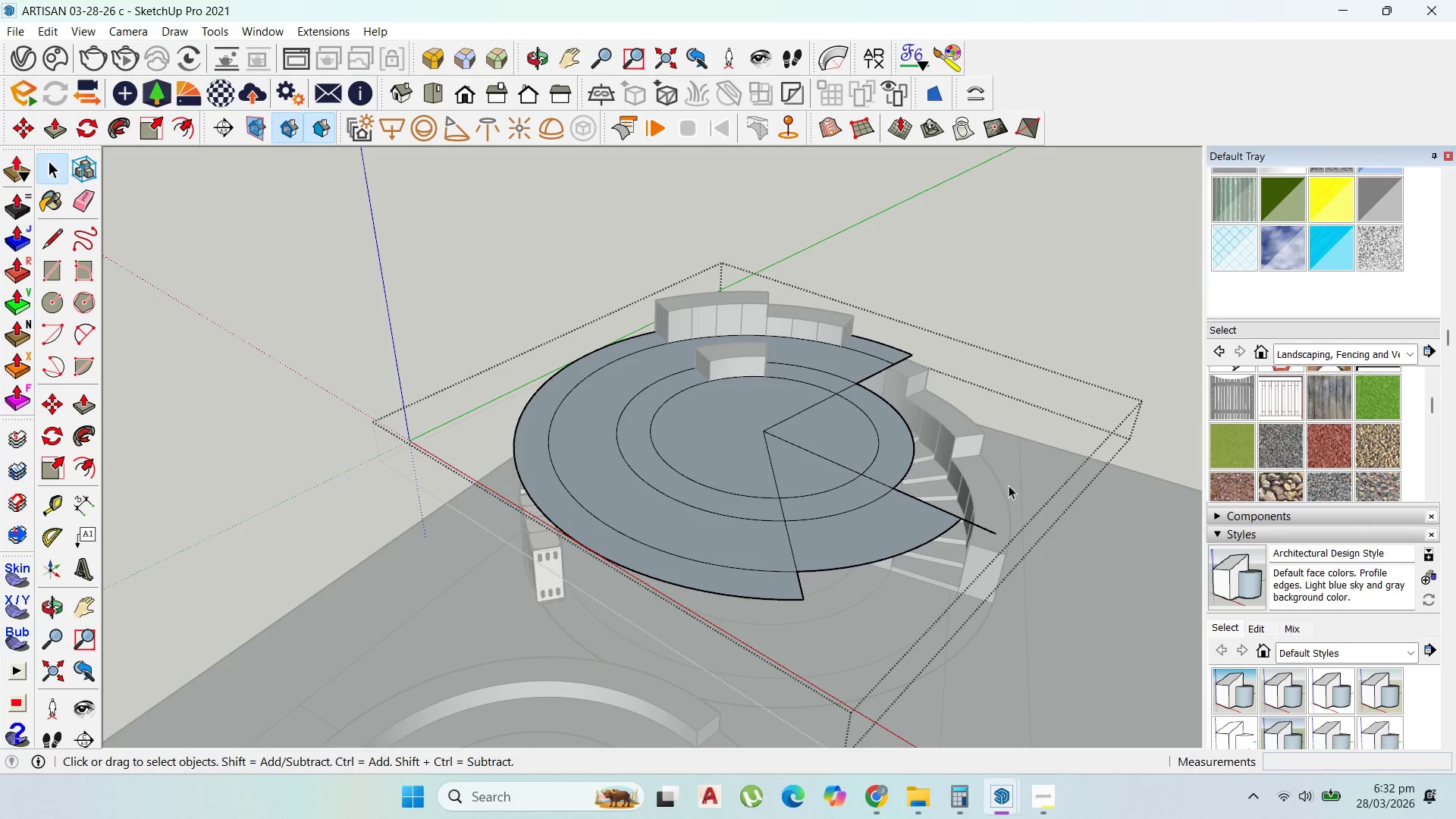 
key(Control+Z)
 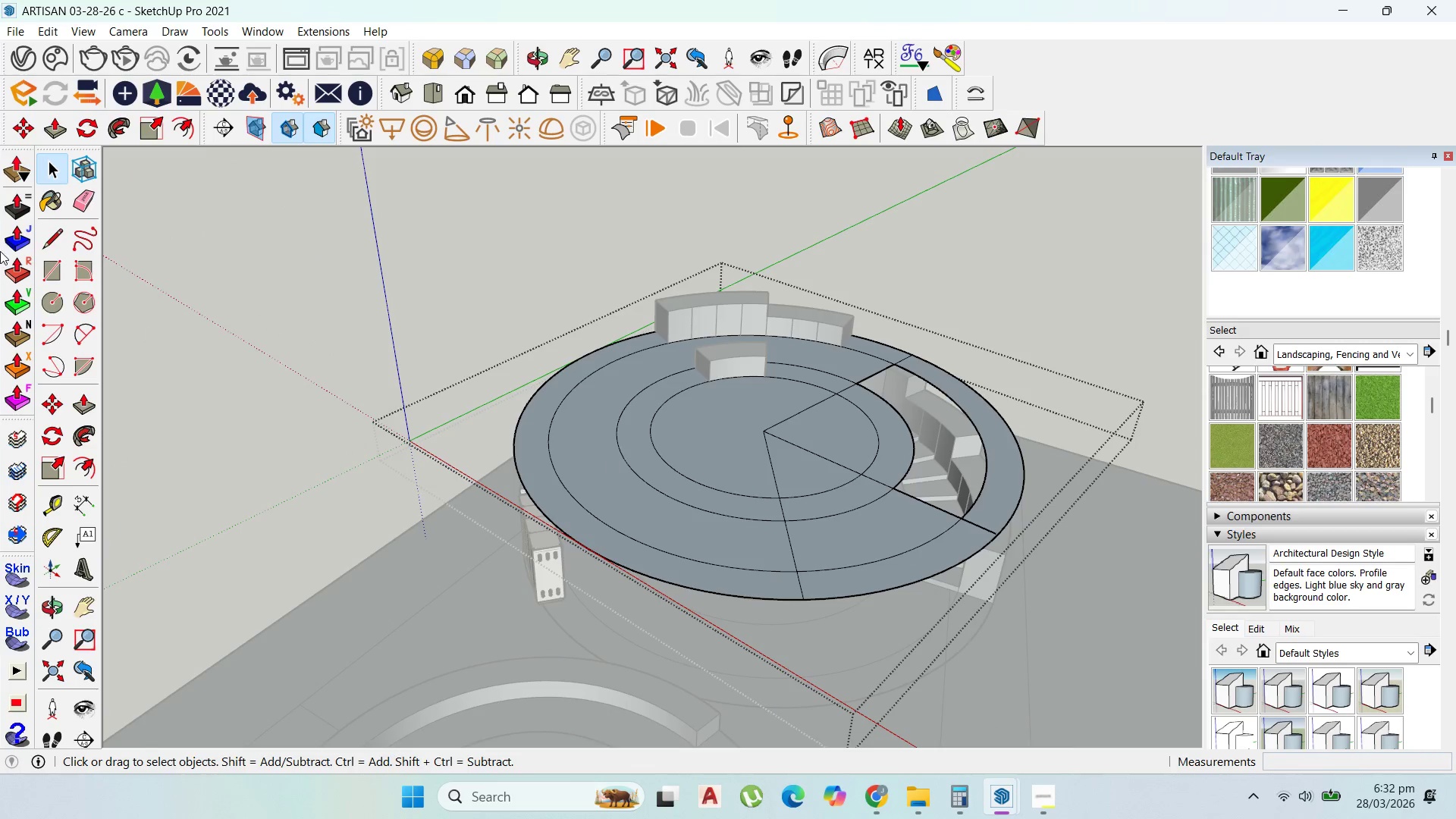 
left_click([52, 236])
 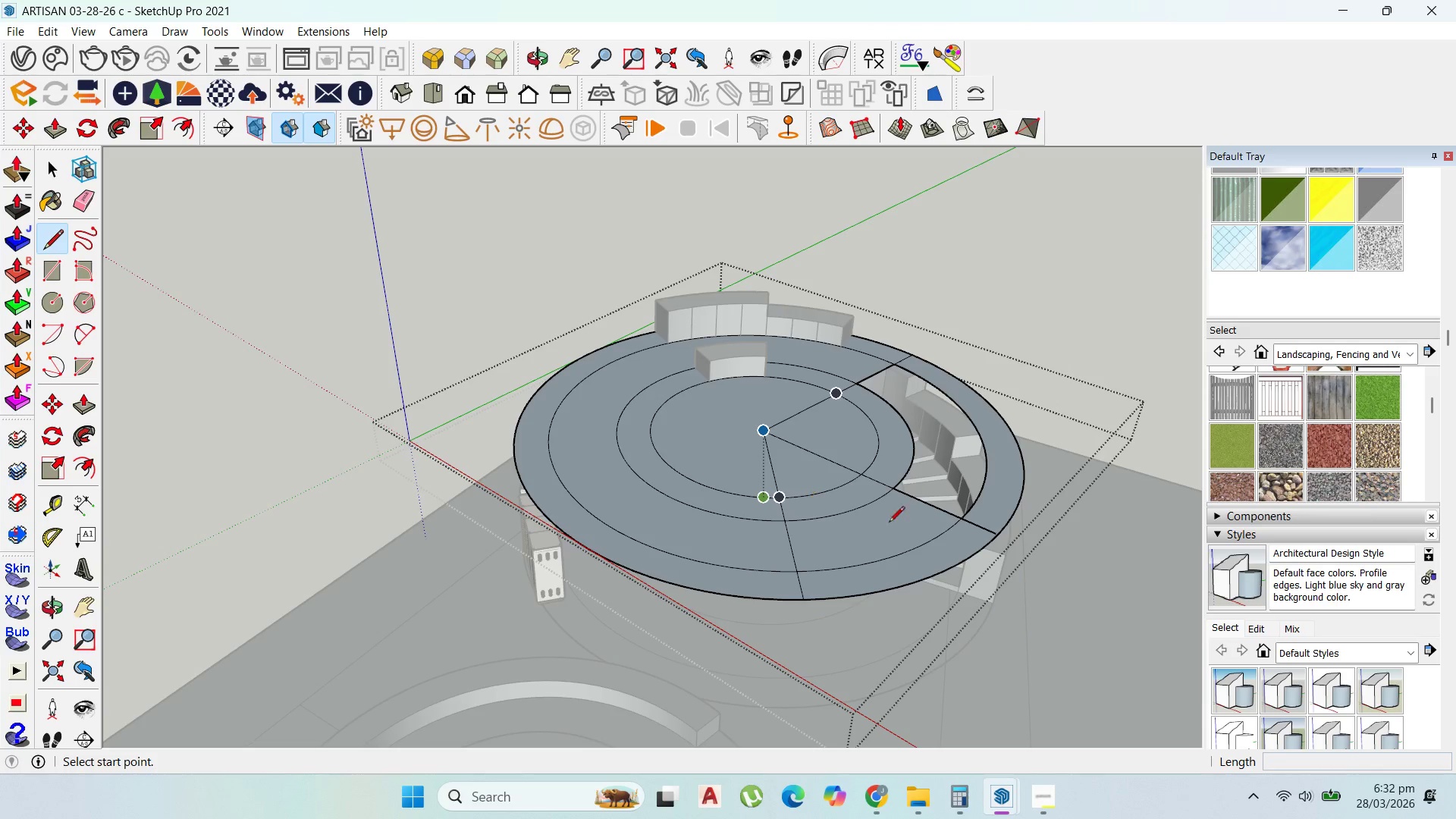 
left_click([987, 526])
 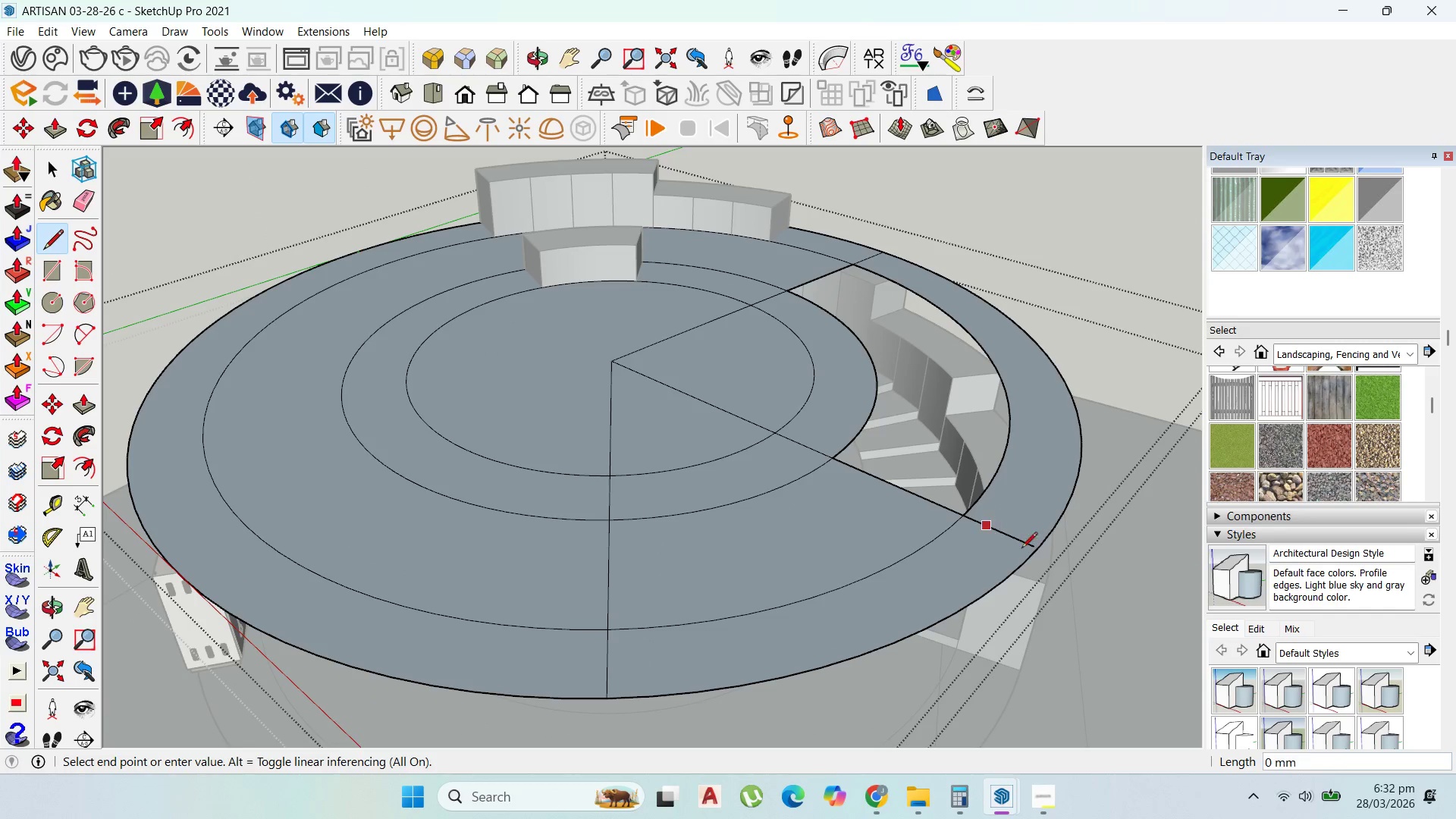 
scroll: coordinate [1040, 554], scroll_direction: up, amount: 18.0
 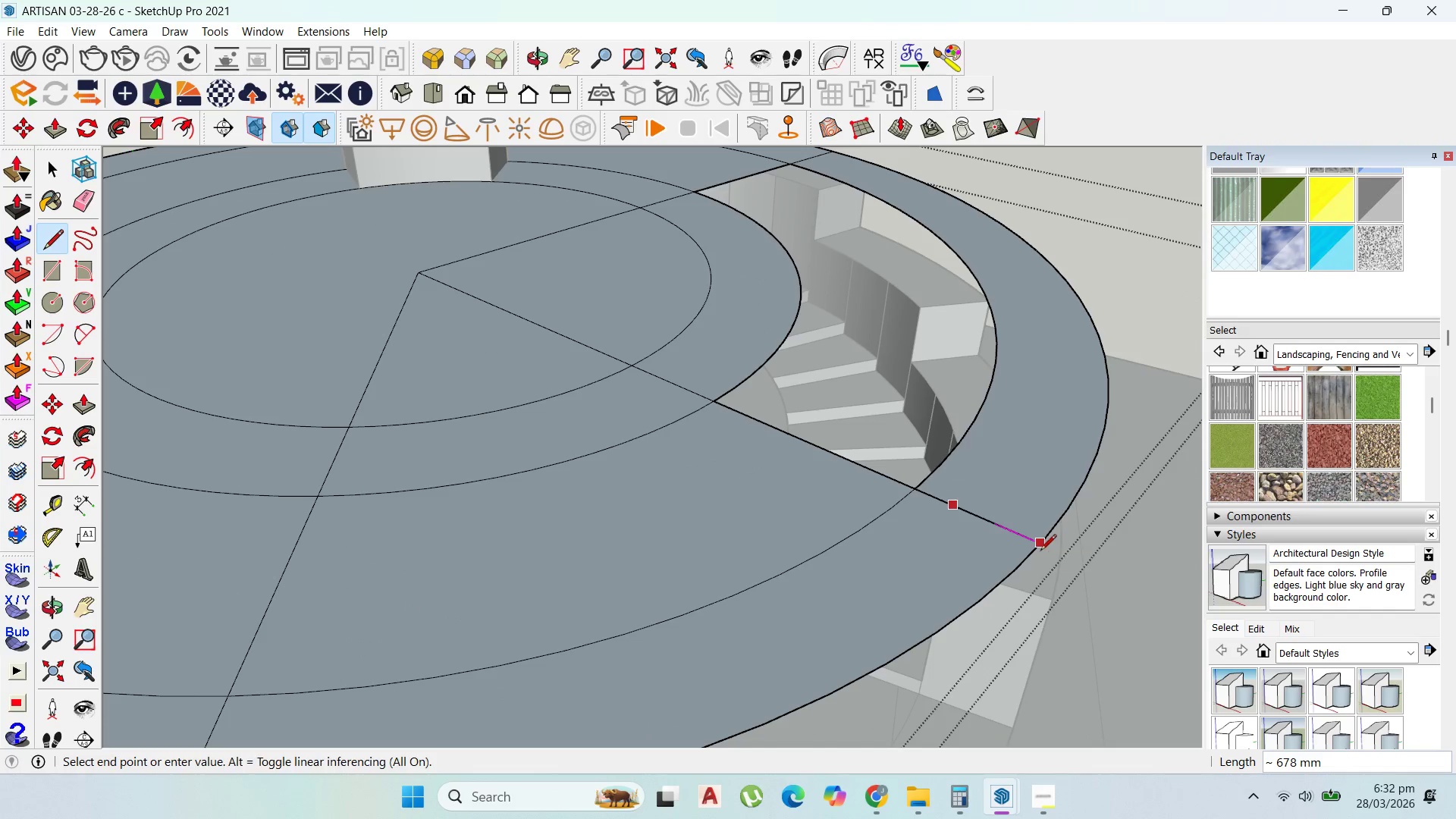 
left_click([1040, 551])
 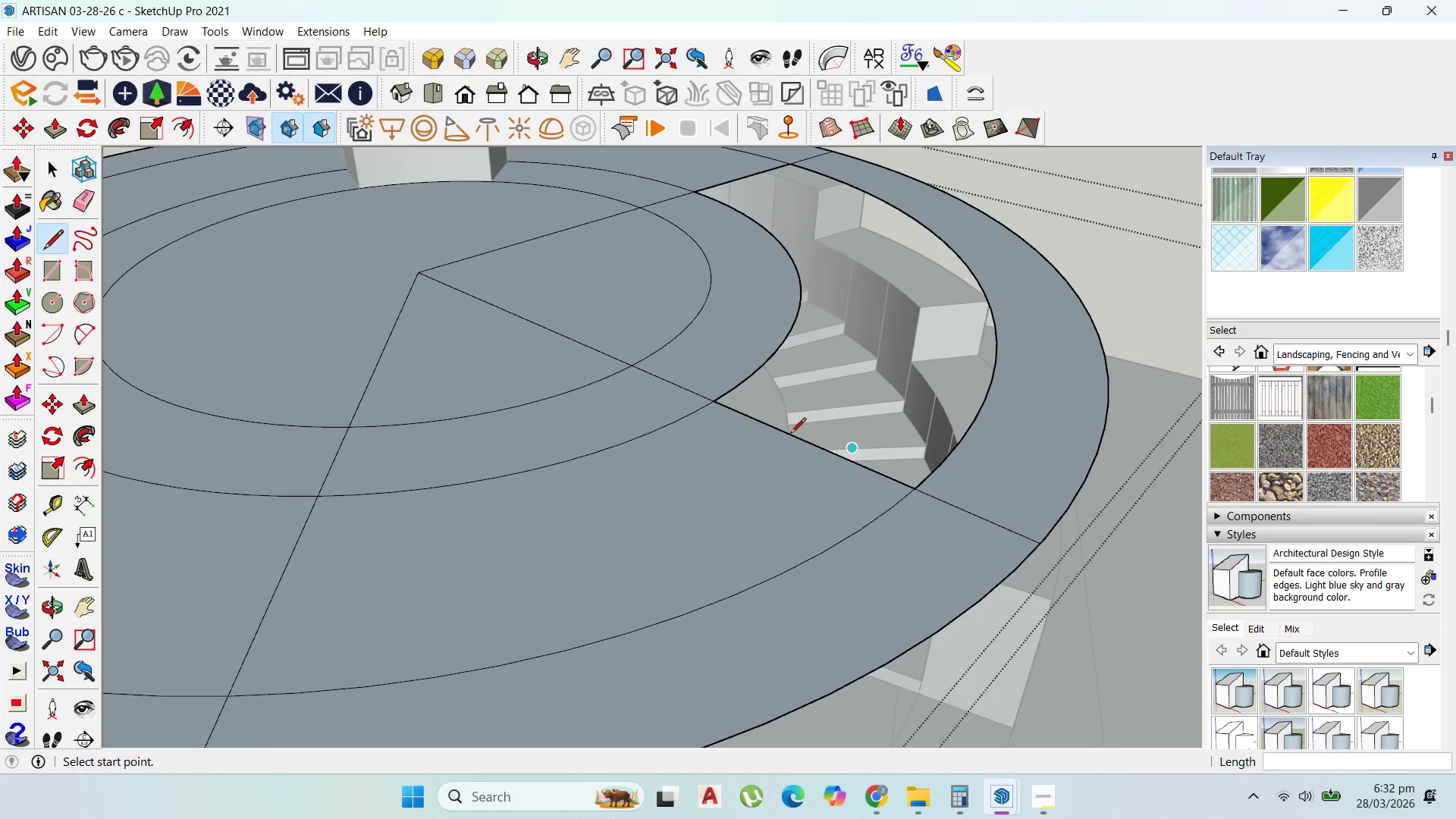 
scroll: coordinate [882, 491], scroll_direction: down, amount: 11.0
 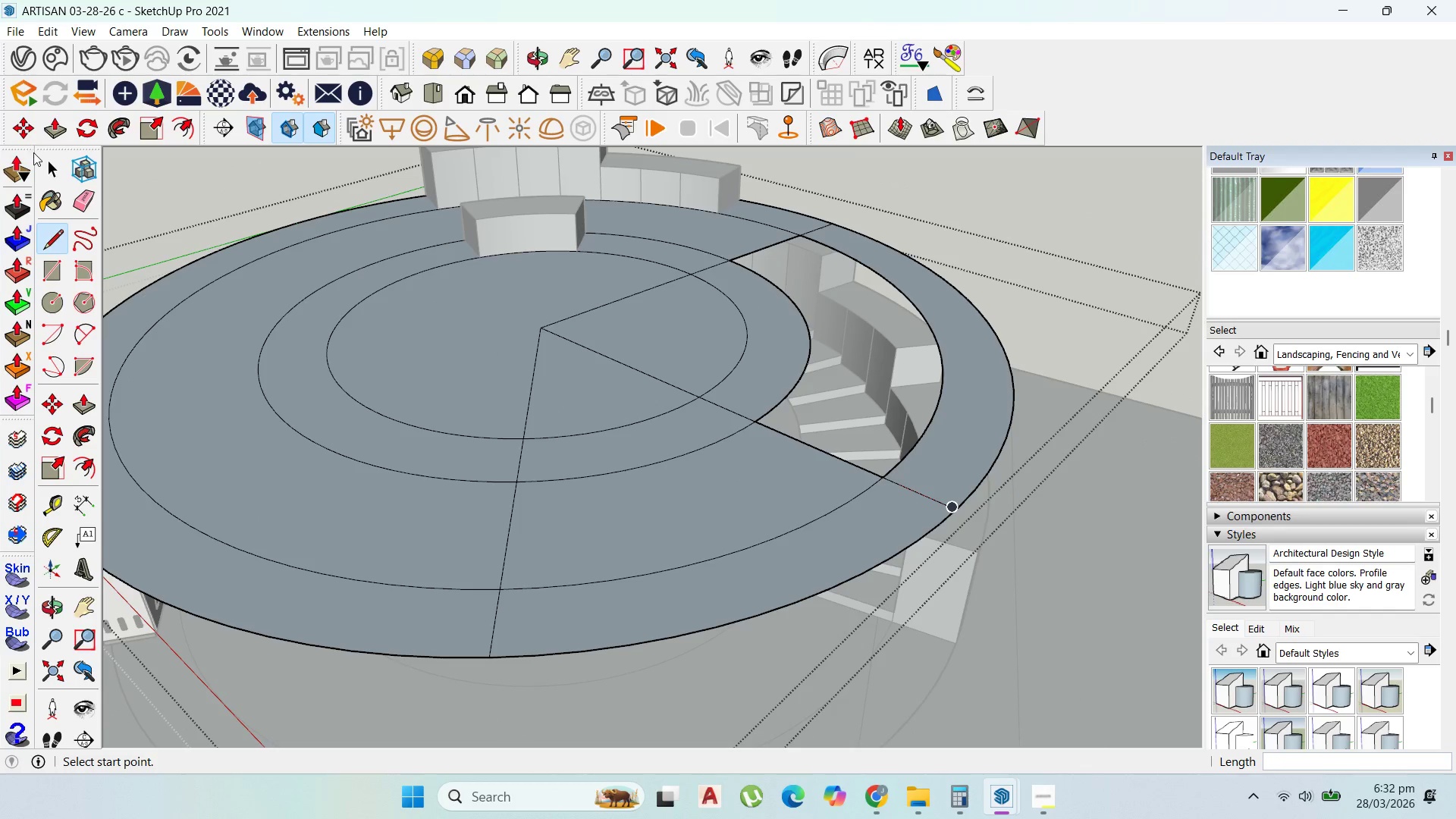 
left_click([41, 161])
 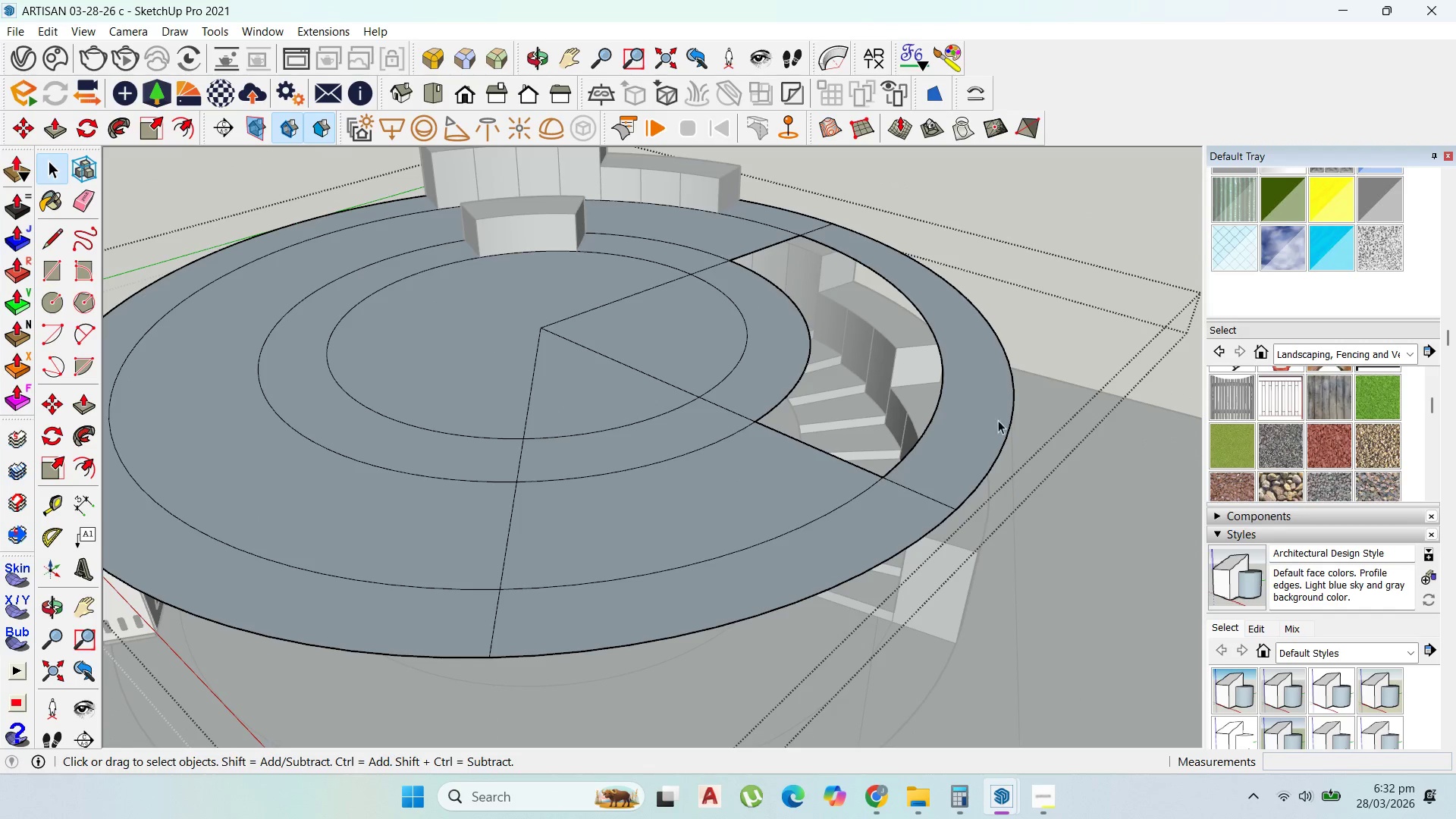 
left_click_drag(start_coordinate=[1012, 419], to_coordinate=[925, 331])
 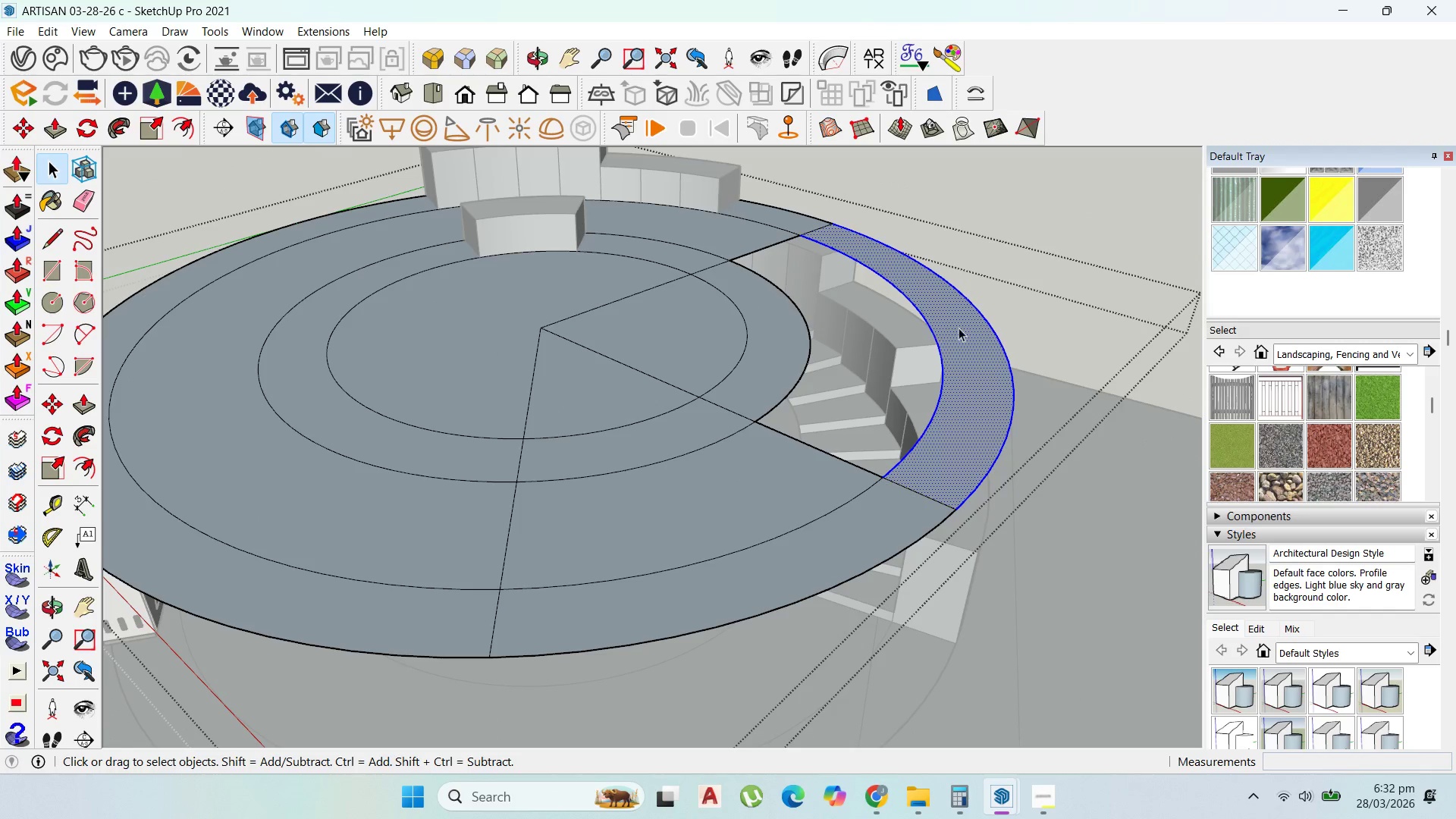 
key(Delete)
 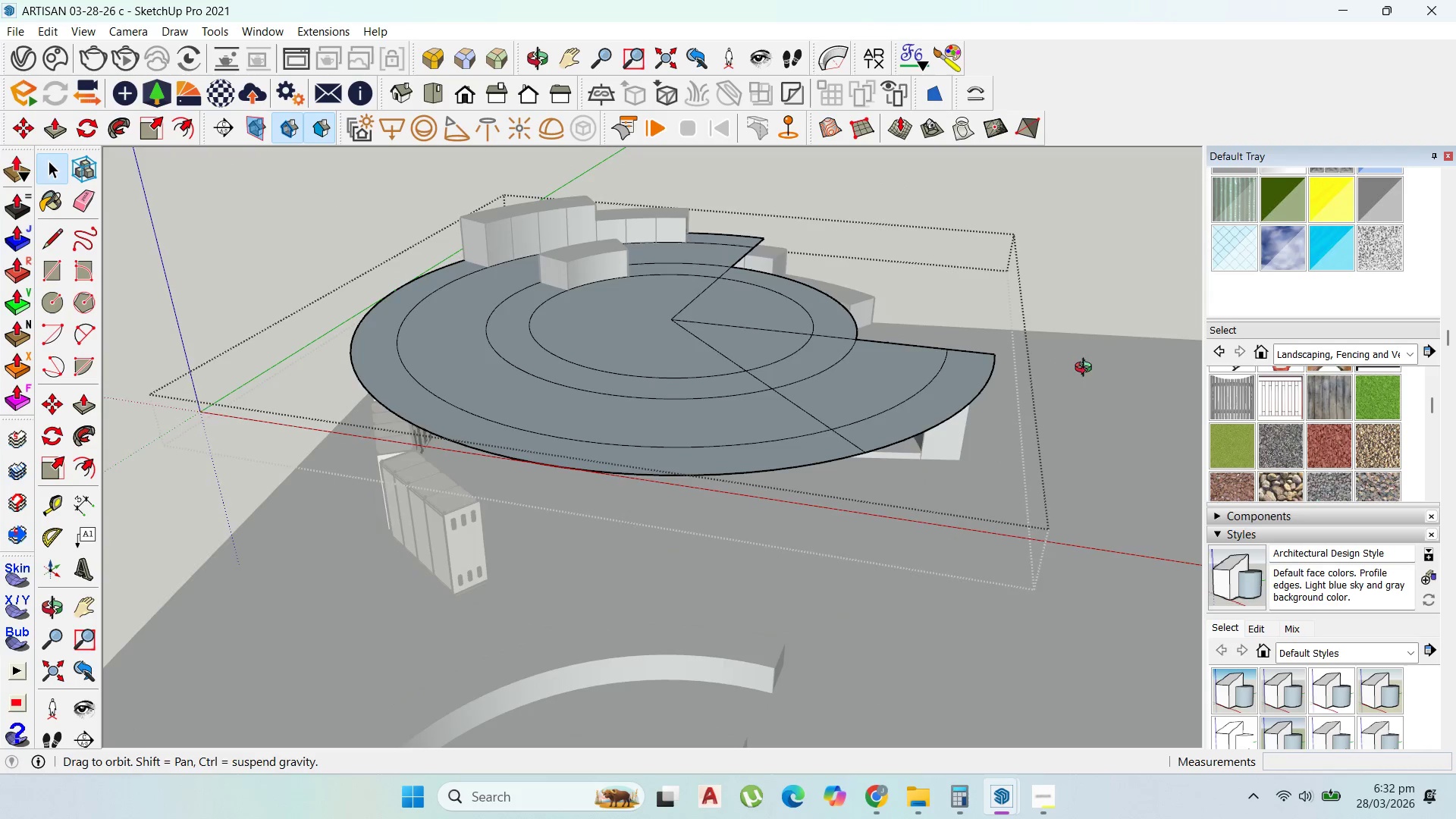 
scroll: coordinate [919, 409], scroll_direction: down, amount: 16.0
 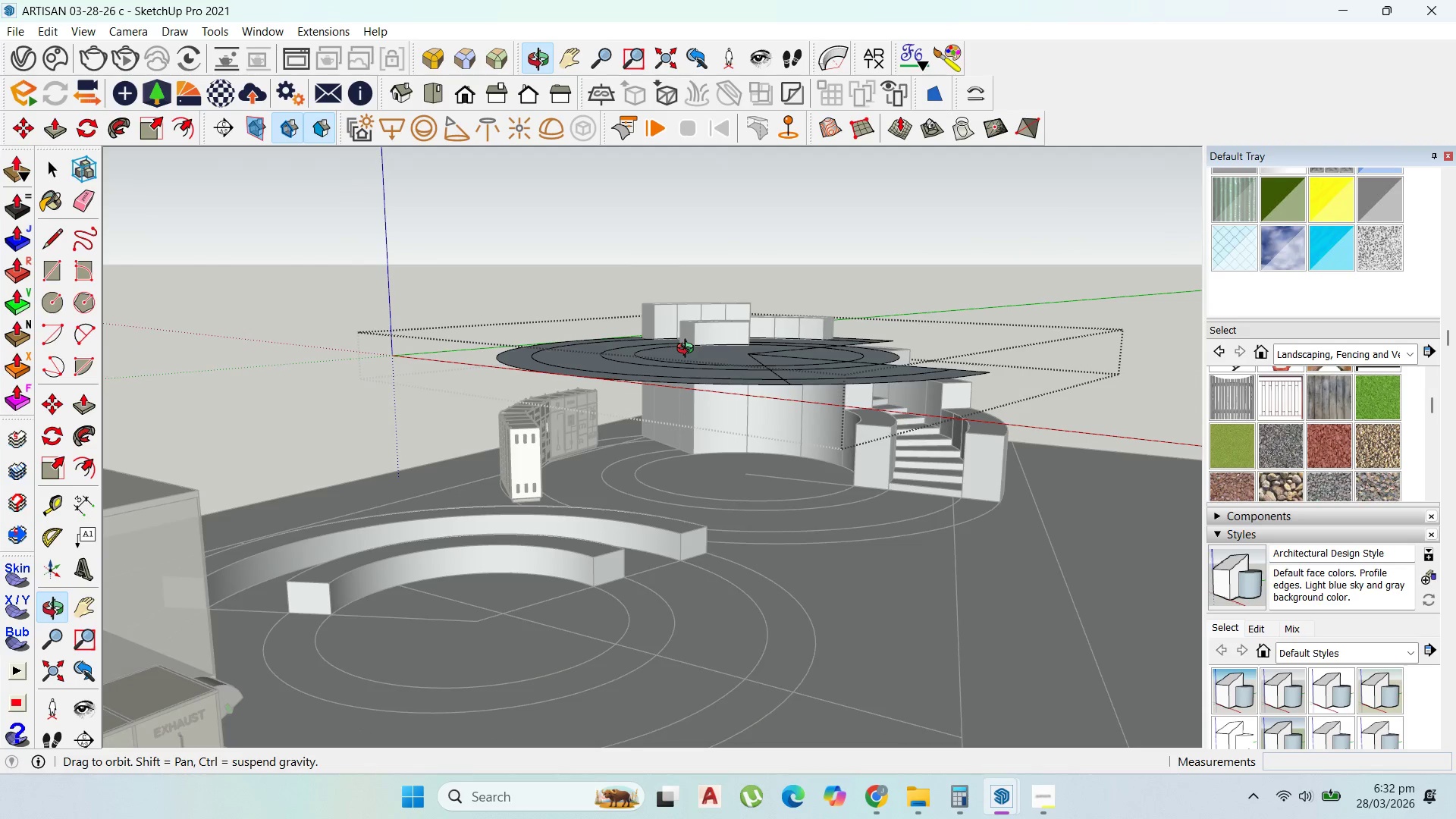 
scroll: coordinate [817, 371], scroll_direction: up, amount: 1.0
 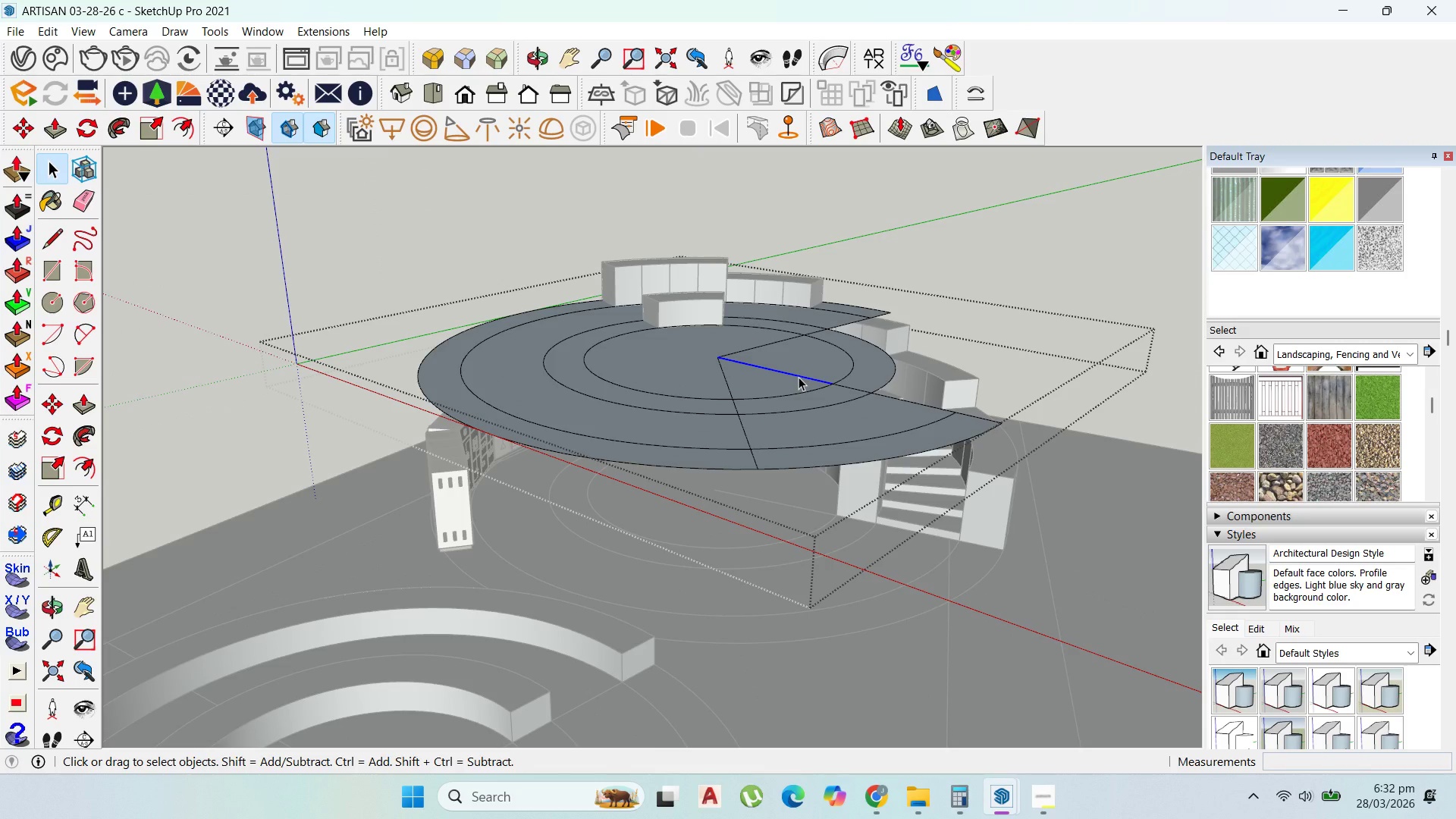 
key(Delete)
 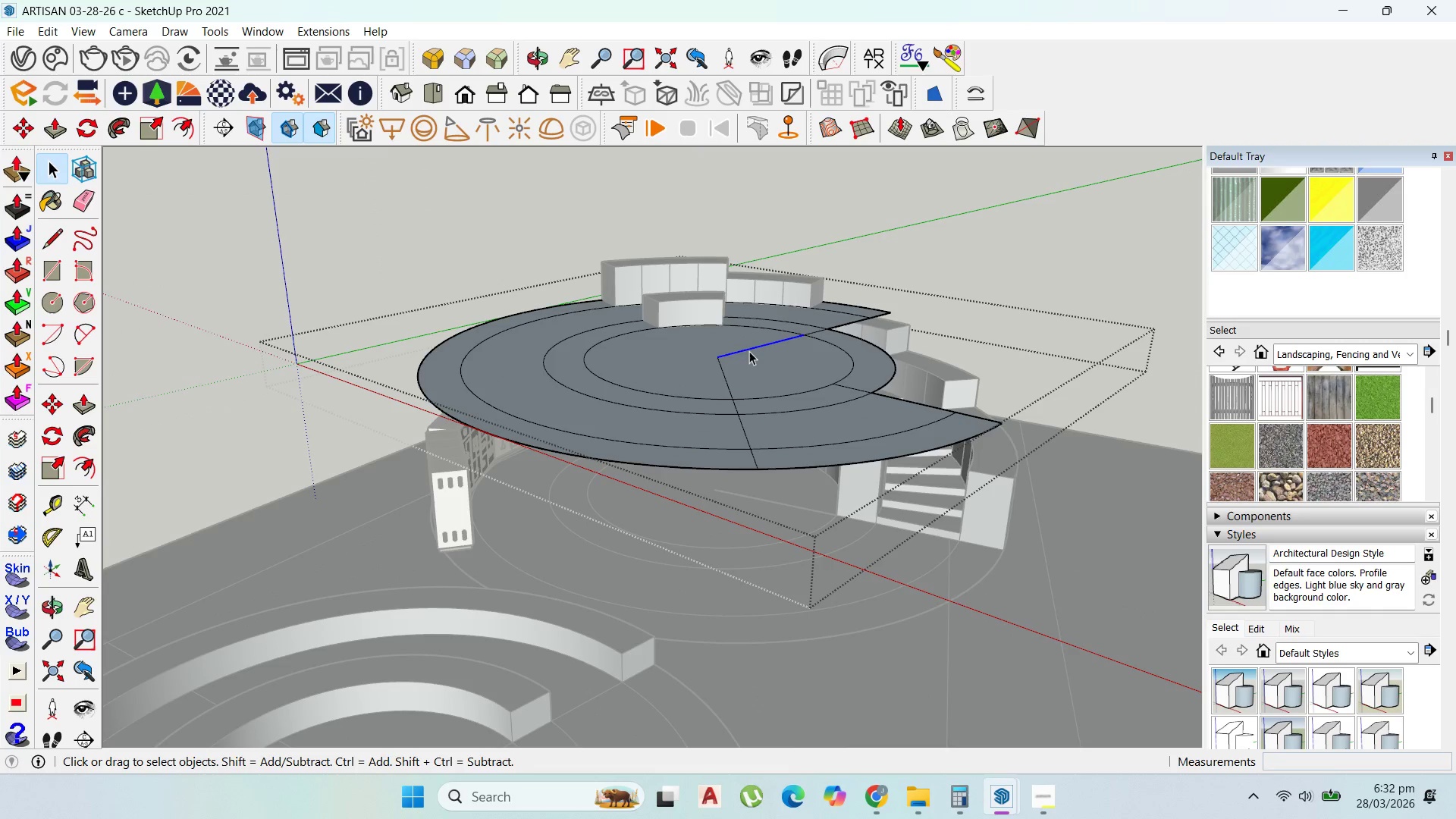 
key(Delete)
 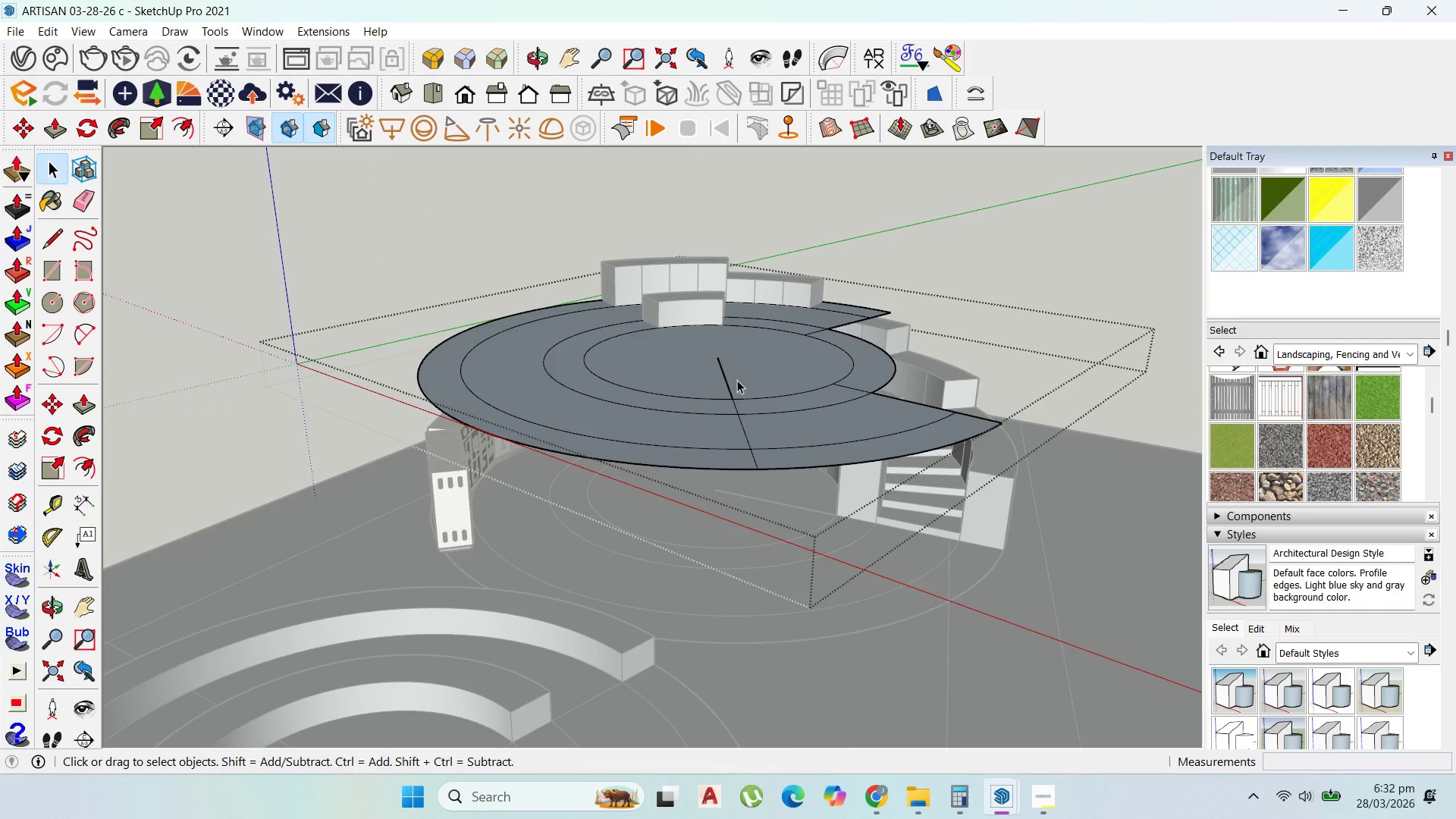 
left_click([726, 381])
 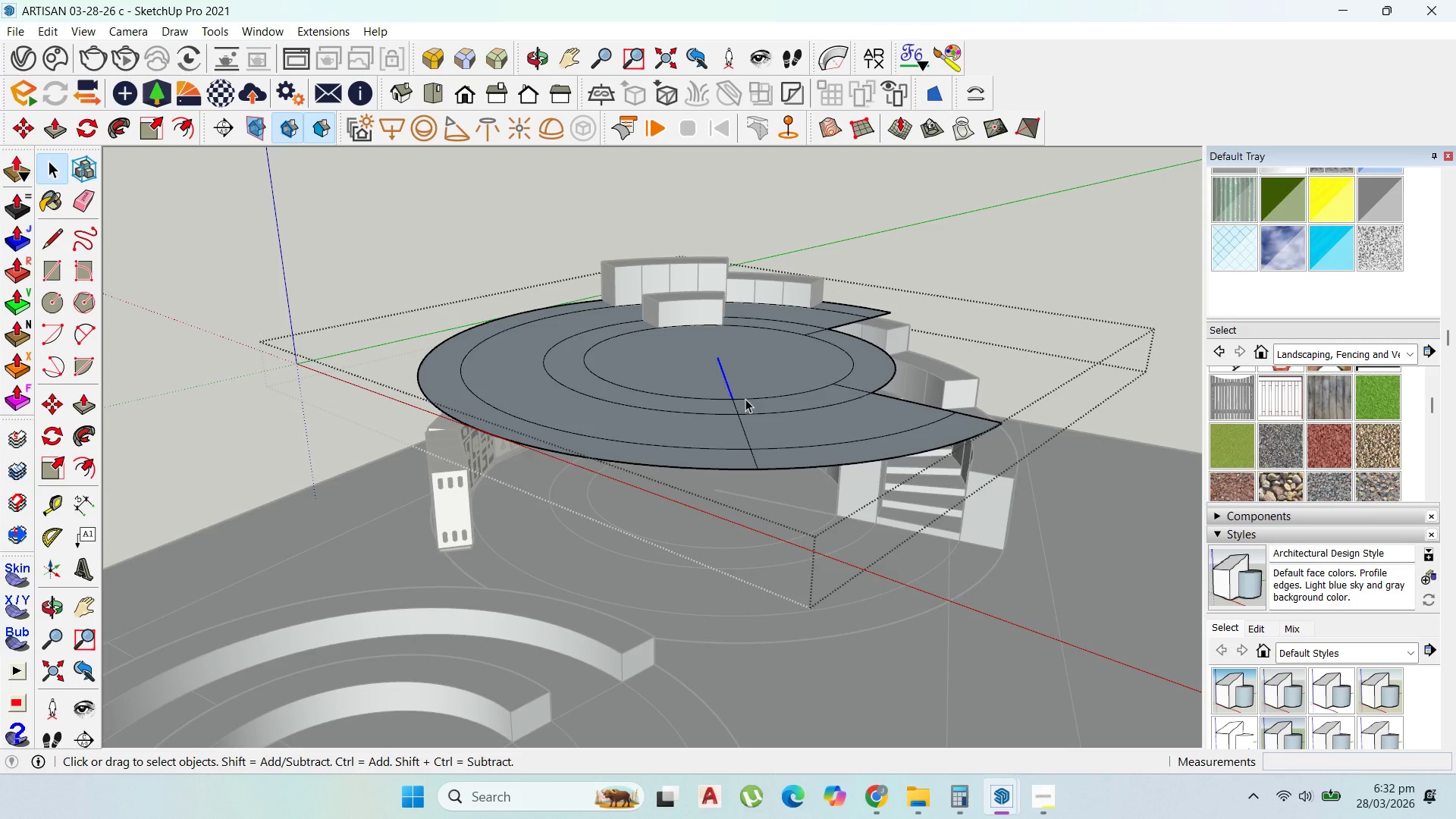 
key(Delete)
 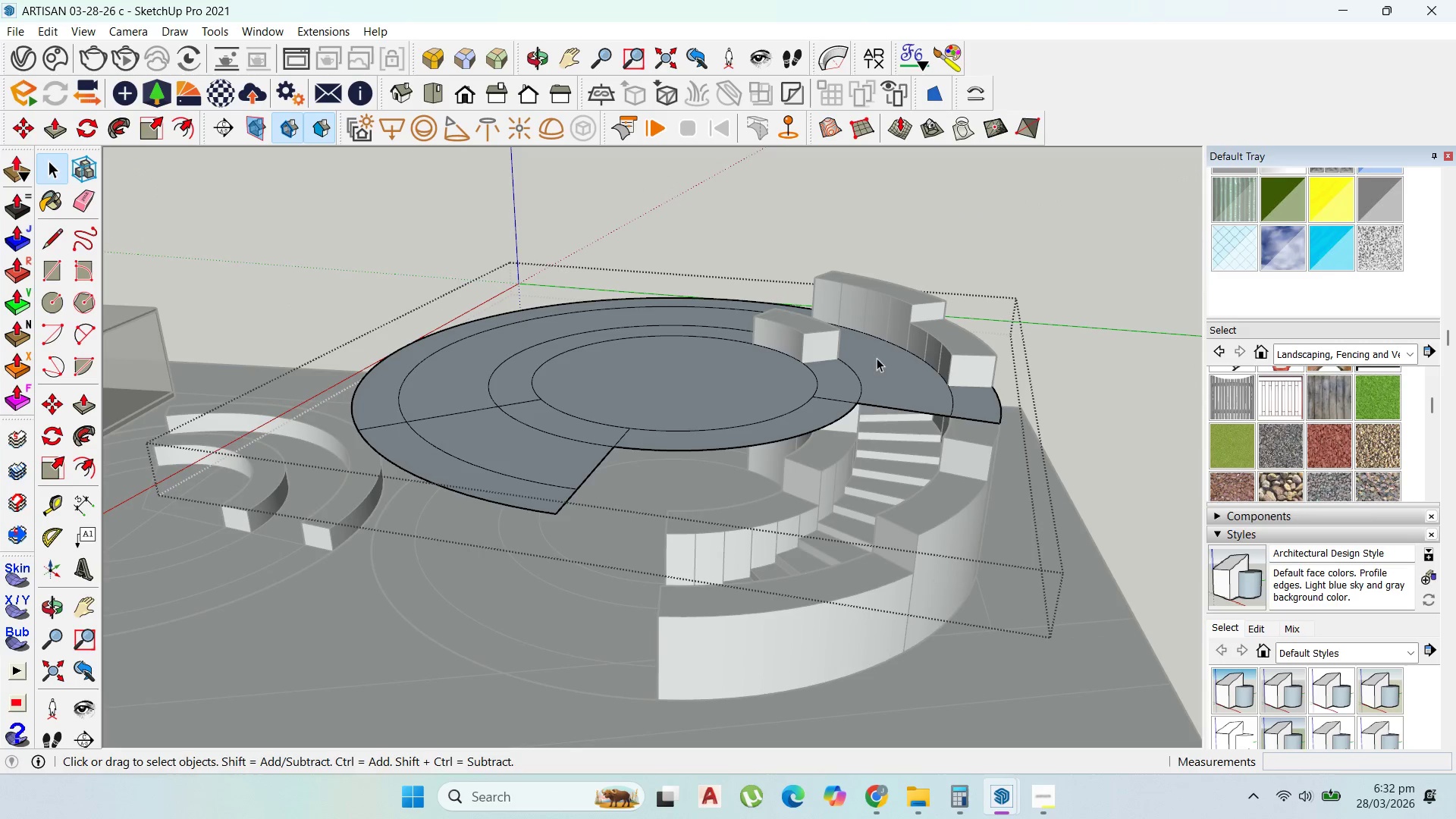 
left_click([880, 414])
 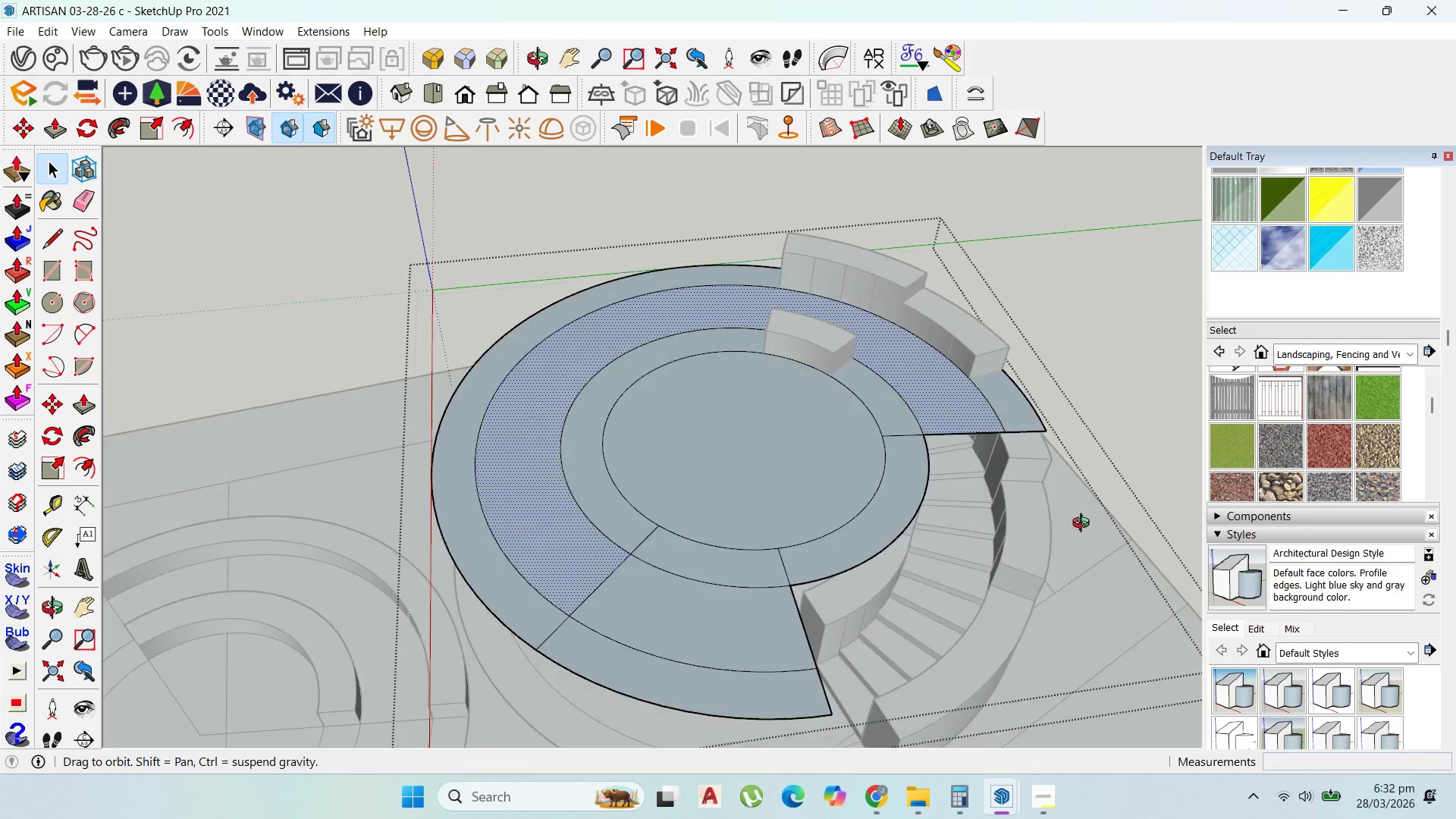 
scroll: coordinate [810, 405], scroll_direction: down, amount: 2.0
 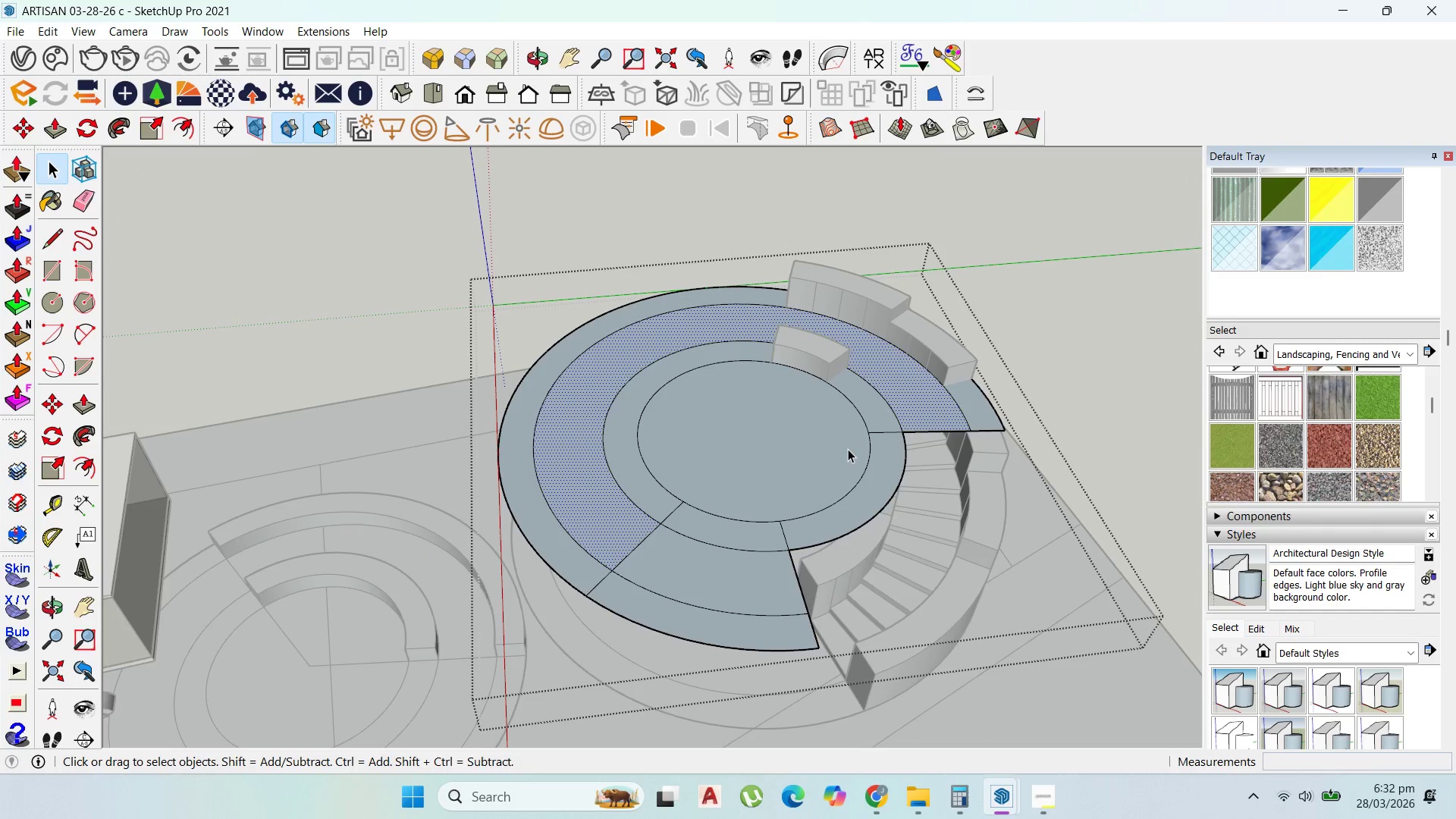 
key(Control+Z)
 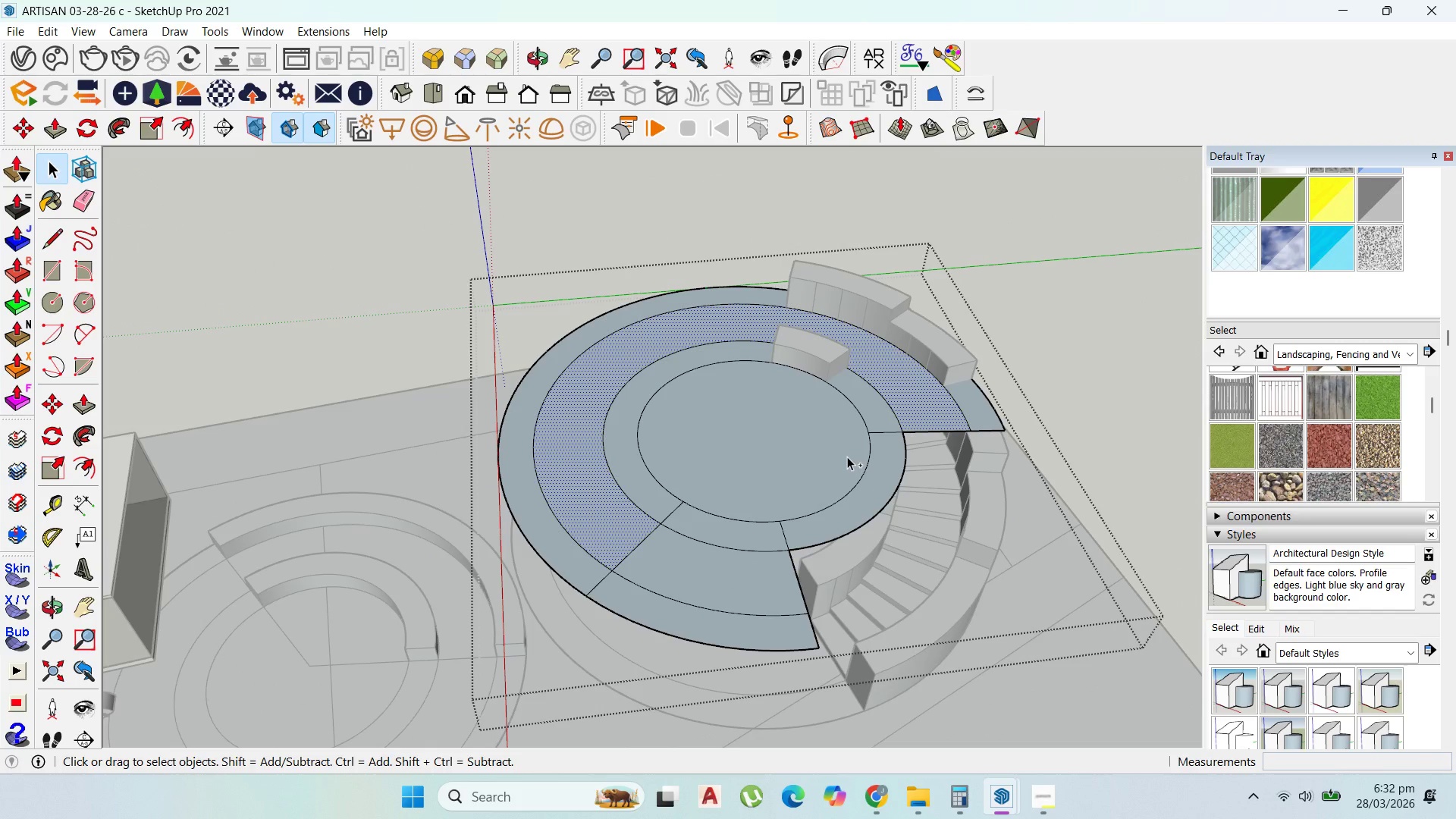 
key(Control+Z)
 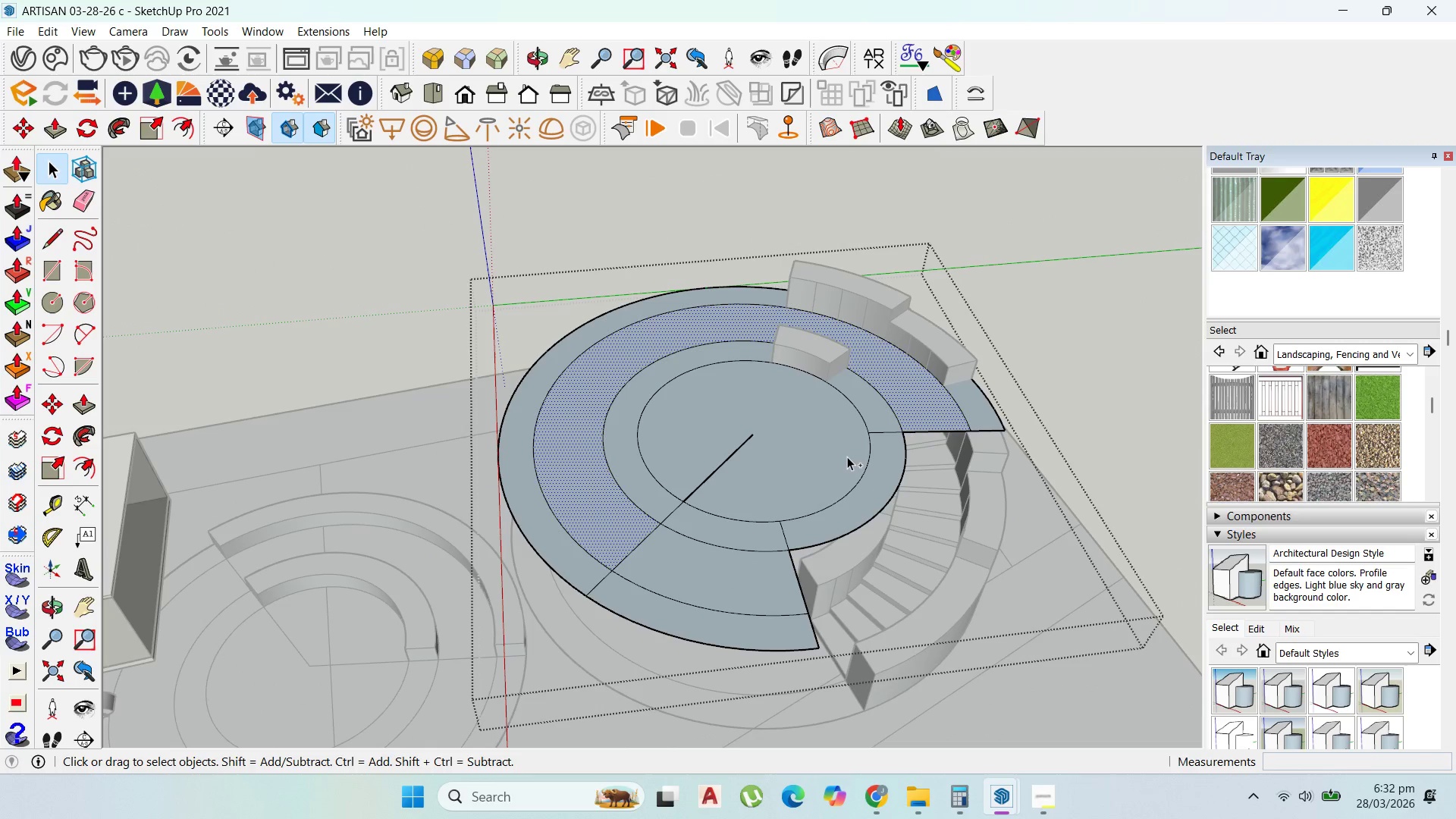 
key(Control+Z)
 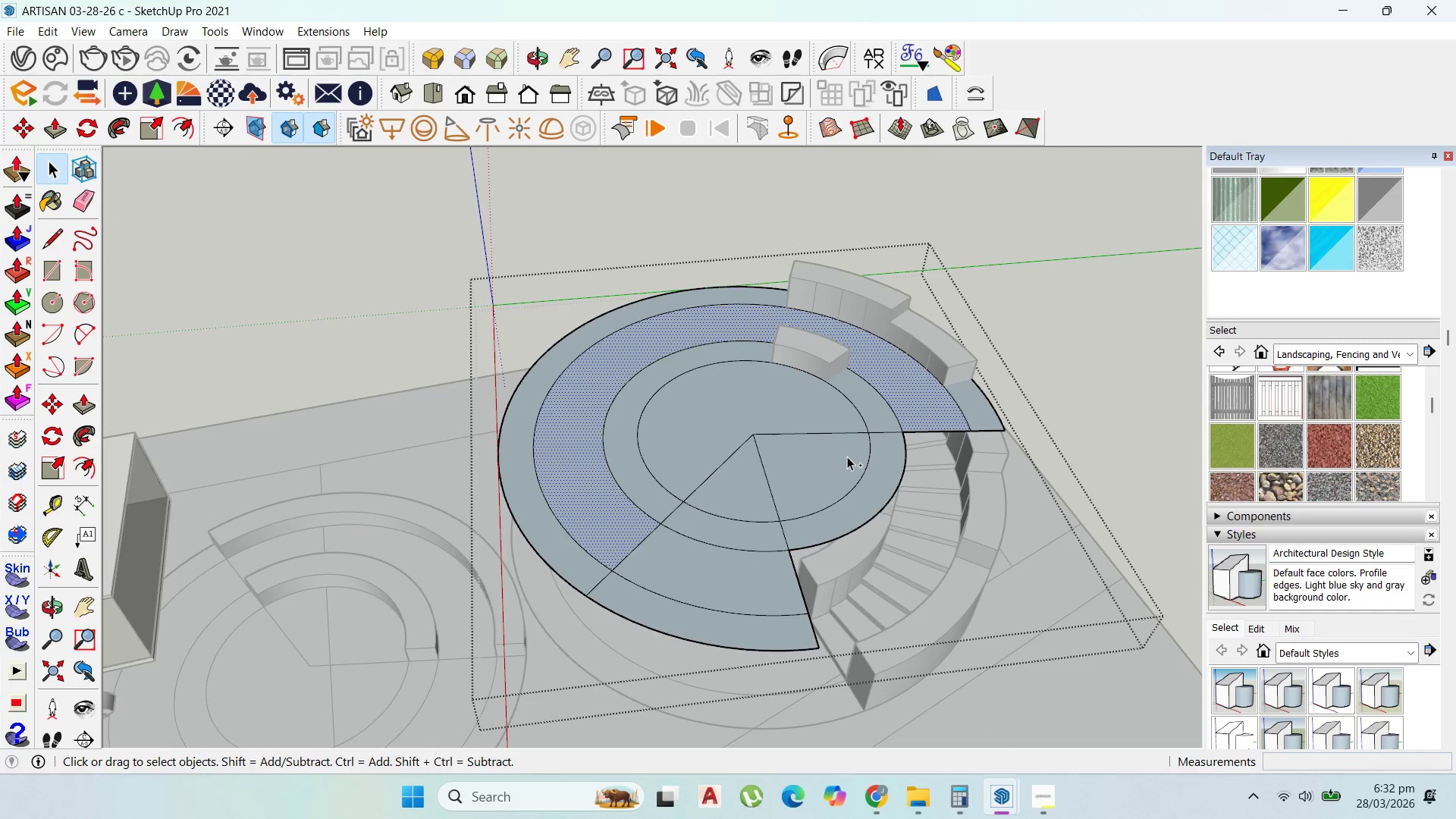 
key(Control+Z)
 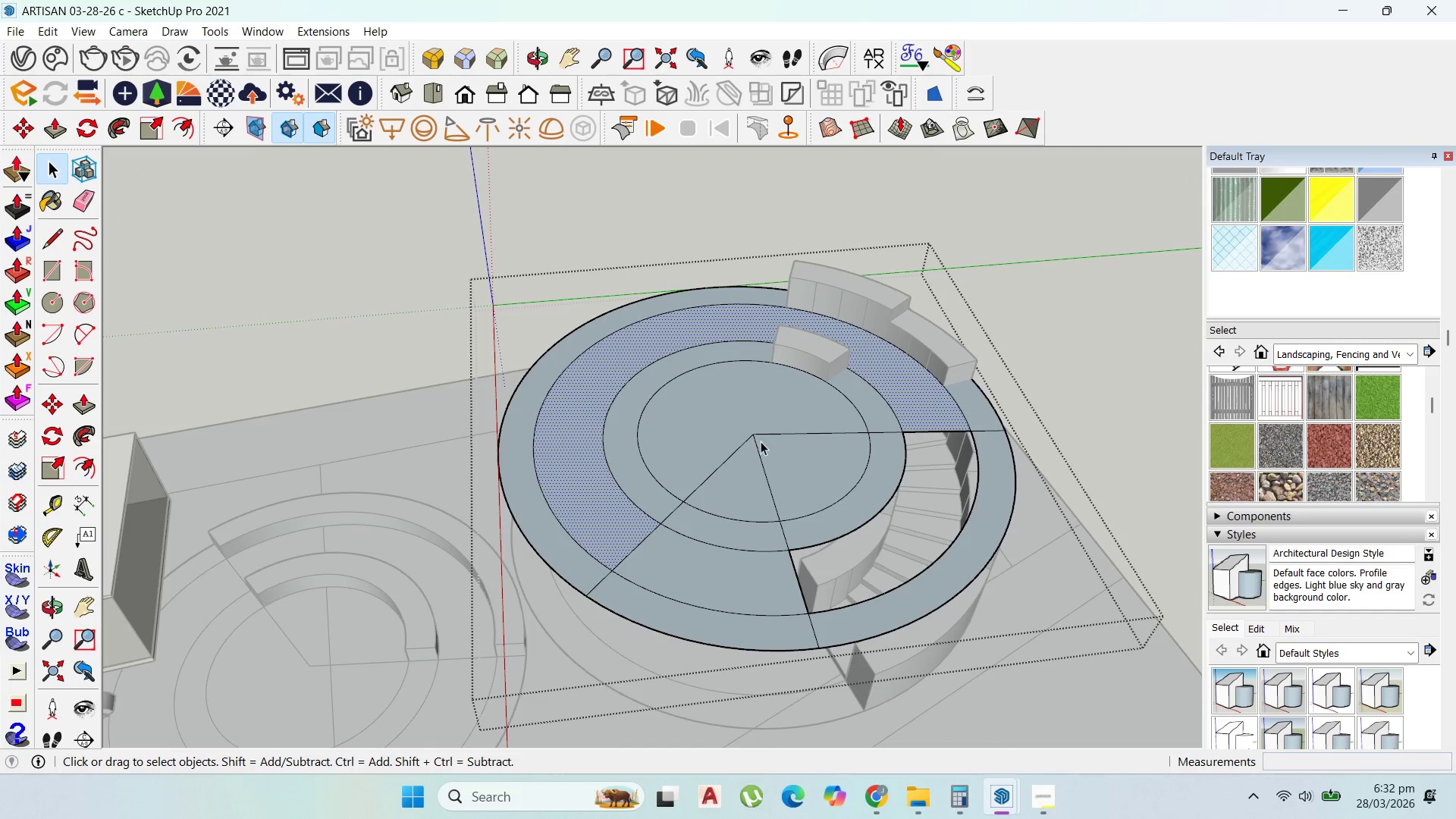 
left_click([761, 442])
 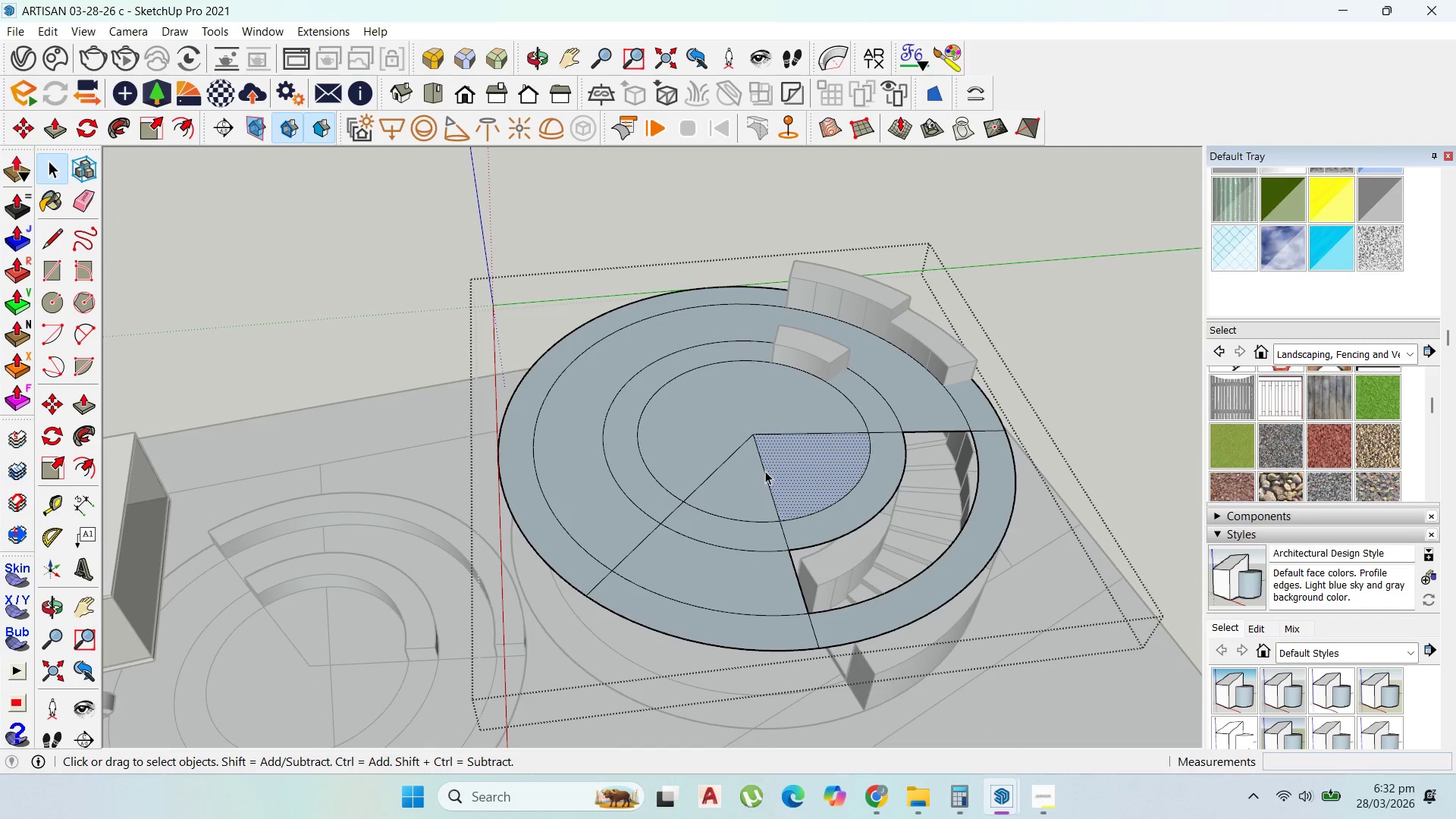 
left_click([765, 471])
 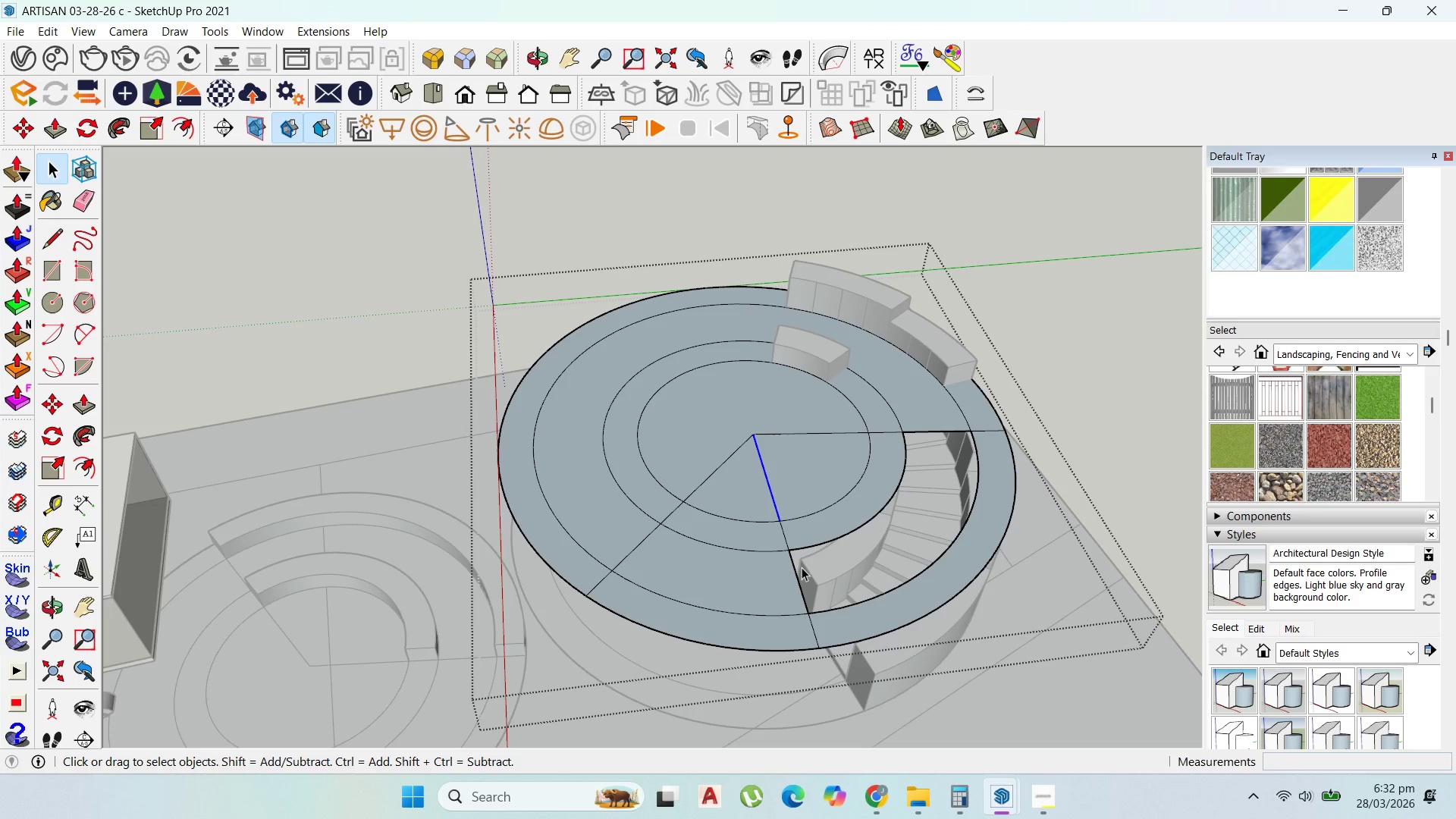 
hold_key(key=ShiftLeft, duration=0.81)
left_click([798, 574])
 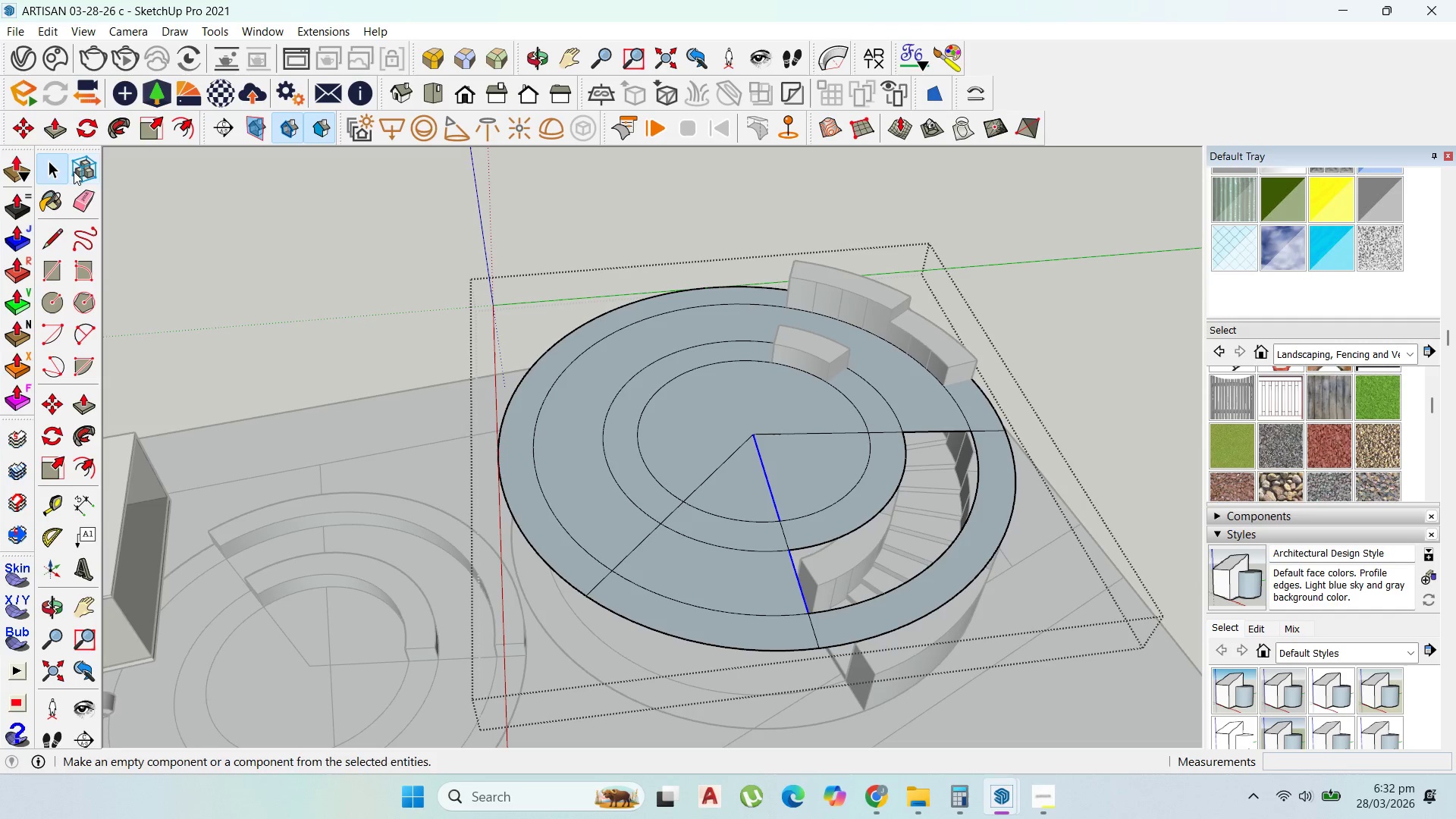 
left_click([97, 119])
 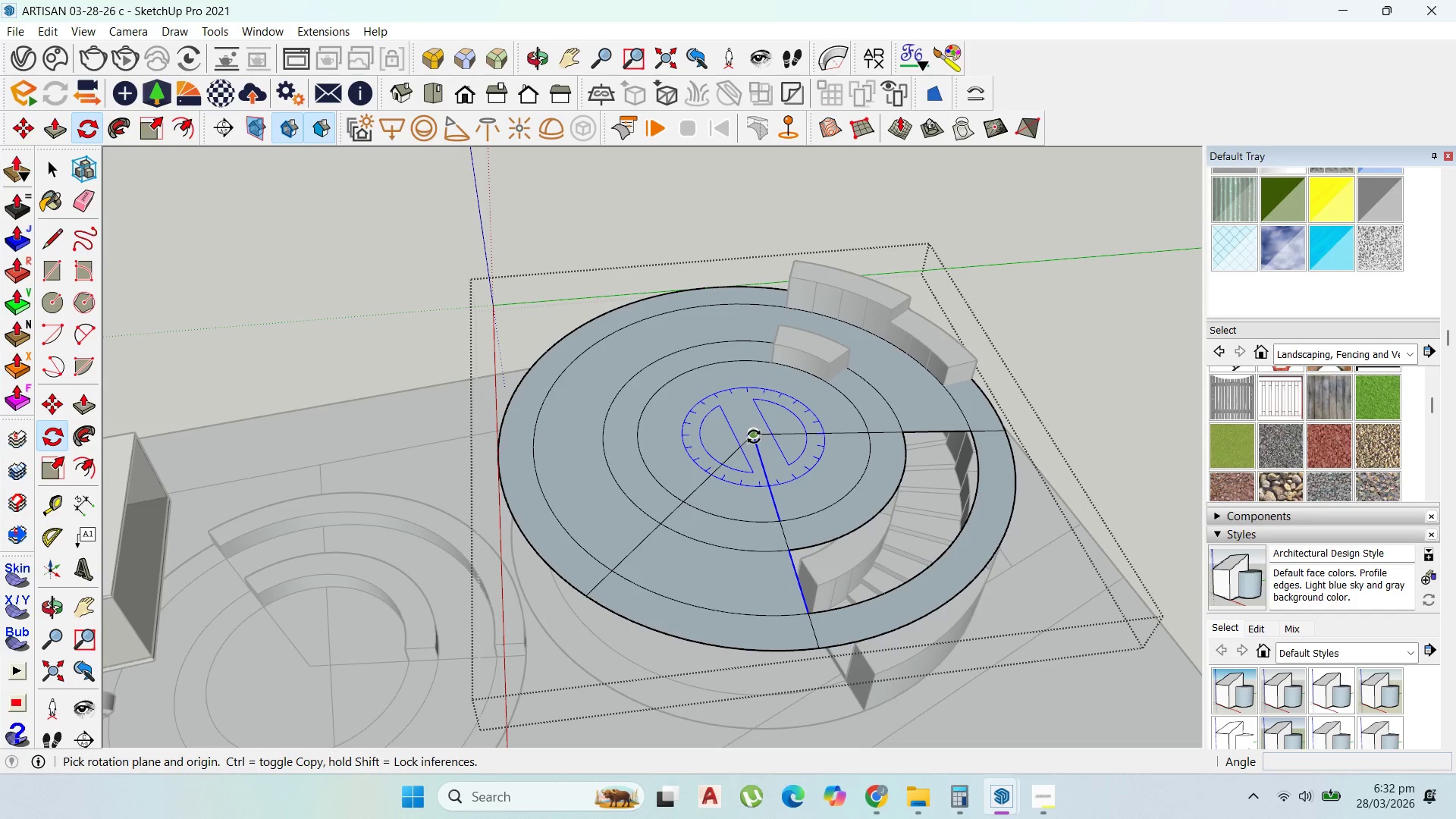 
left_click([754, 438])
 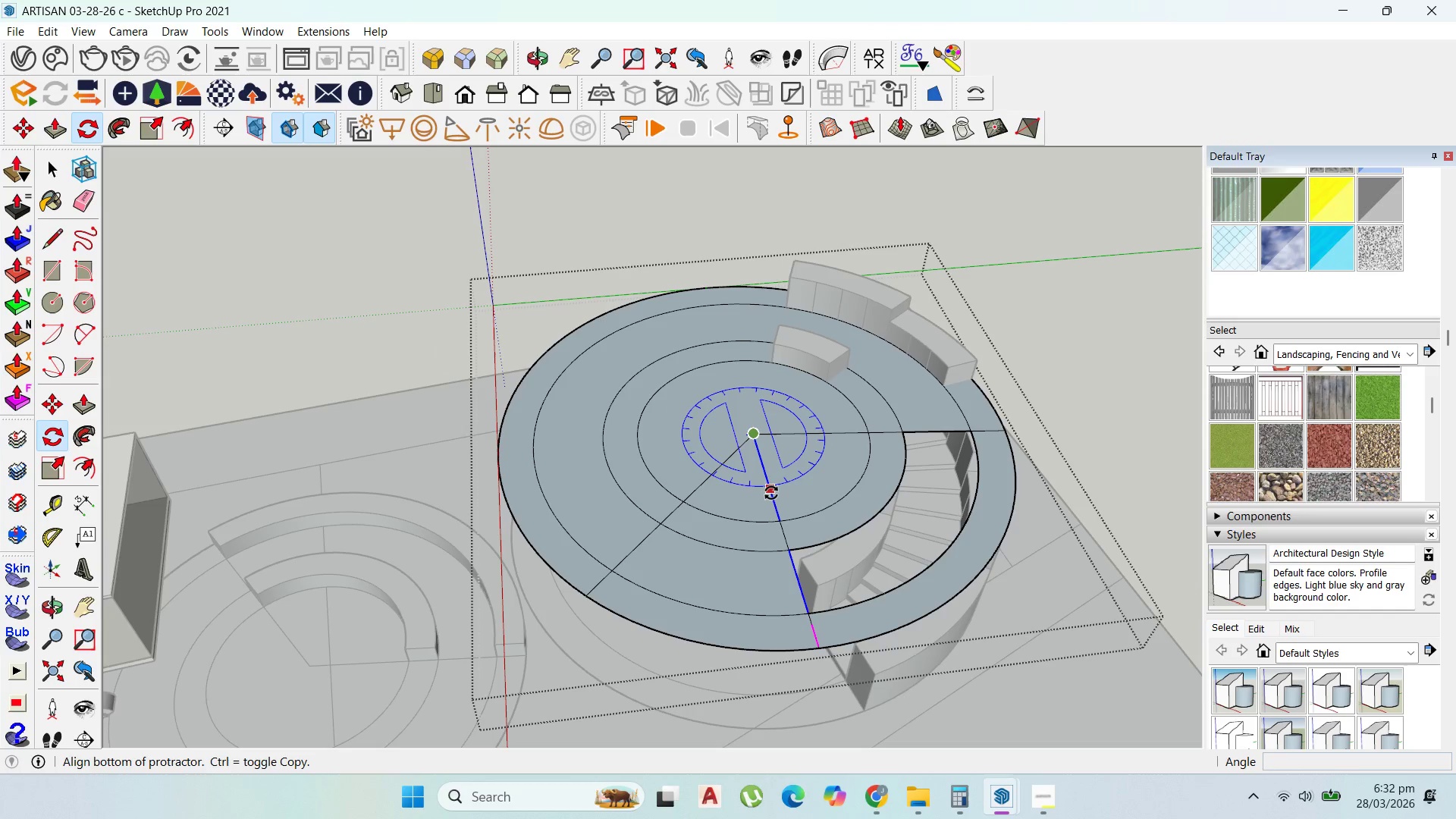 
left_click([771, 493])
 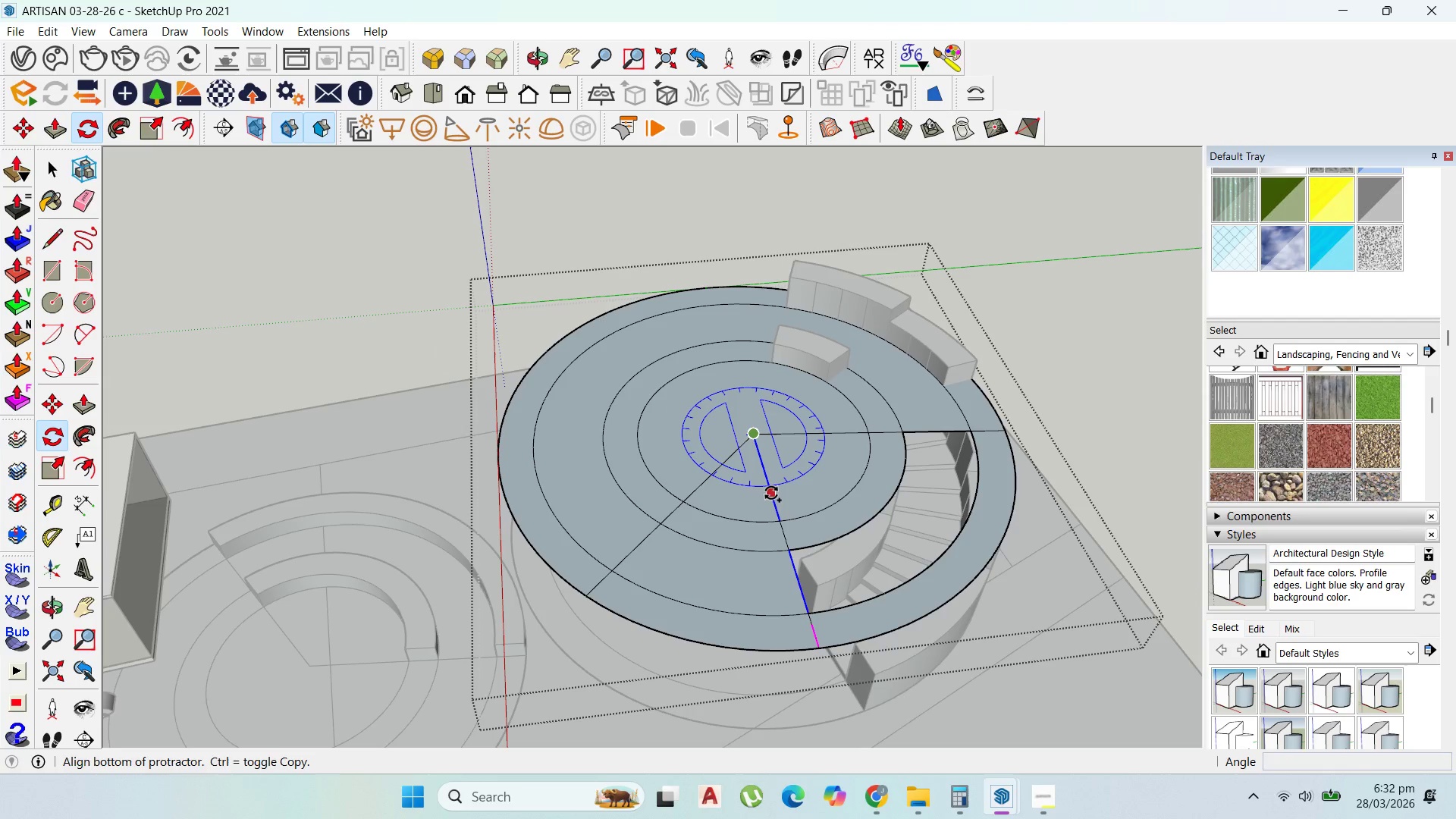 
key(Control+ControlLeft)
 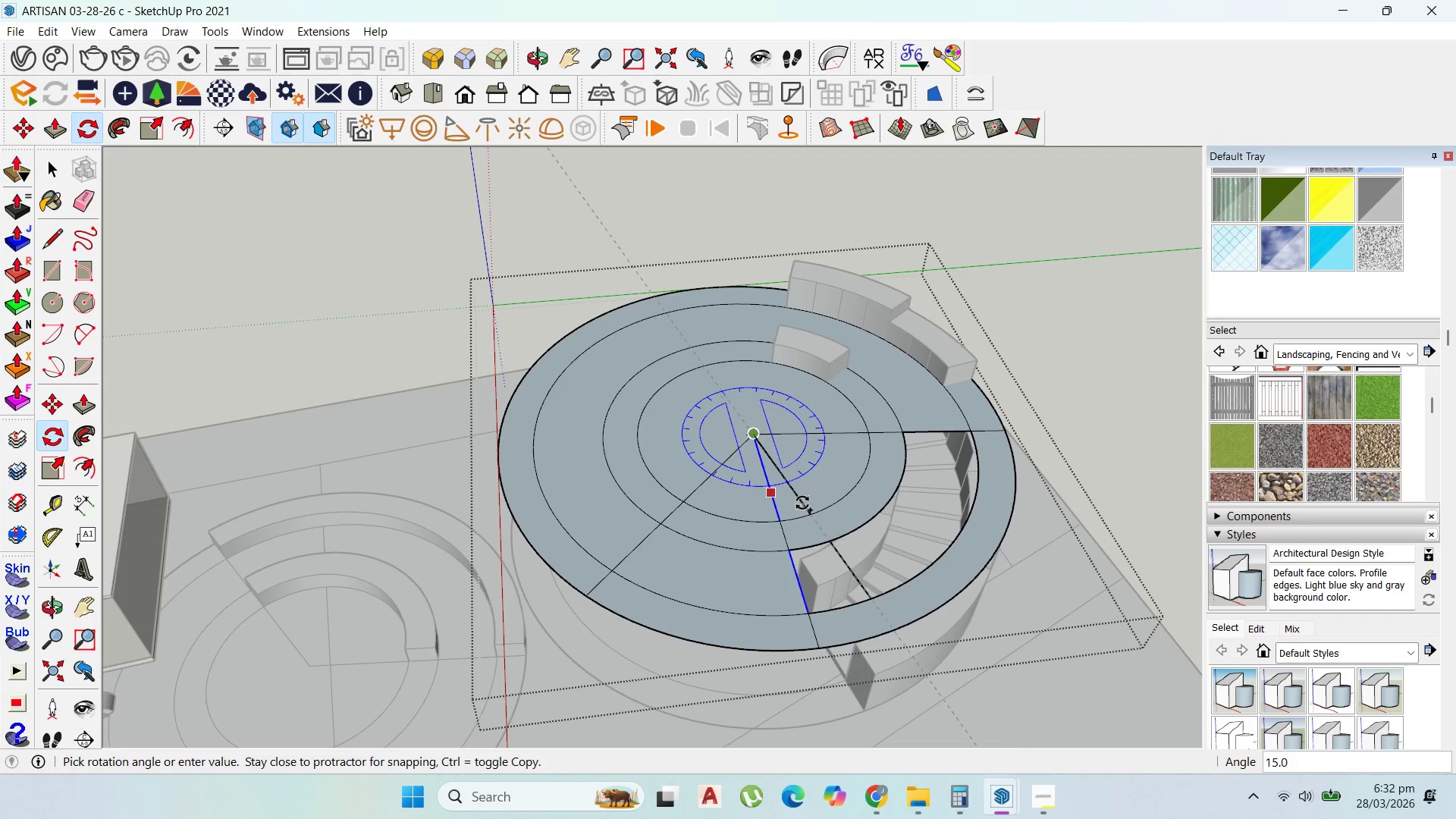 
left_click([802, 503])
 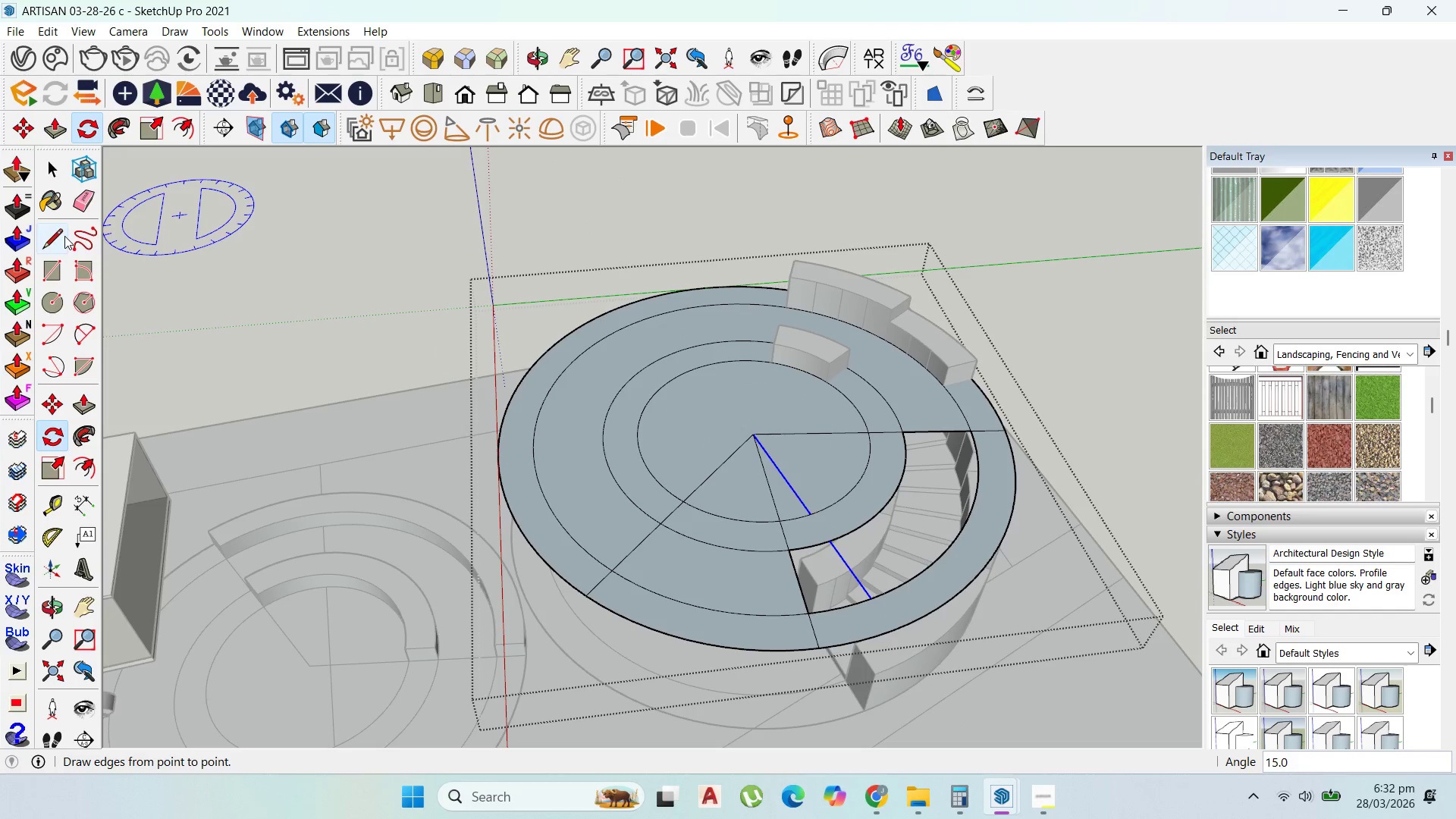 
left_click([862, 575])
 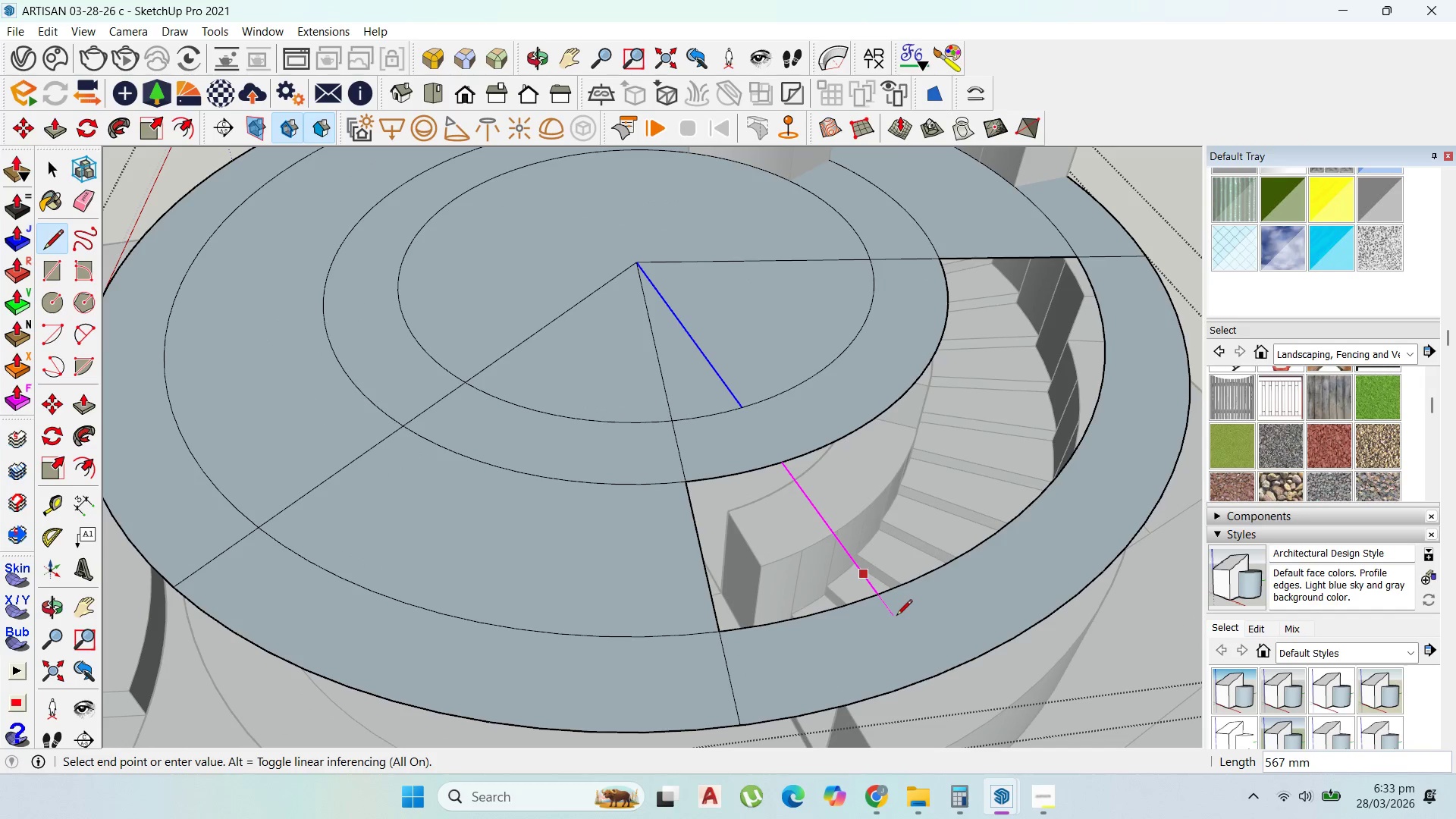 
scroll: coordinate [863, 576], scroll_direction: up, amount: 15.0
 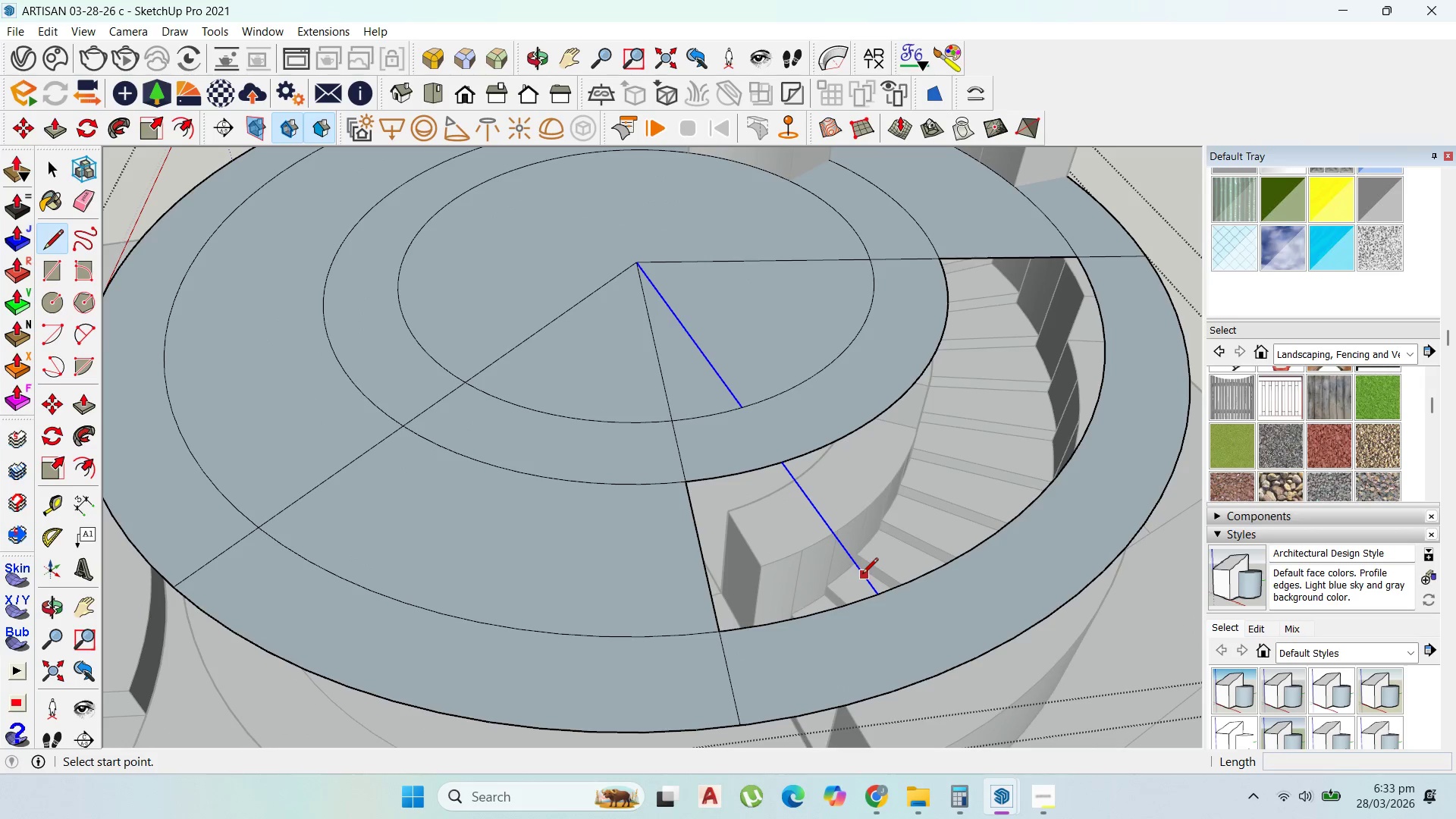 
left_click([899, 617])
 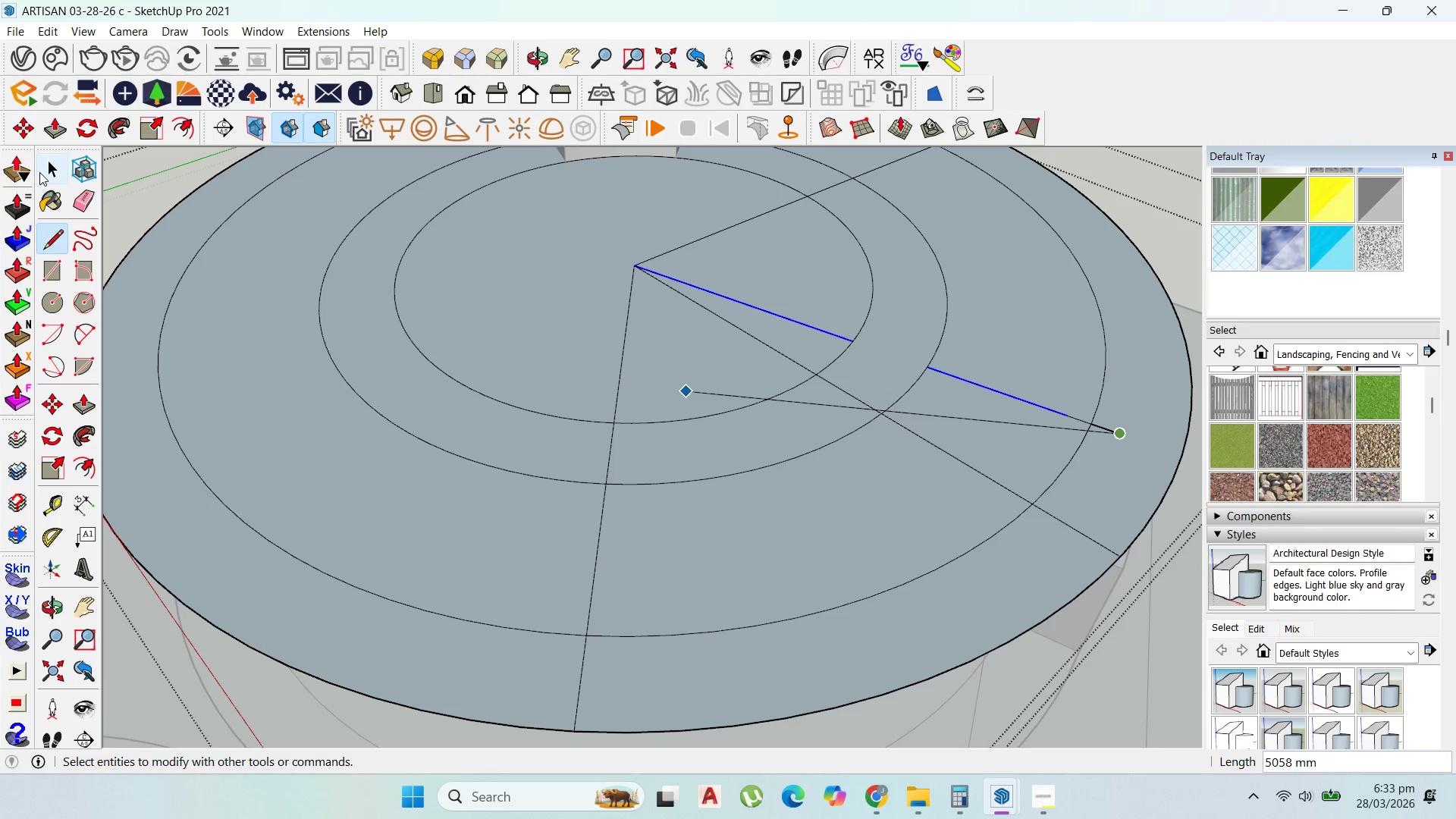 
left_click([1043, 332])
 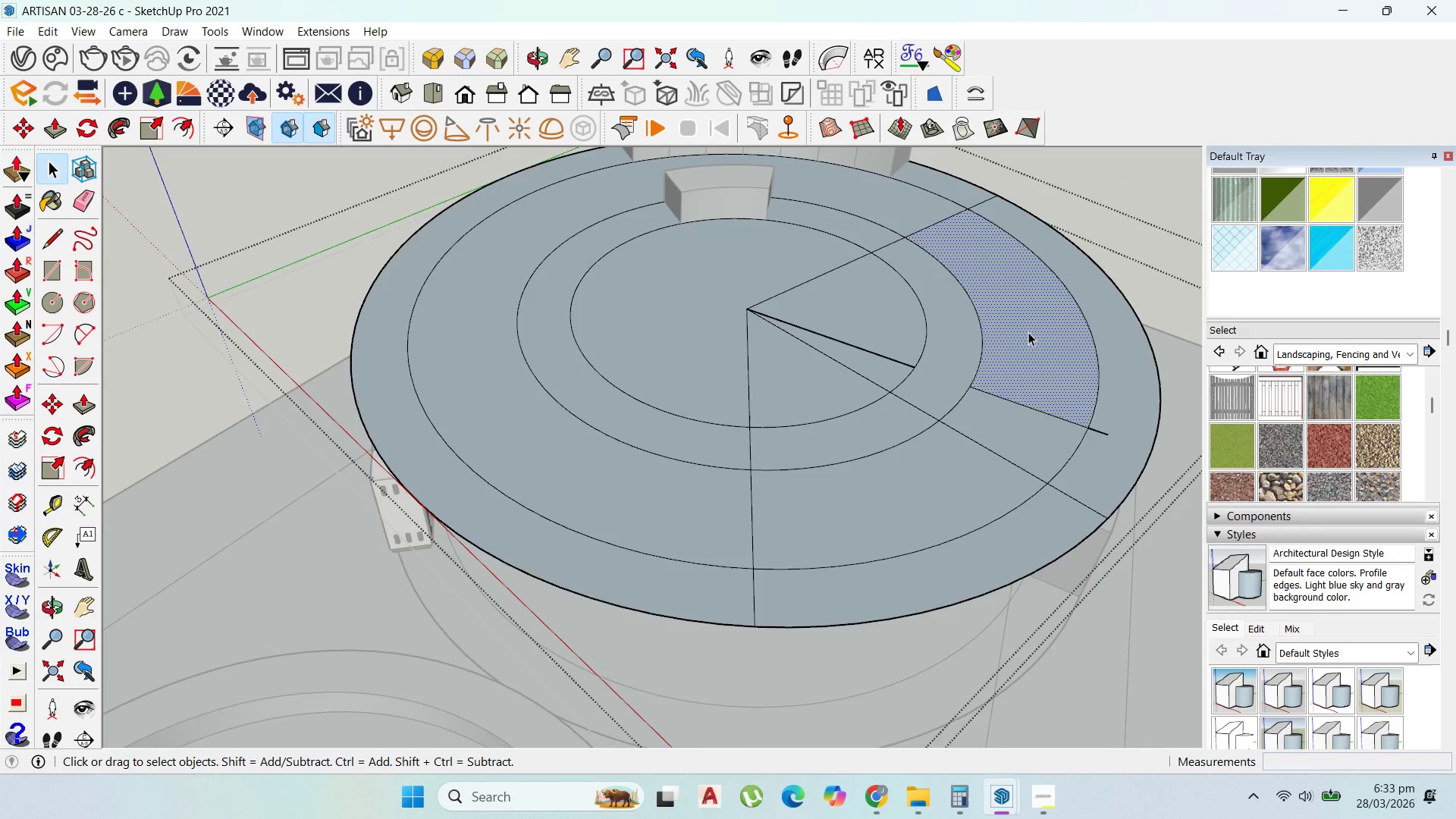 
scroll: coordinate [1051, 401], scroll_direction: down, amount: 9.0
 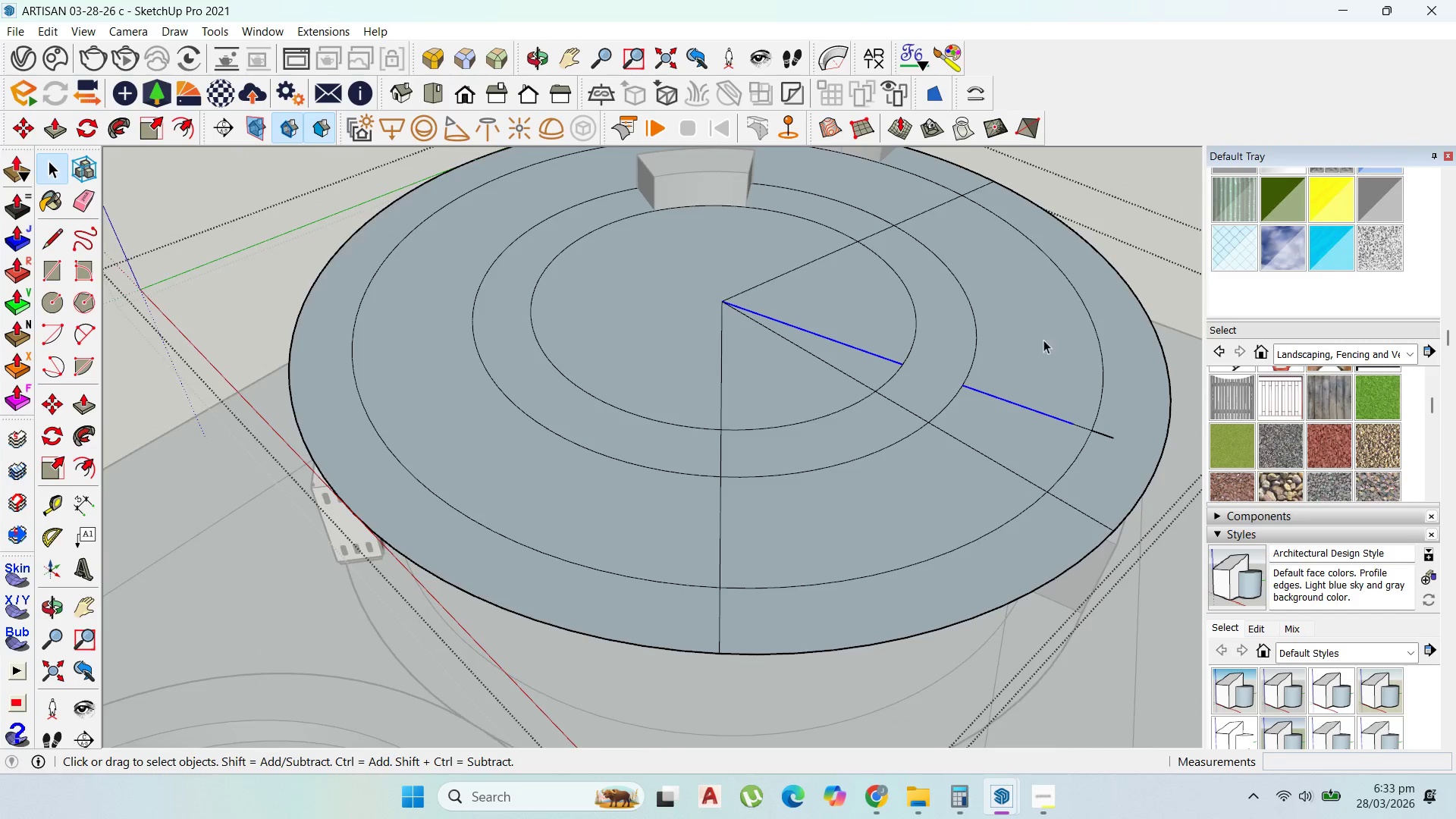 
key(Delete)
 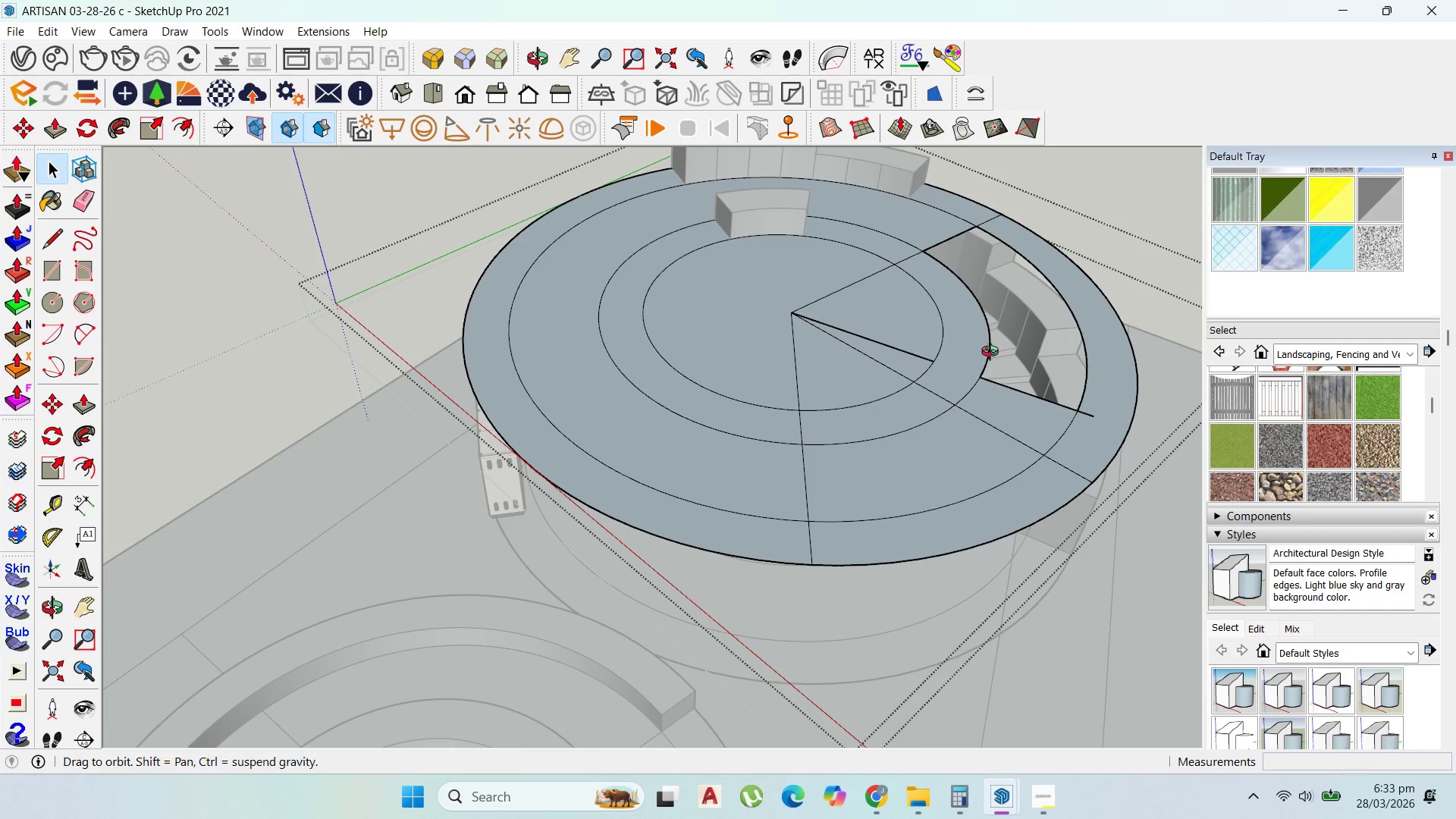 
scroll: coordinate [1015, 339], scroll_direction: down, amount: 3.0
 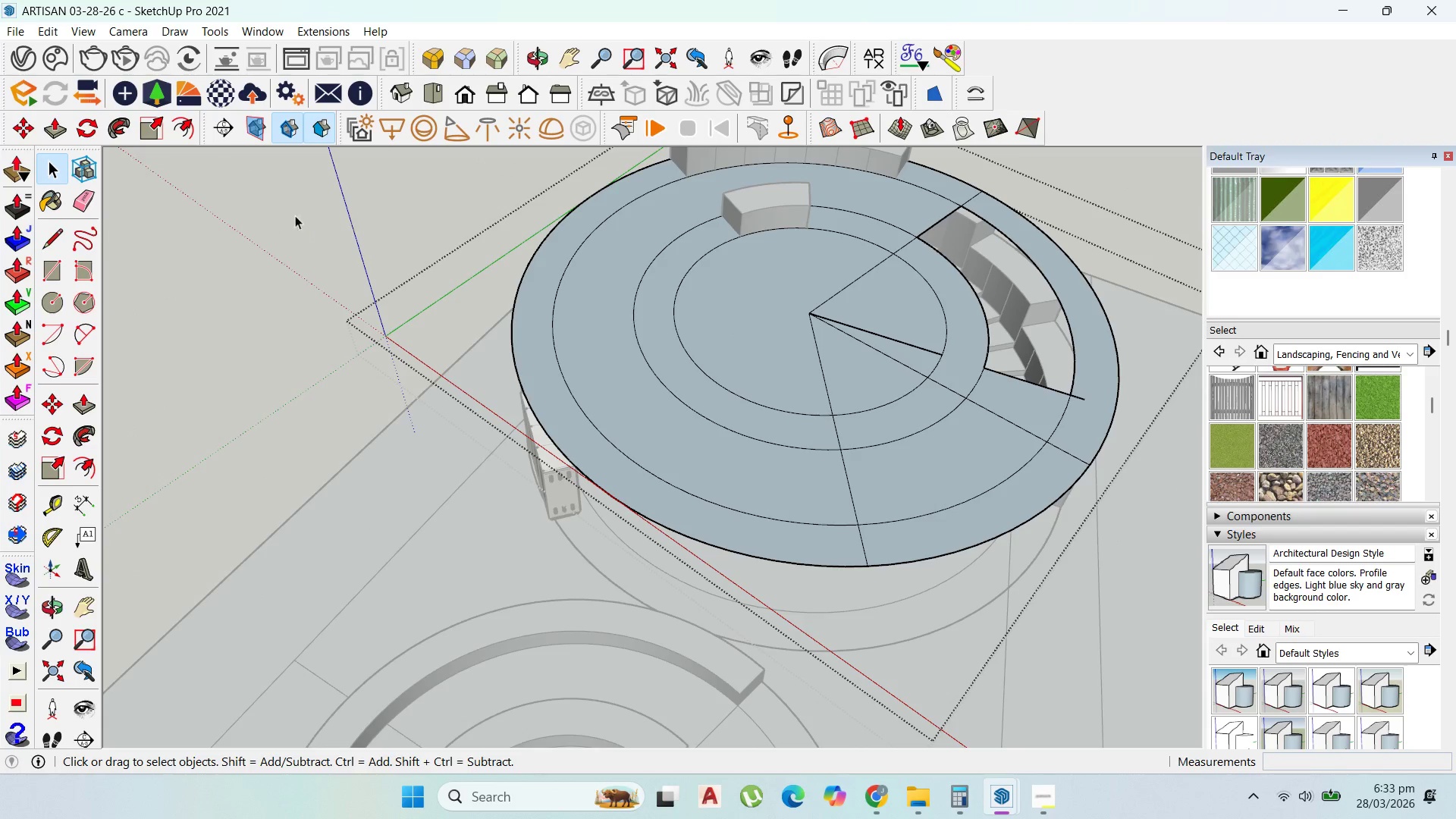 
left_click([51, 237])
 